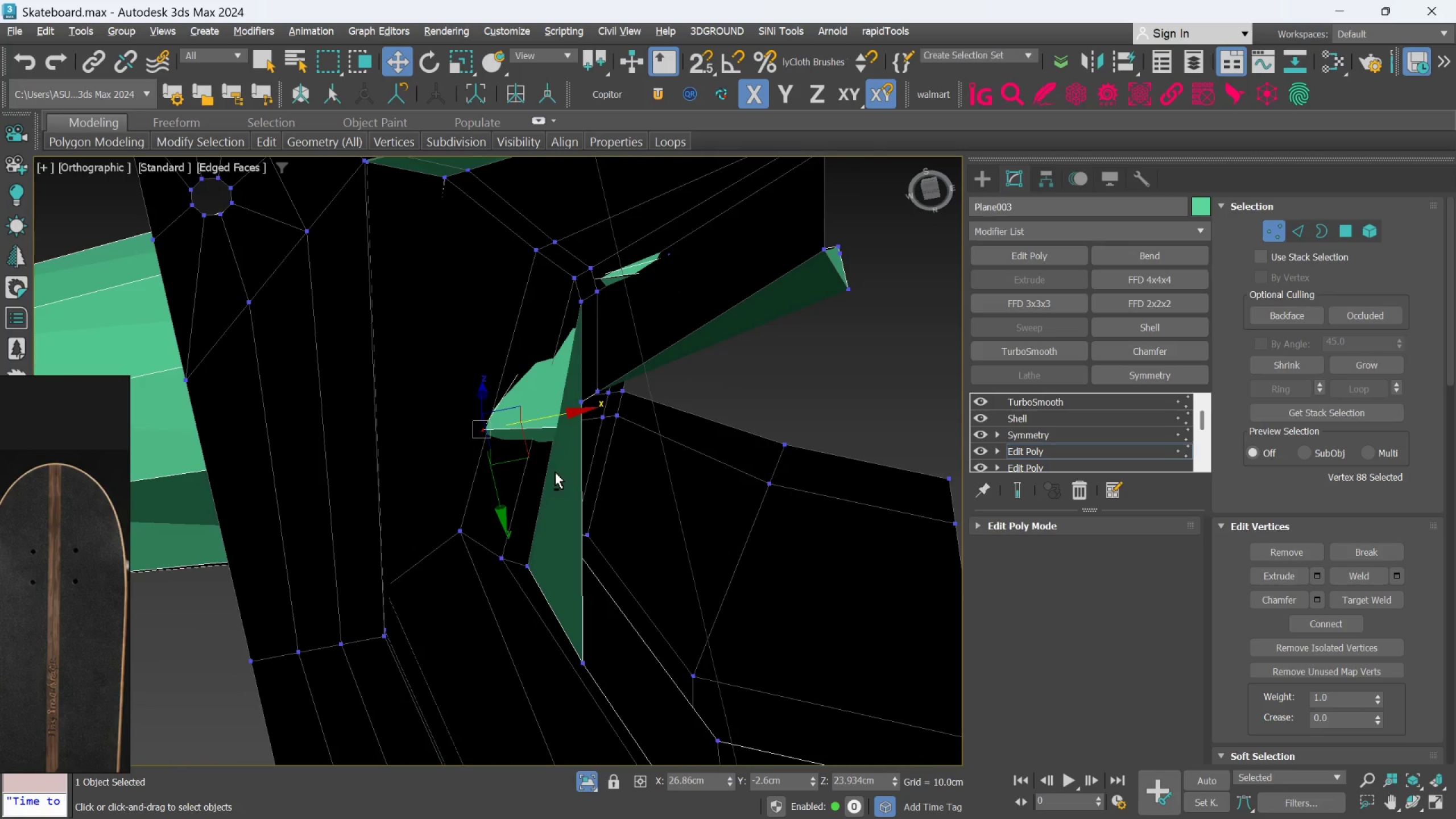 
key(Alt+AltLeft)
 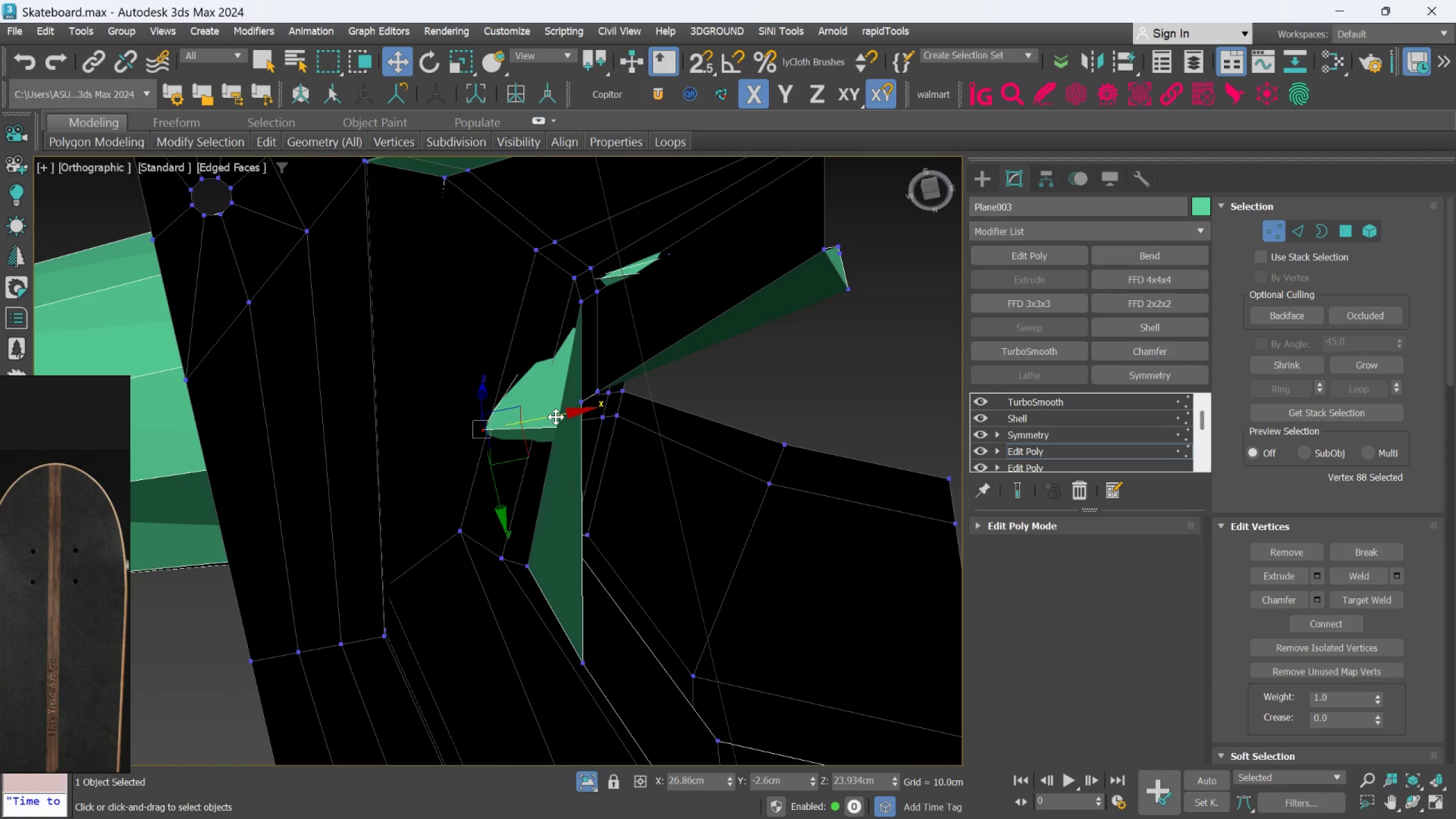 
left_click_drag(start_coordinate=[556, 417], to_coordinate=[580, 413])
 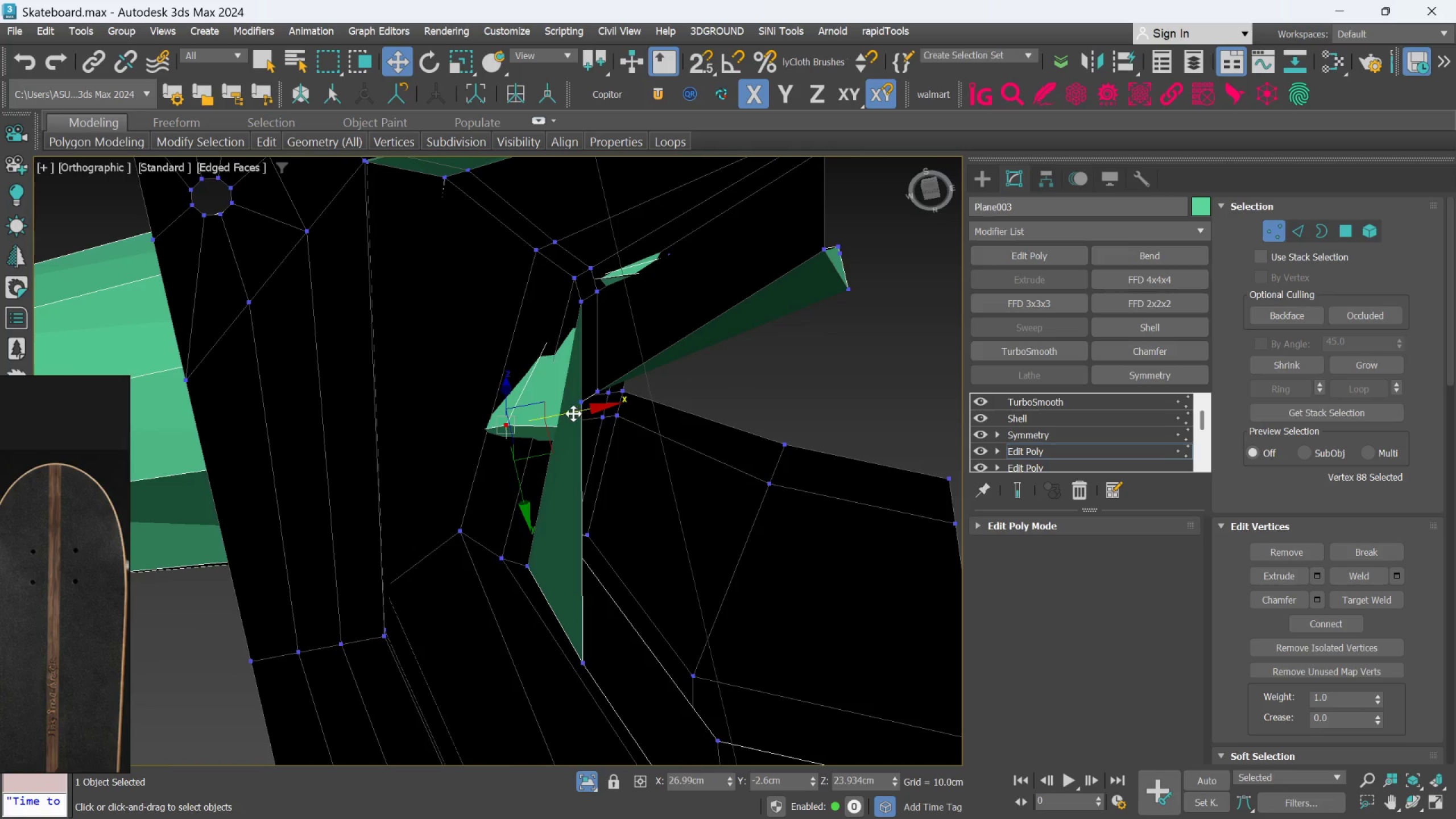 
hold_key(key=AltLeft, duration=1.02)
 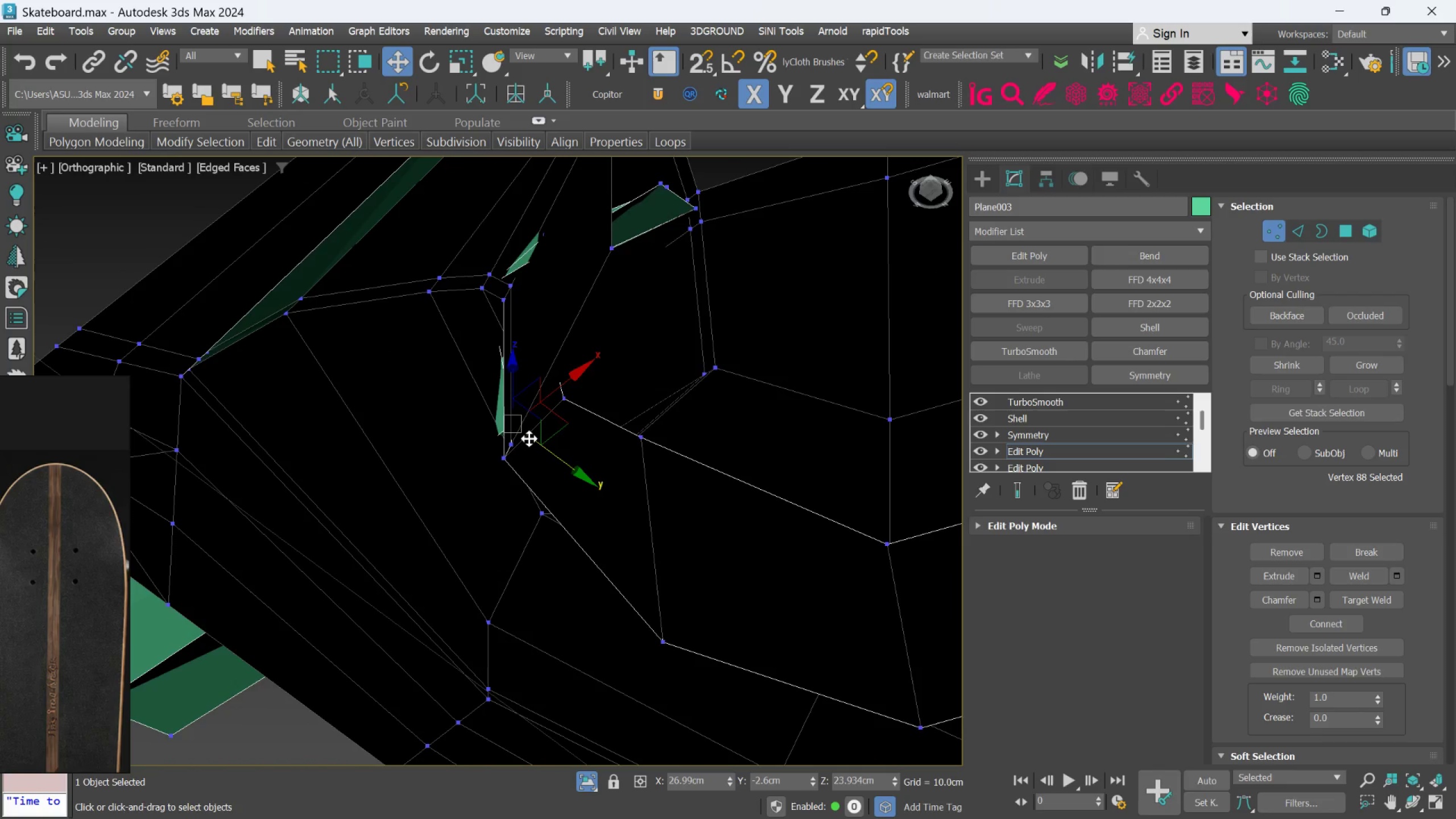 
key(Control+Z)
 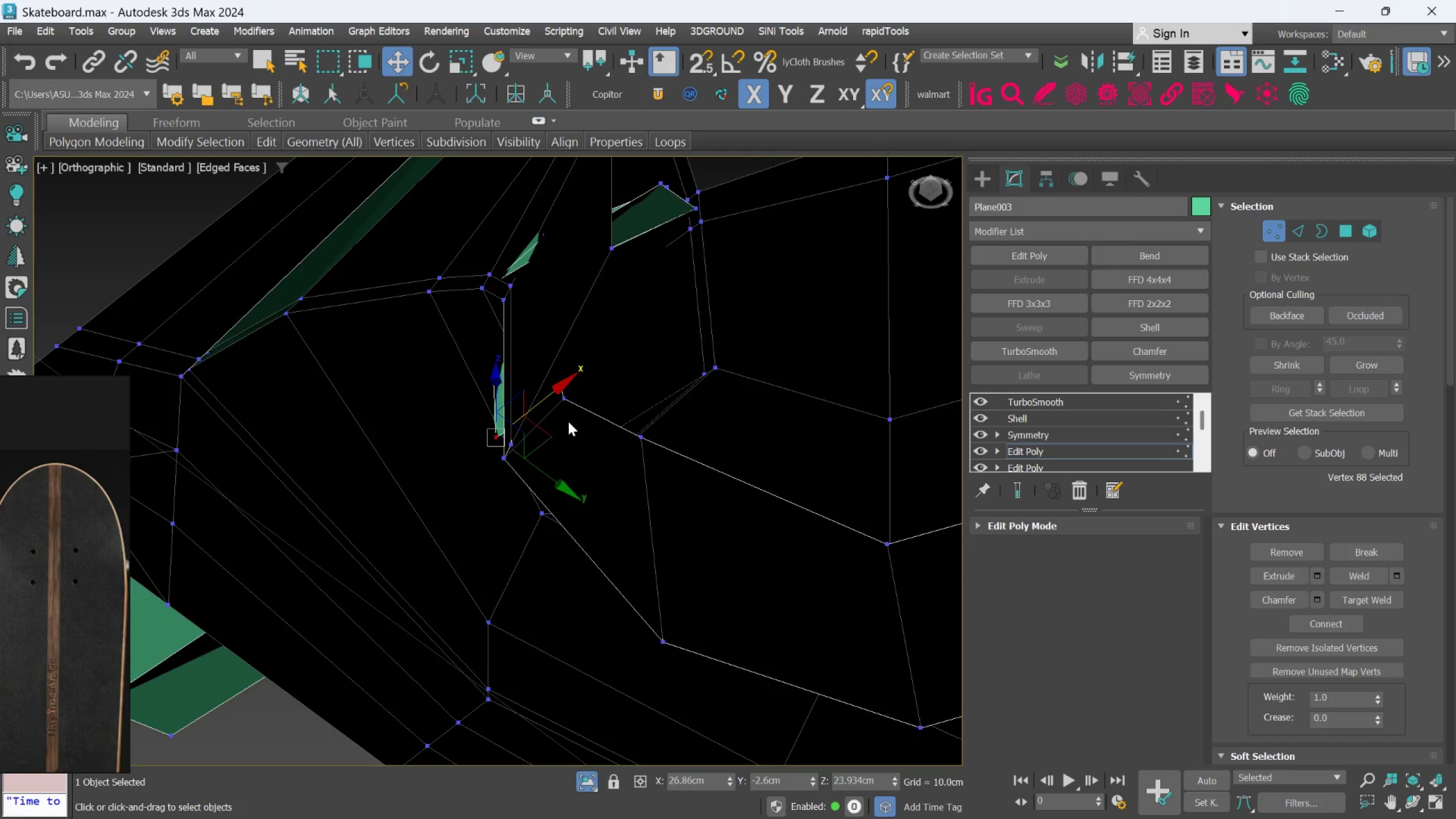 
hold_key(key=AltLeft, duration=1.5)
 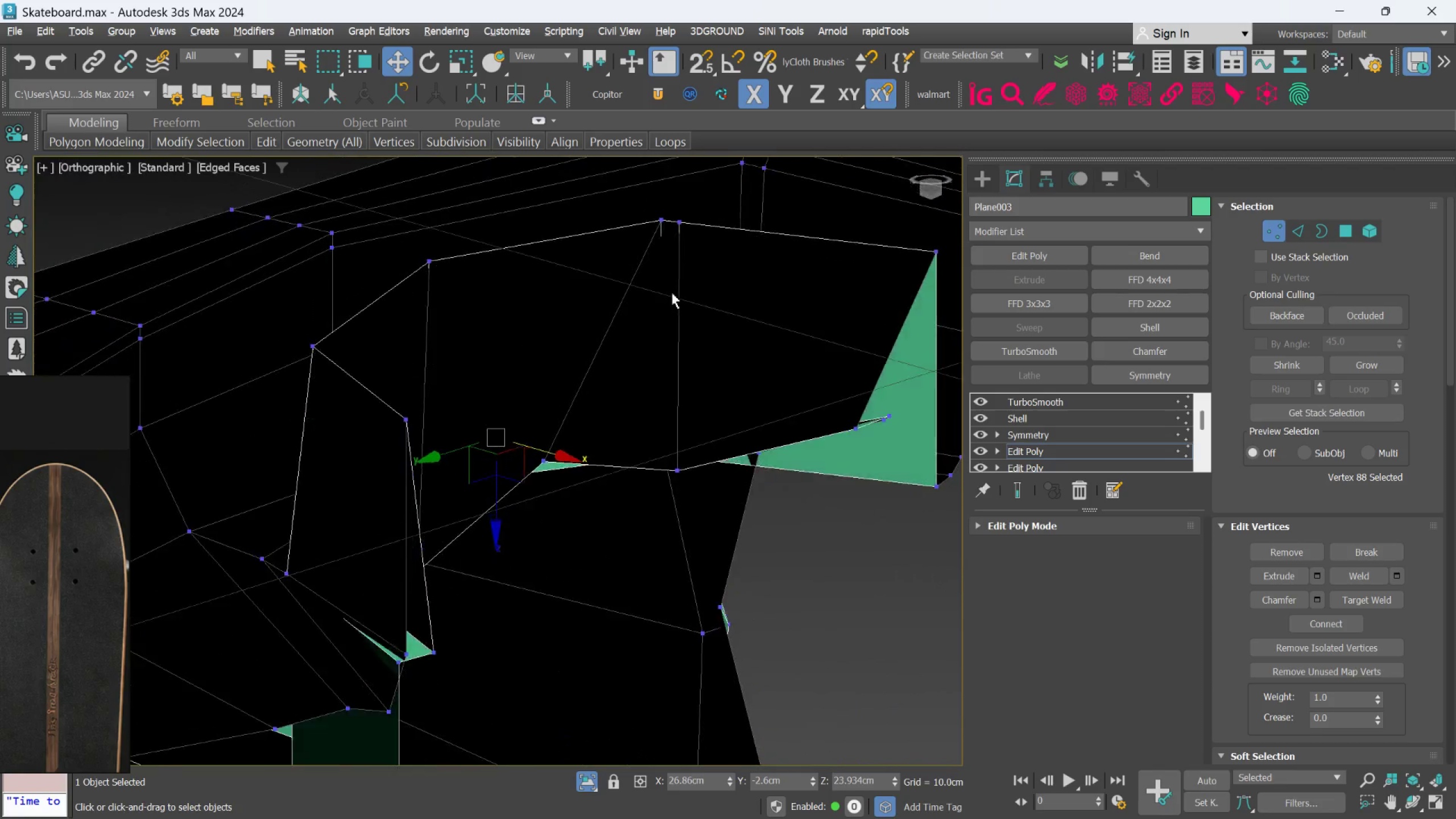 
hold_key(key=AltLeft, duration=1.52)
 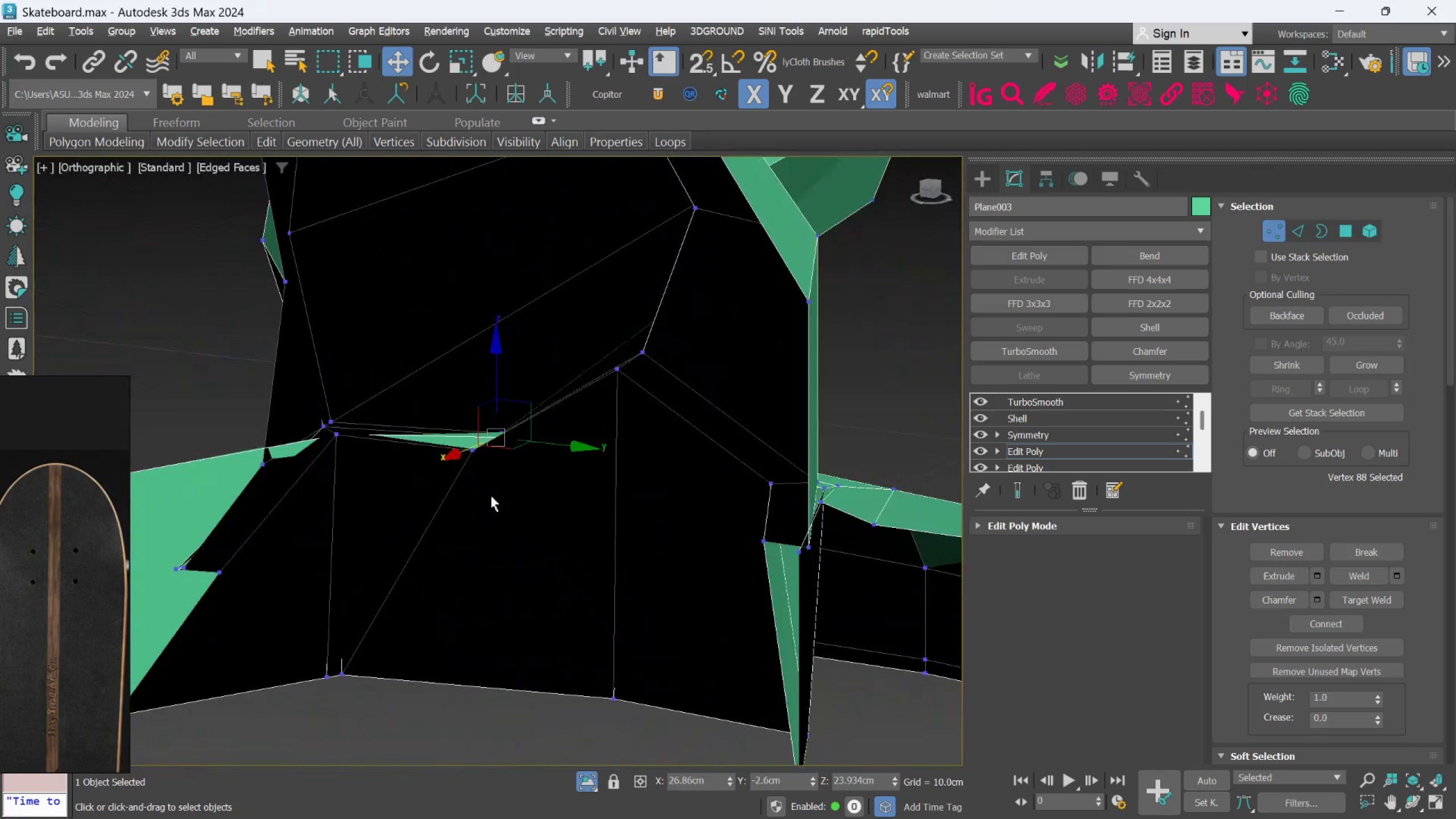 
hold_key(key=AltLeft, duration=1.41)
 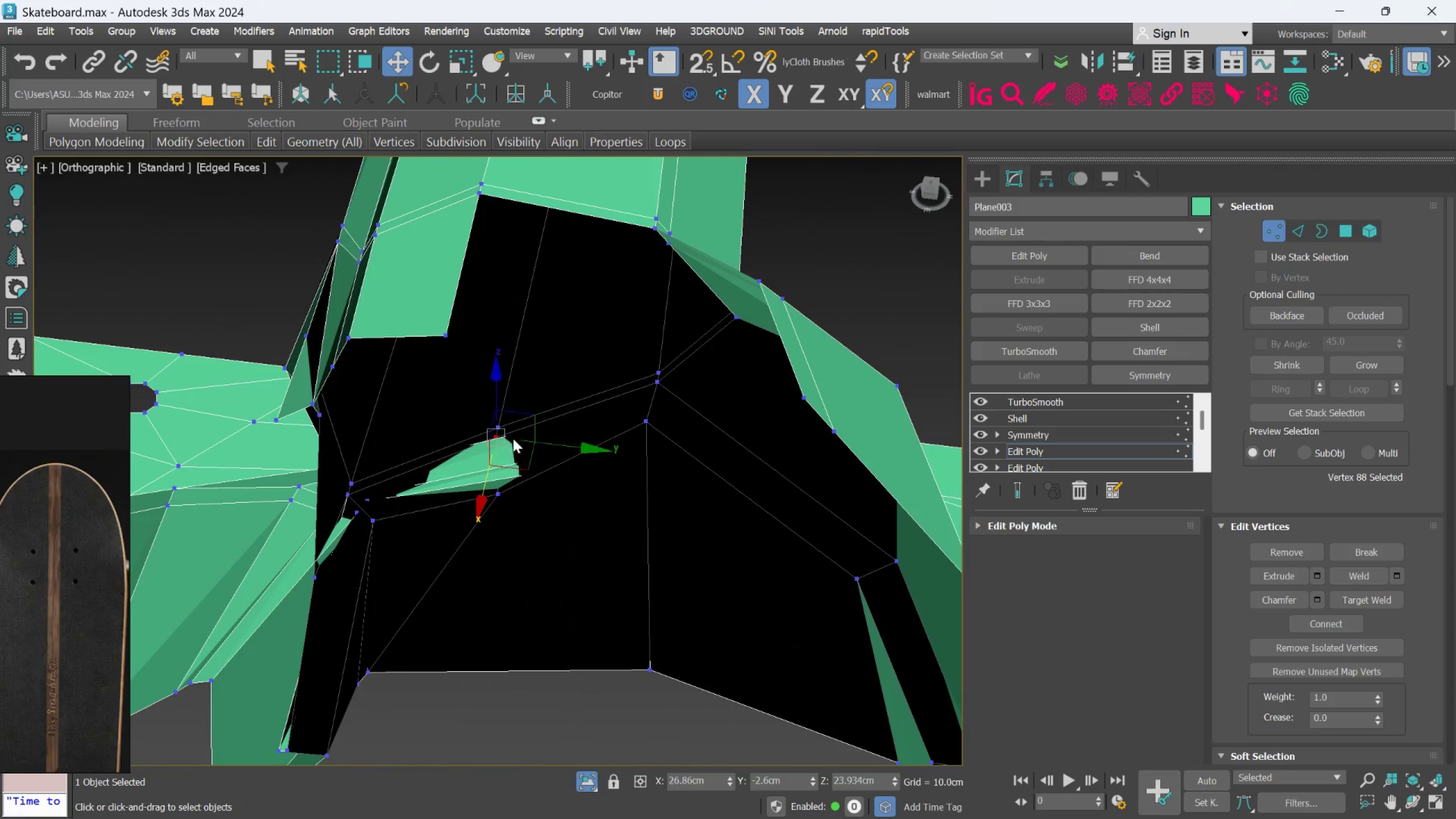 
scroll: coordinate [512, 413], scroll_direction: up, amount: 1.0
 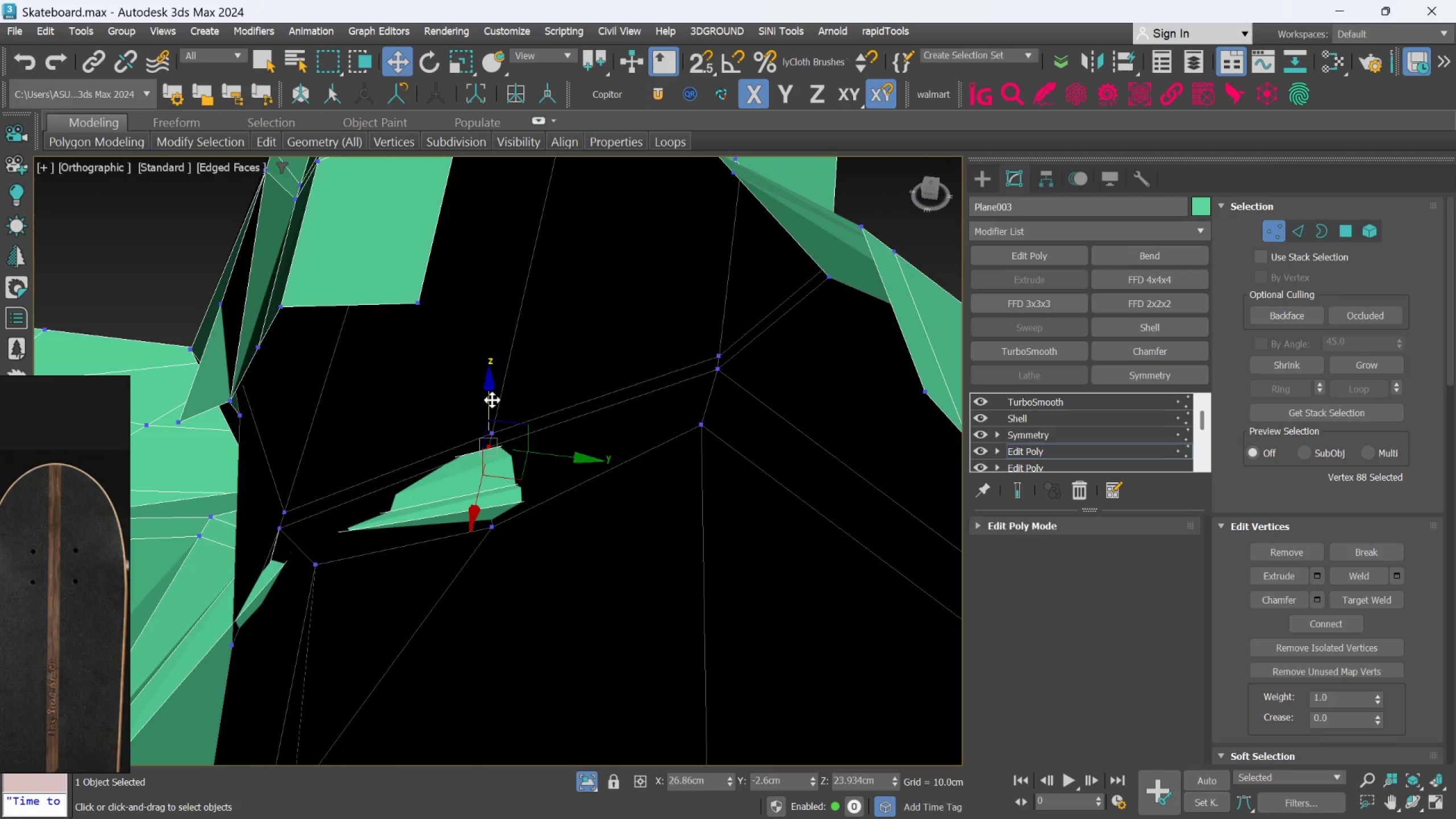 
left_click_drag(start_coordinate=[492, 400], to_coordinate=[494, 382])
 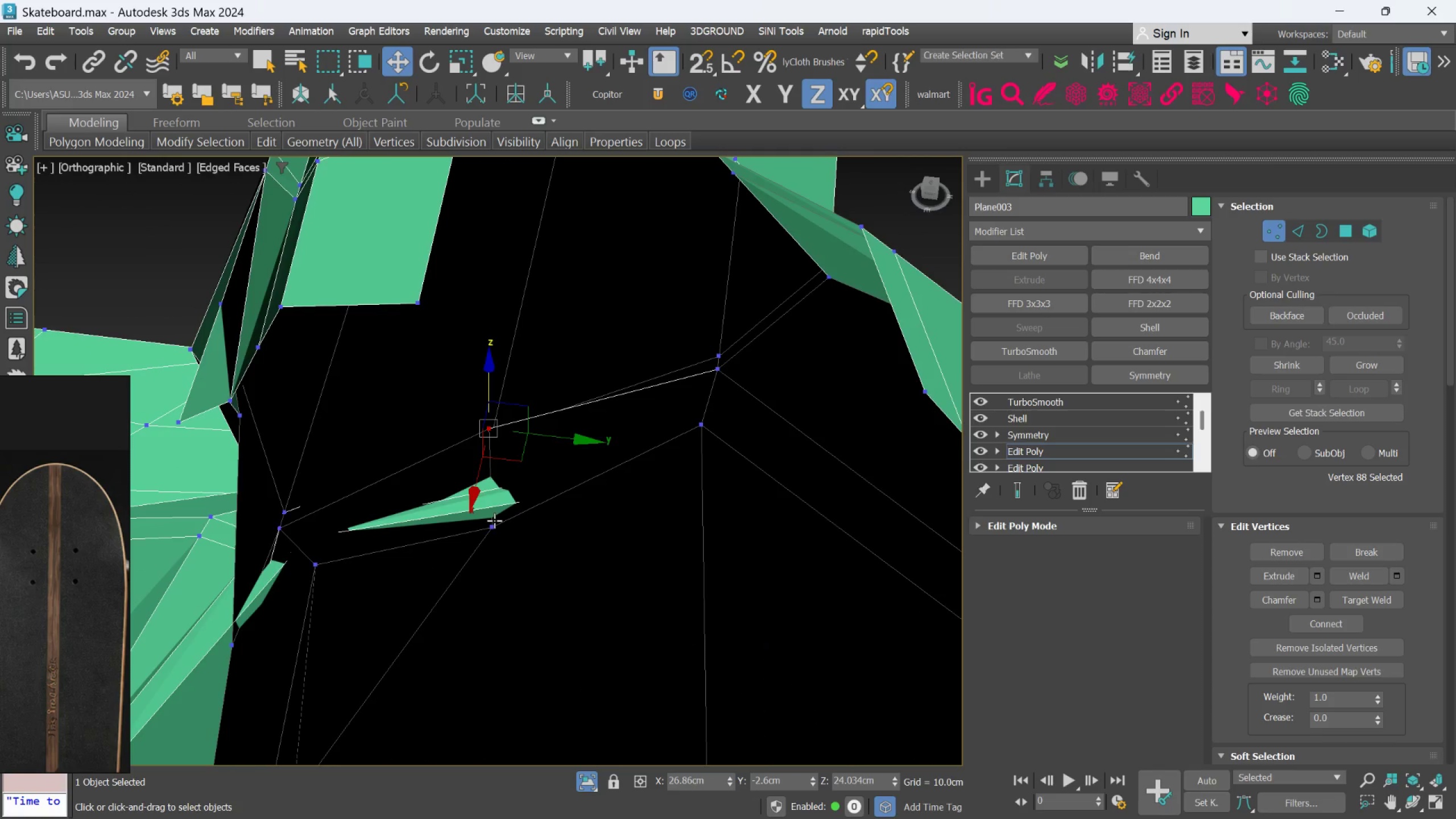 
left_click([495, 526])
 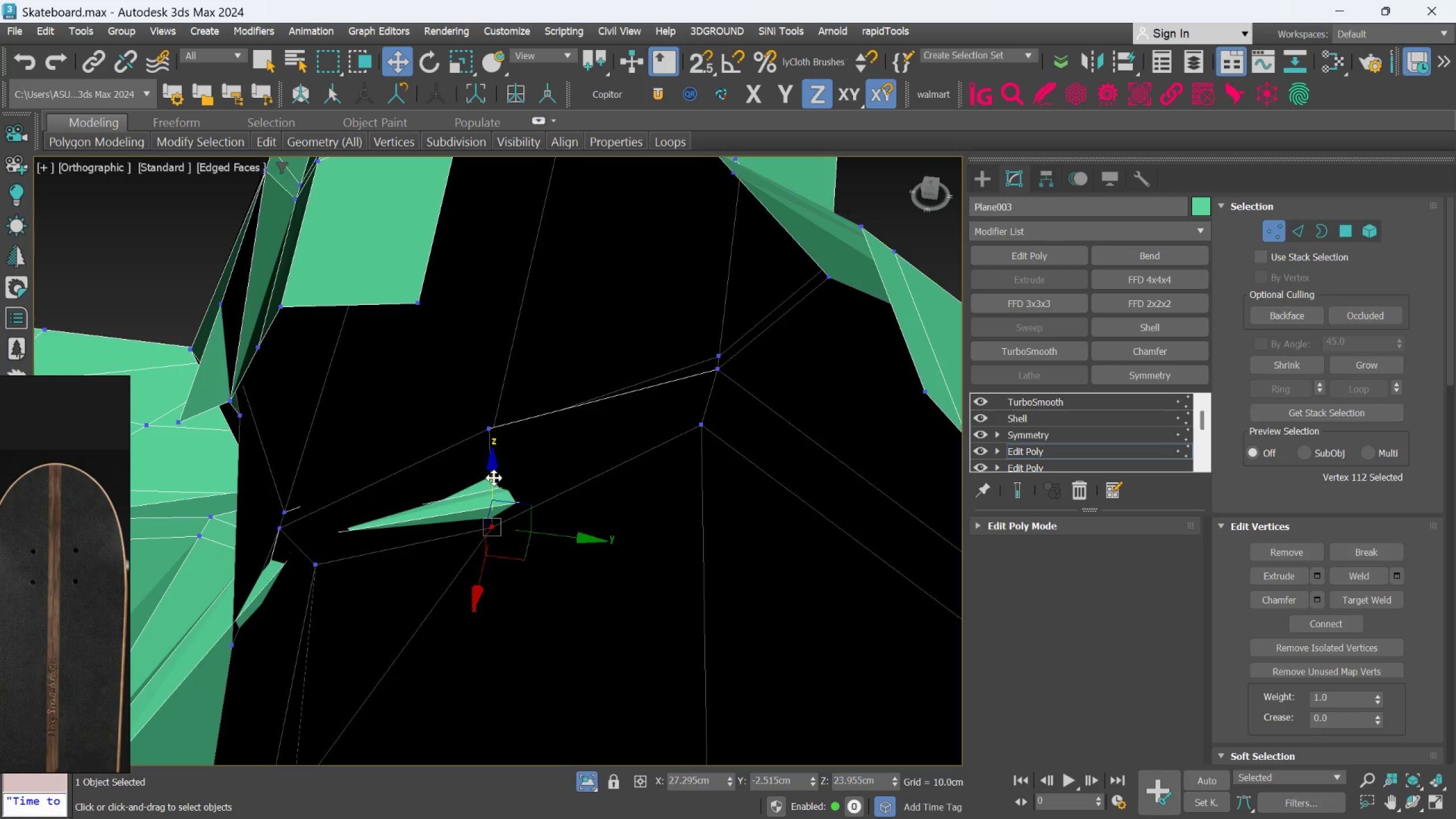 
left_click_drag(start_coordinate=[493, 477], to_coordinate=[491, 457])
 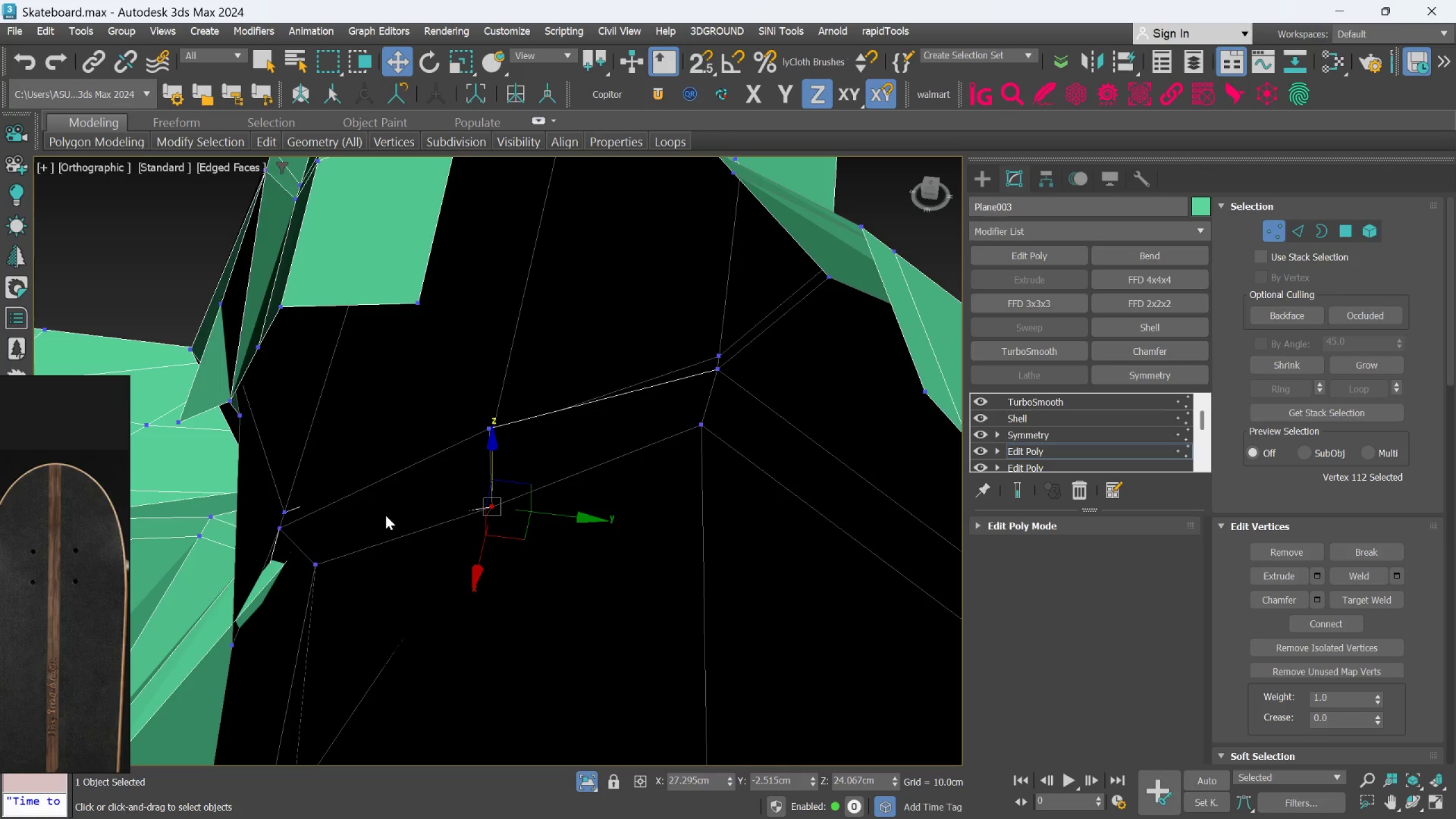 
hold_key(key=AltLeft, duration=0.86)
 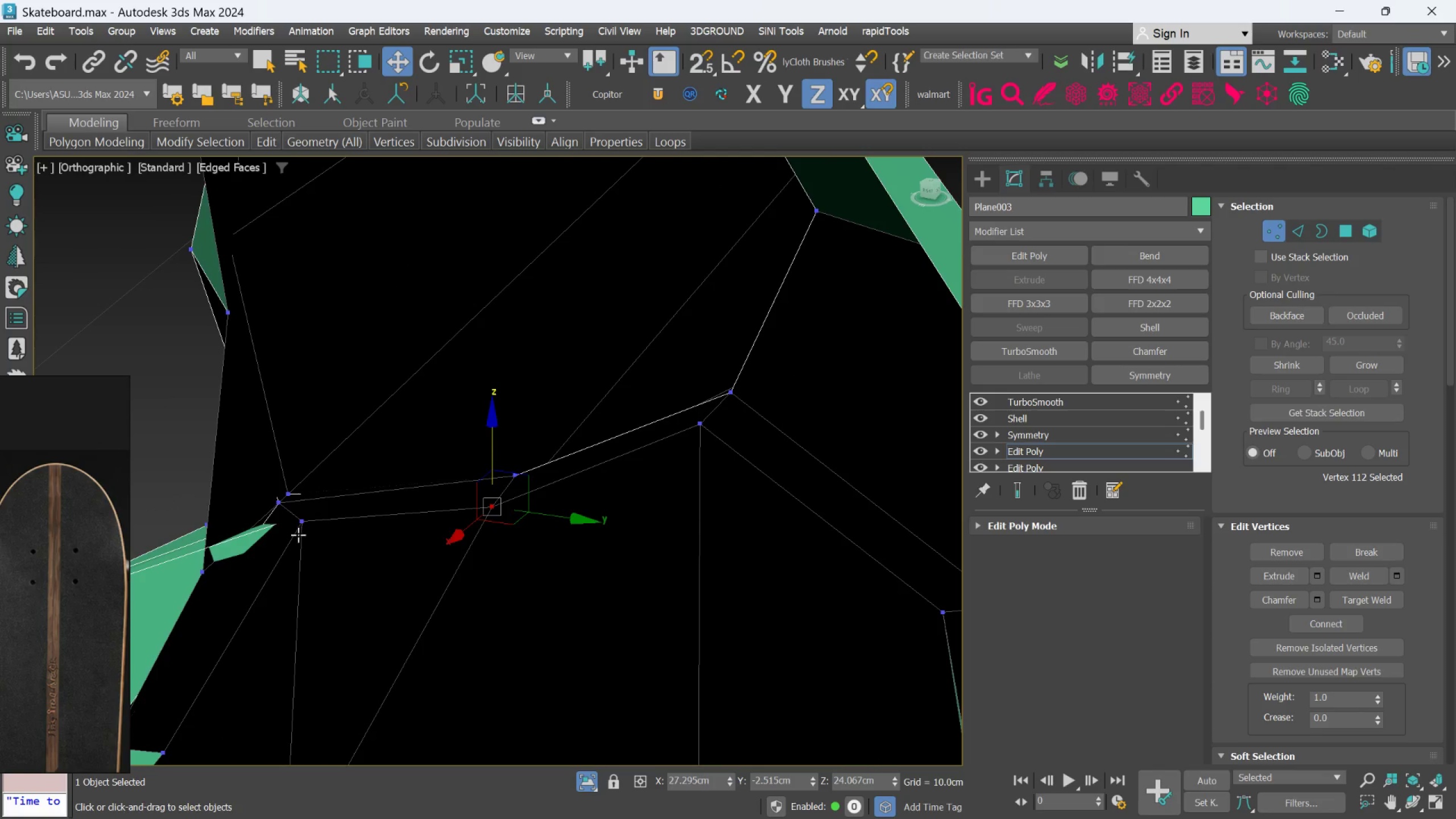 
scroll: coordinate [297, 533], scroll_direction: up, amount: 1.0
 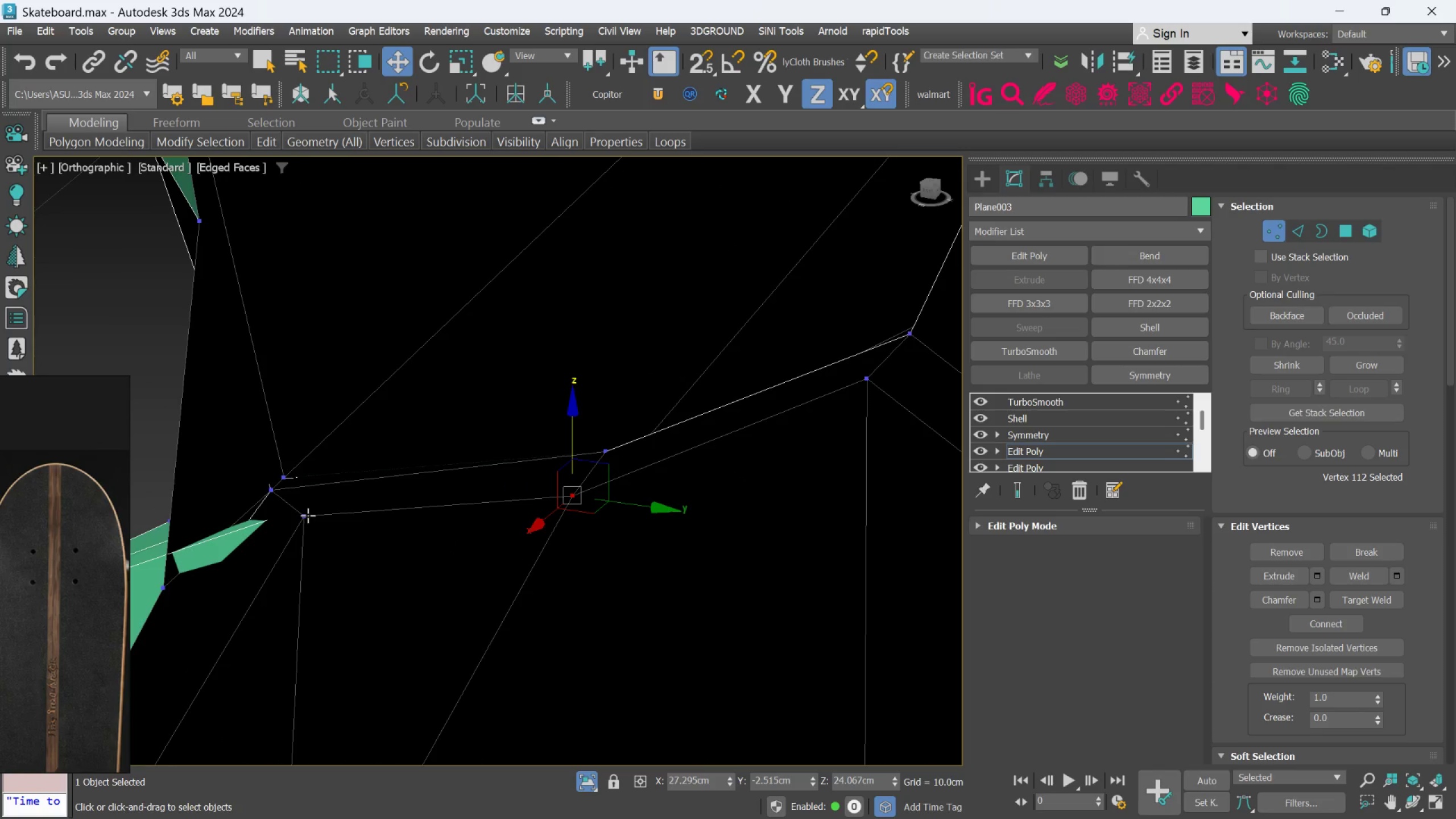 
left_click([308, 515])
 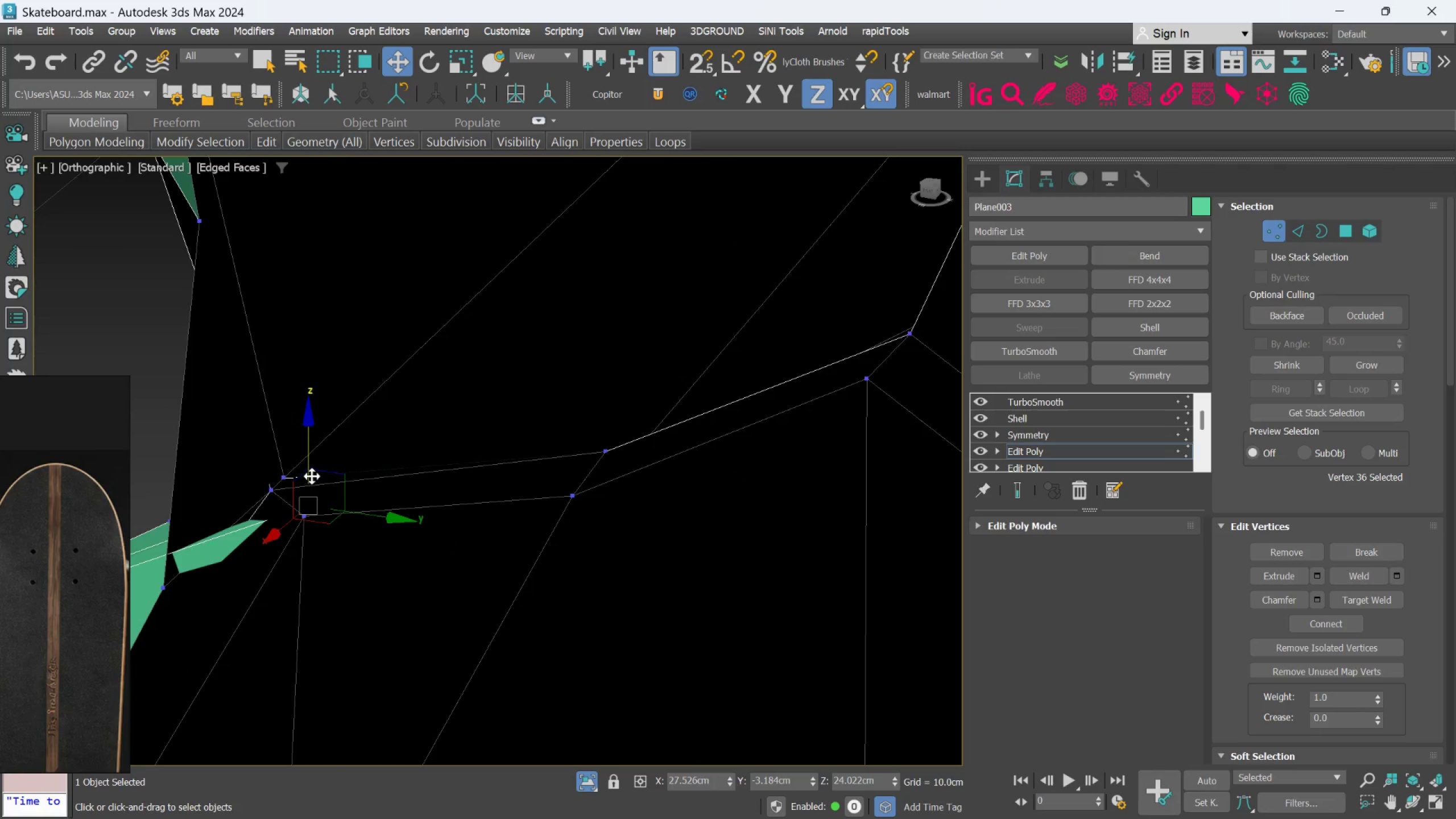 
left_click_drag(start_coordinate=[311, 466], to_coordinate=[311, 457])
 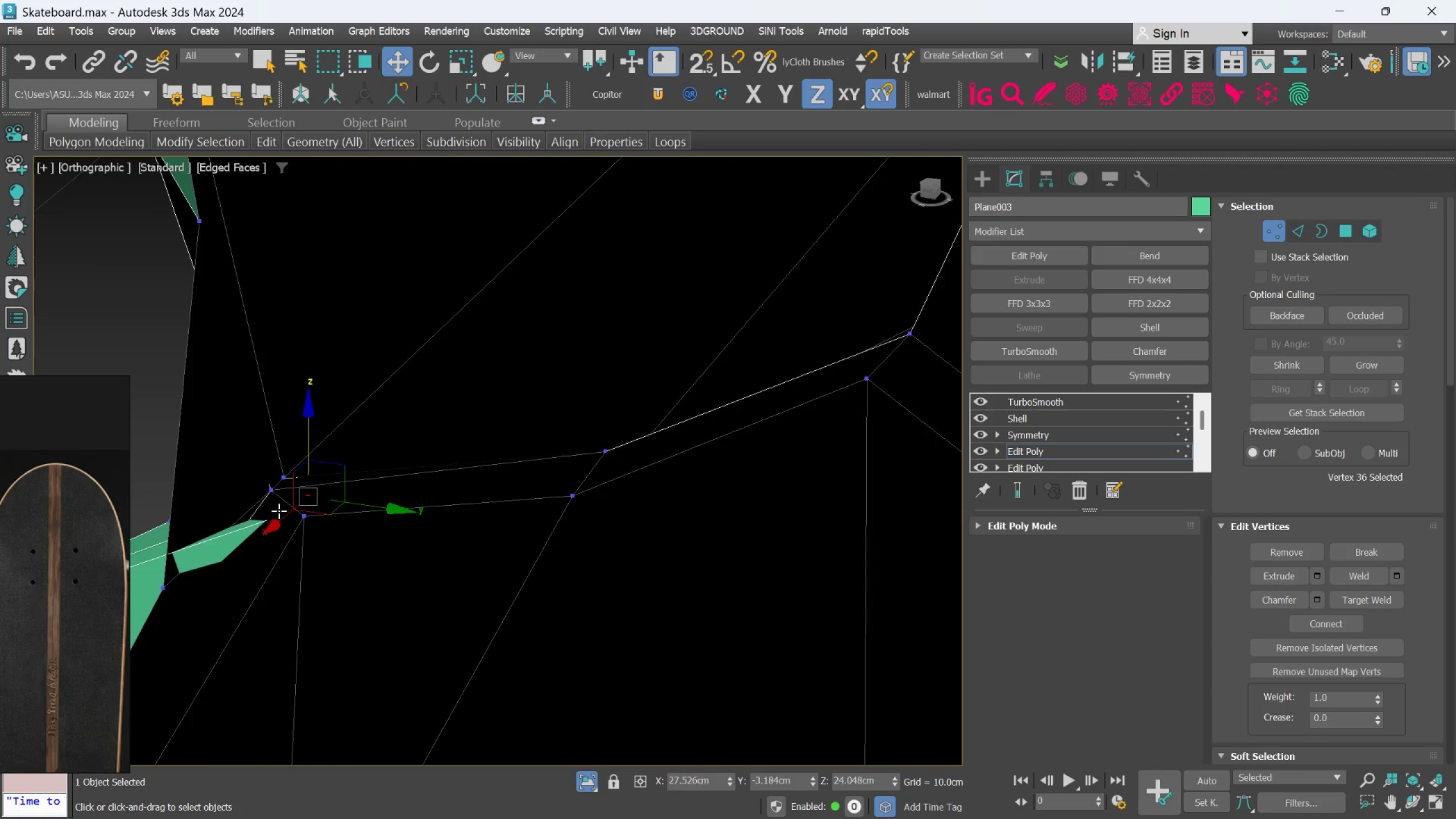 
hold_key(key=AltLeft, duration=1.5)
 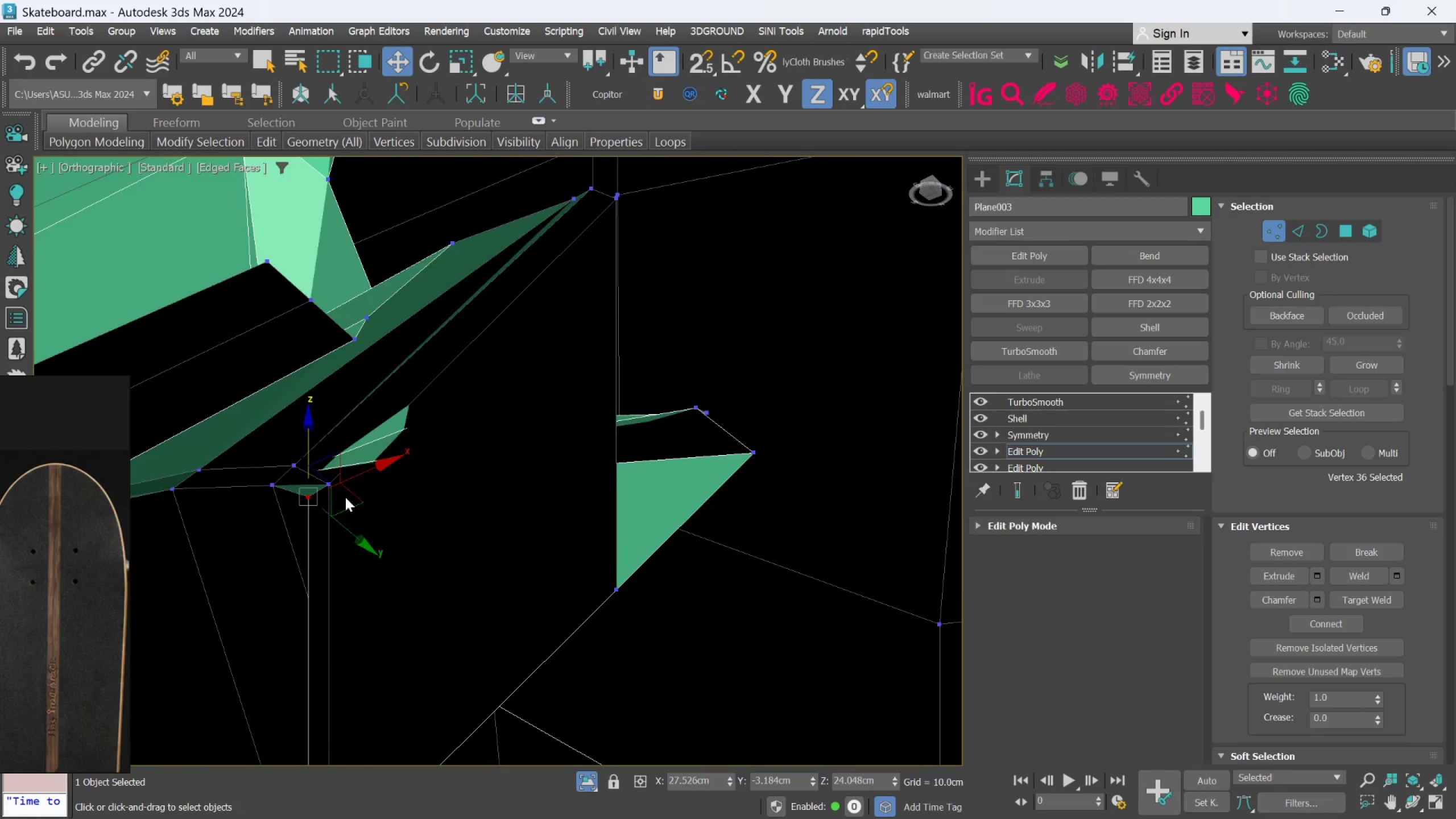 
hold_key(key=AltLeft, duration=1.53)
 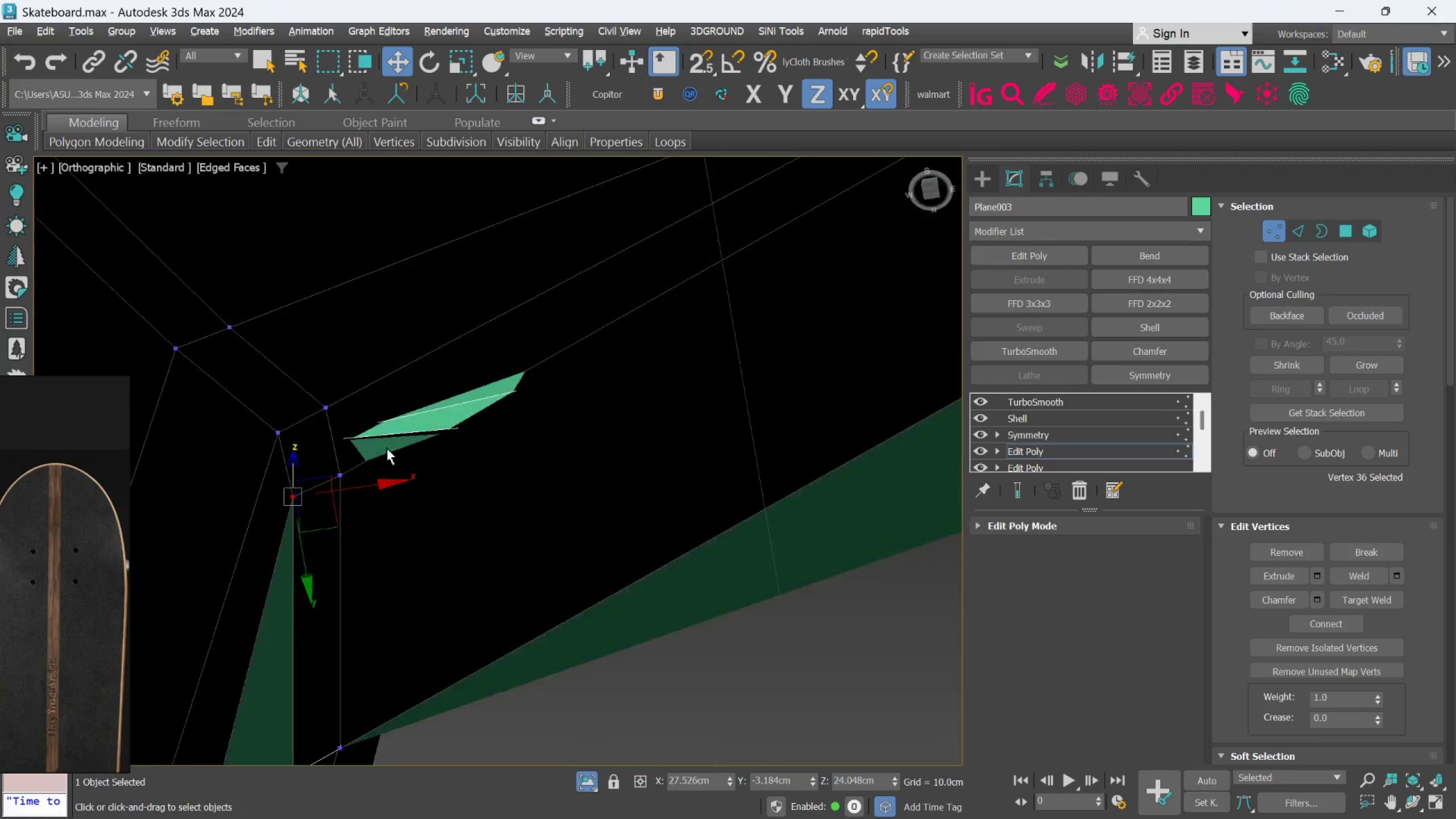 
scroll: coordinate [345, 497], scroll_direction: up, amount: 1.0
 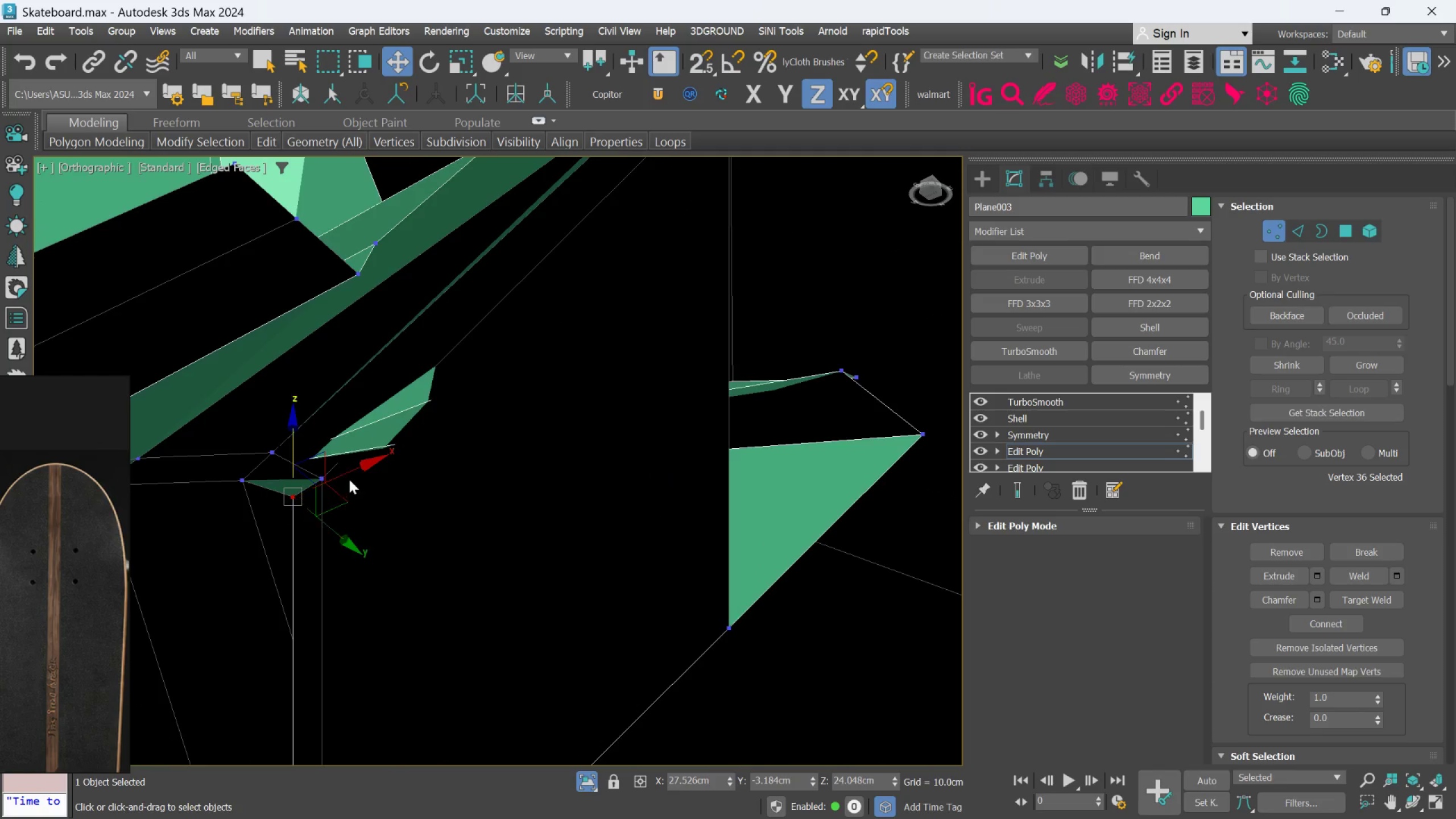 
hold_key(key=AltLeft, duration=1.51)
 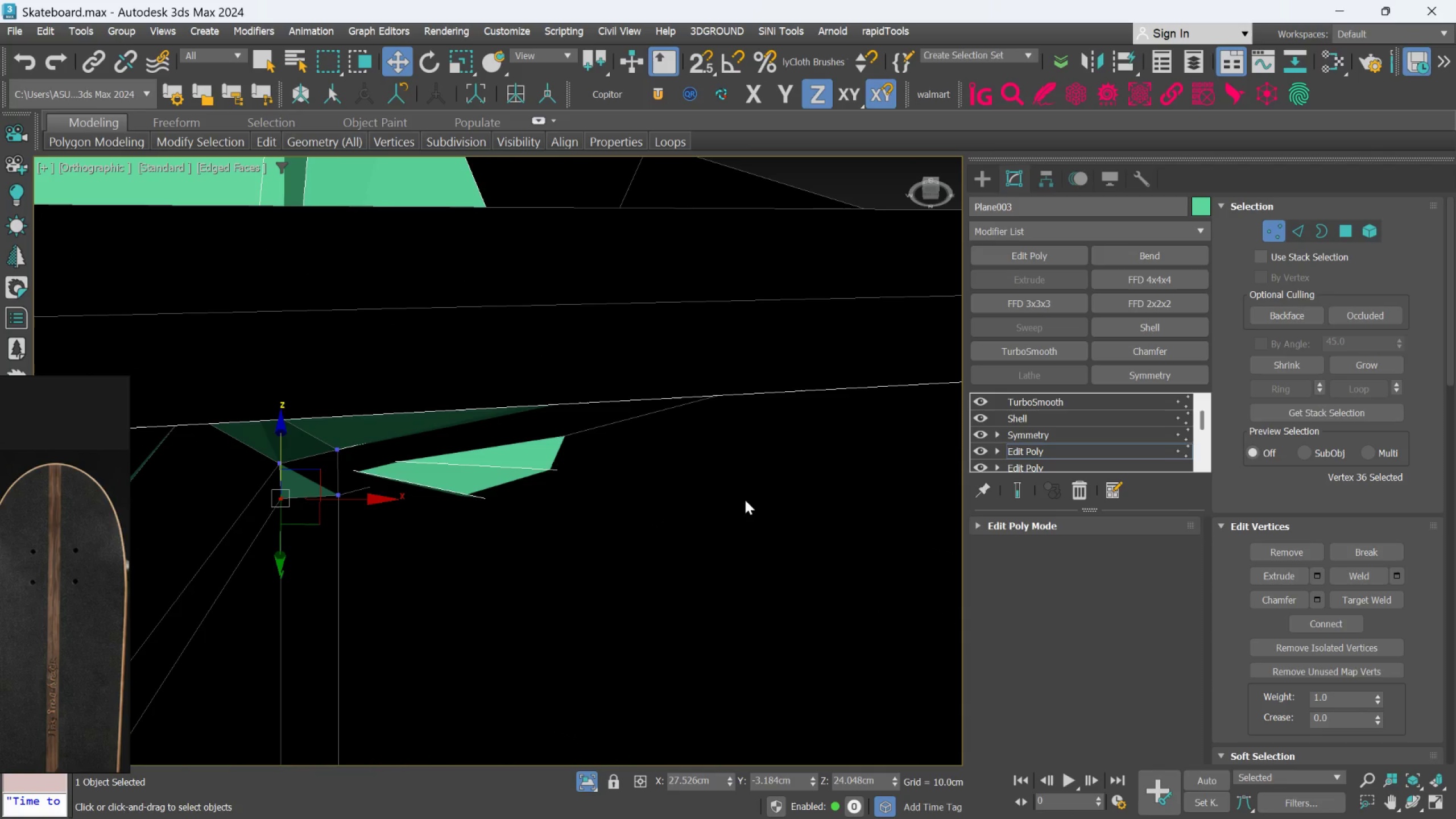 
hold_key(key=AltLeft, duration=0.36)
scroll: coordinate [392, 482], scroll_direction: up, amount: 1.0
 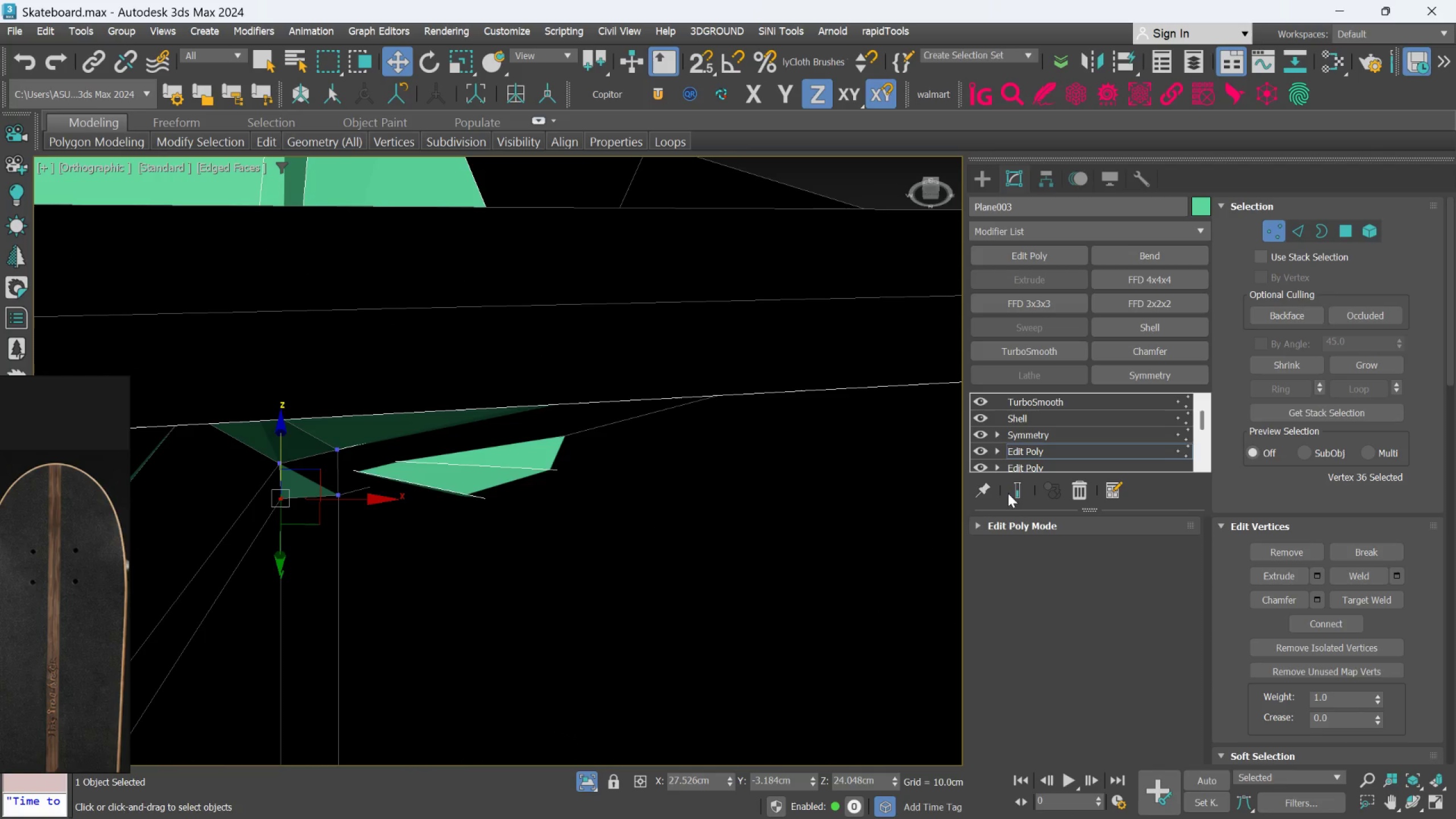 
left_click([1017, 490])
 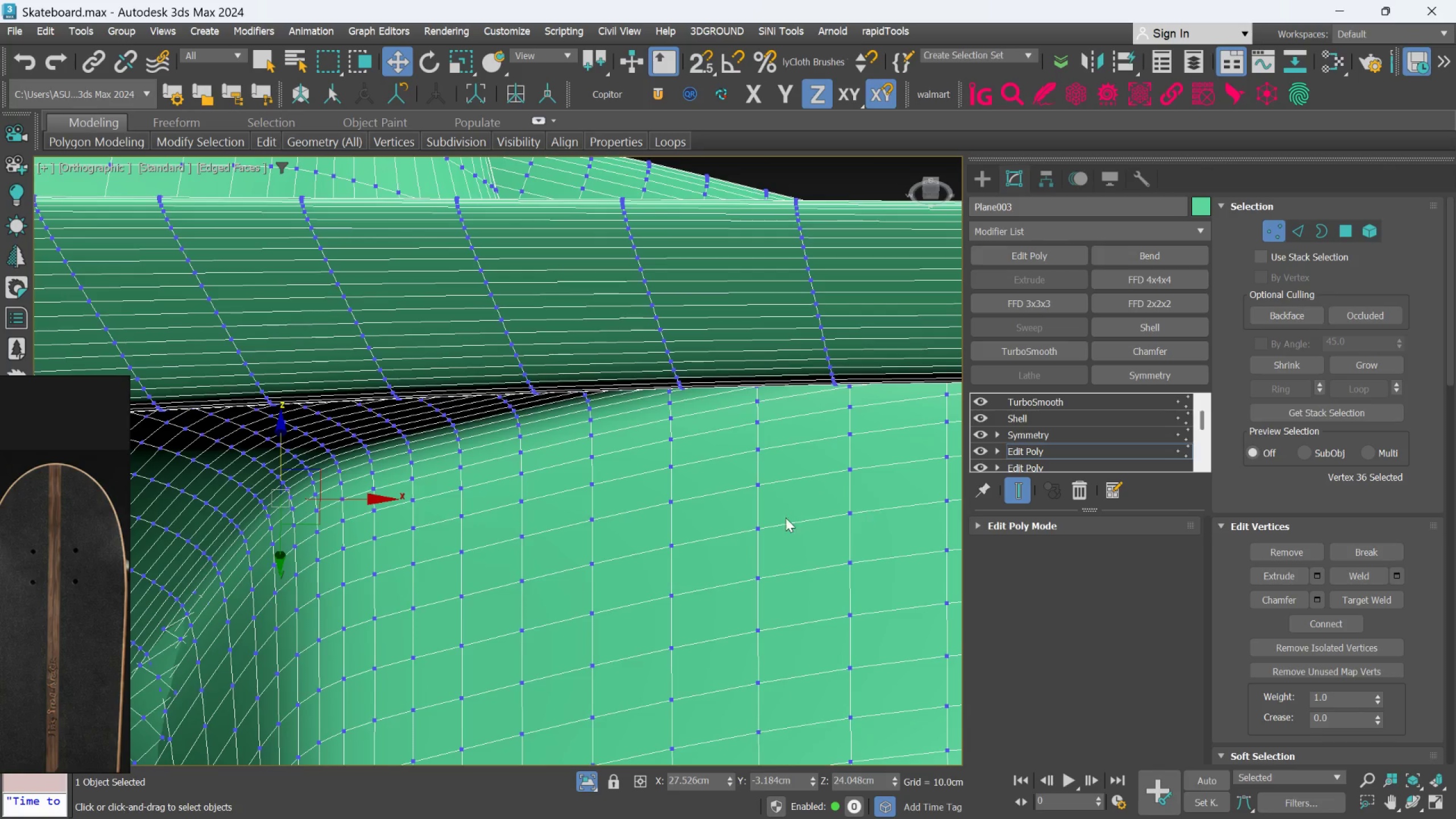 
hold_key(key=AltLeft, duration=1.03)
 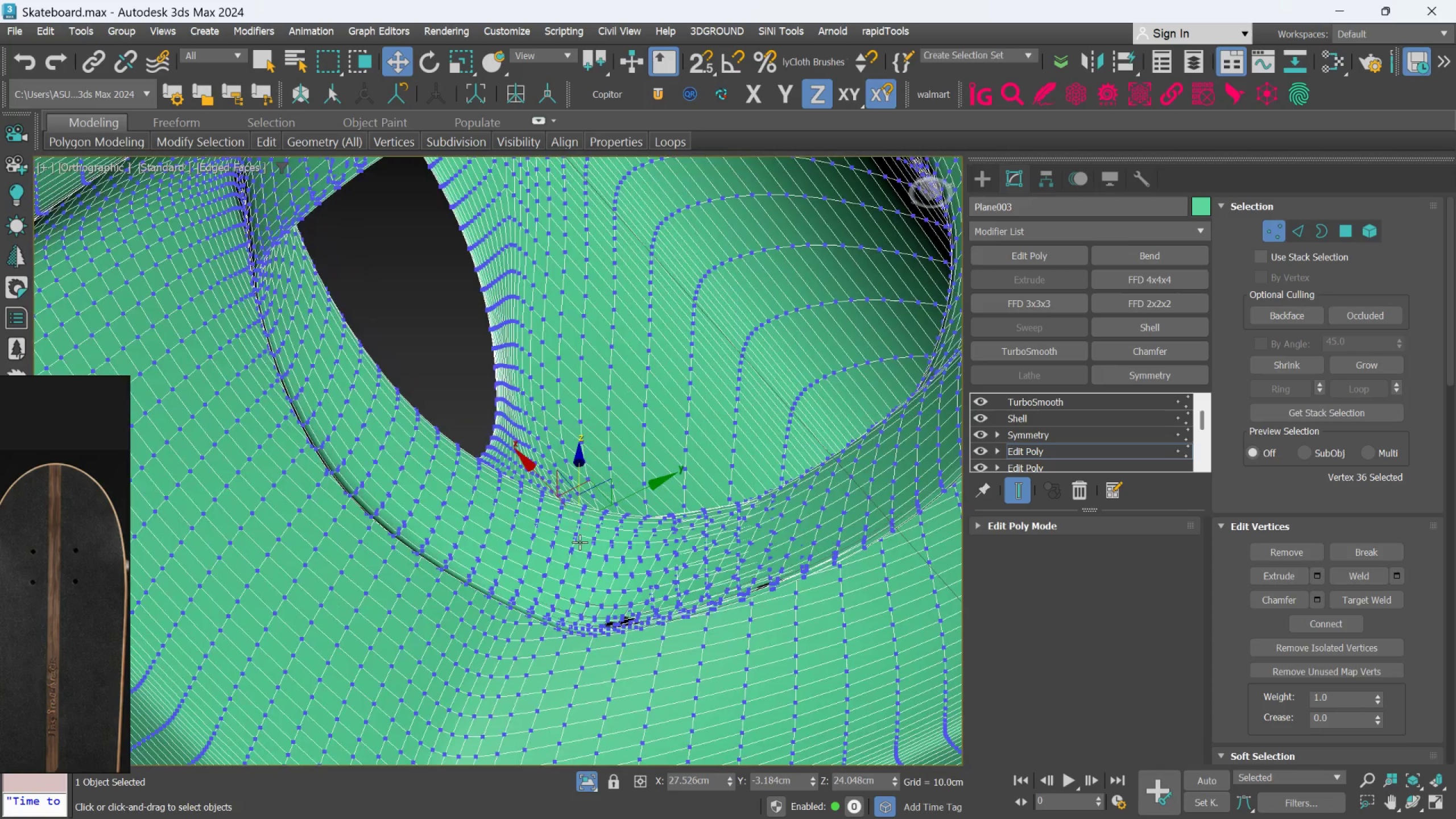 
scroll: coordinate [740, 535], scroll_direction: down, amount: 3.0
 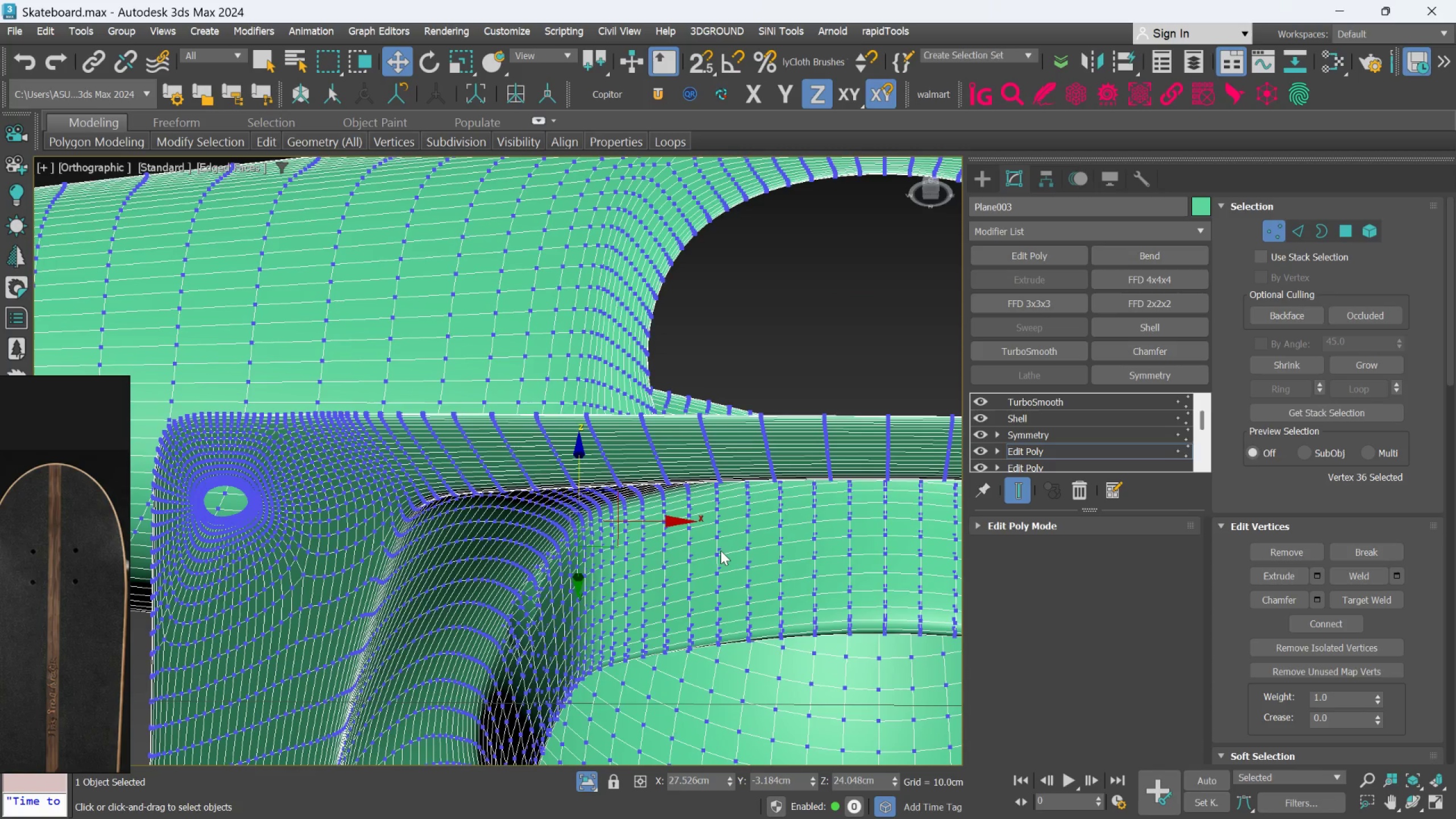 
hold_key(key=AltLeft, duration=0.58)
 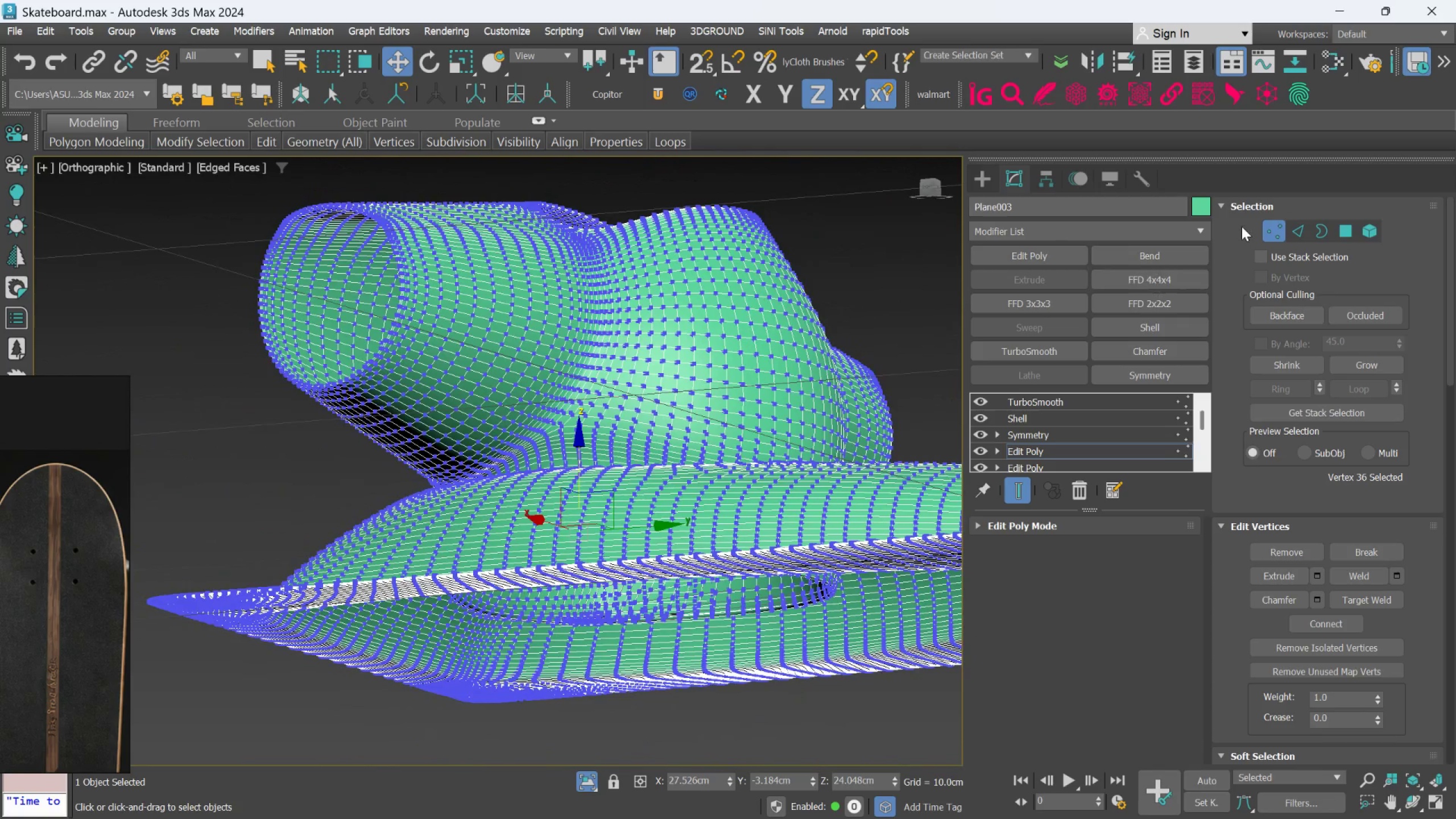 
scroll: coordinate [578, 544], scroll_direction: down, amount: 2.0
 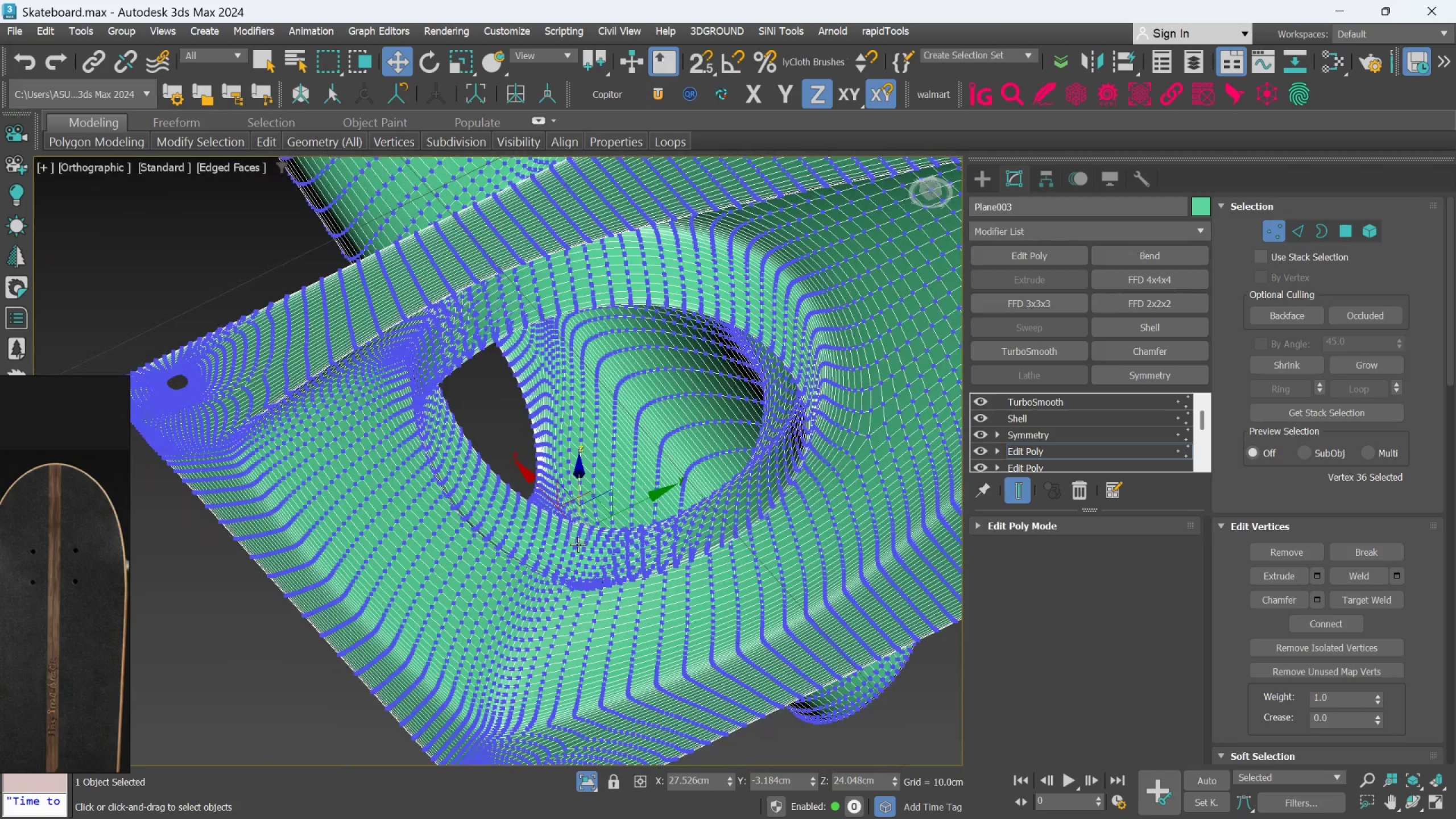 
left_click([1271, 225])
 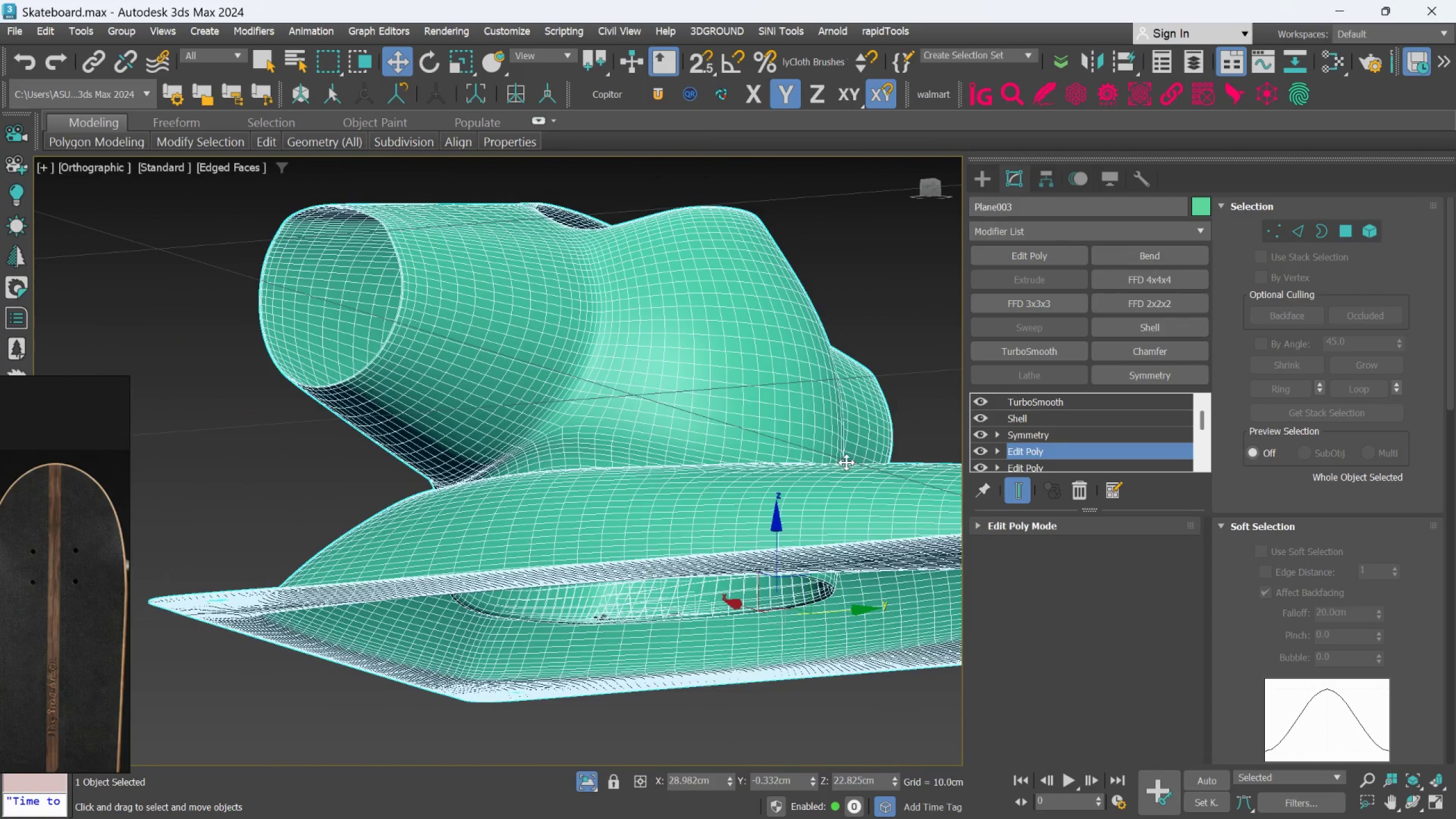 
hold_key(key=AltLeft, duration=0.59)
 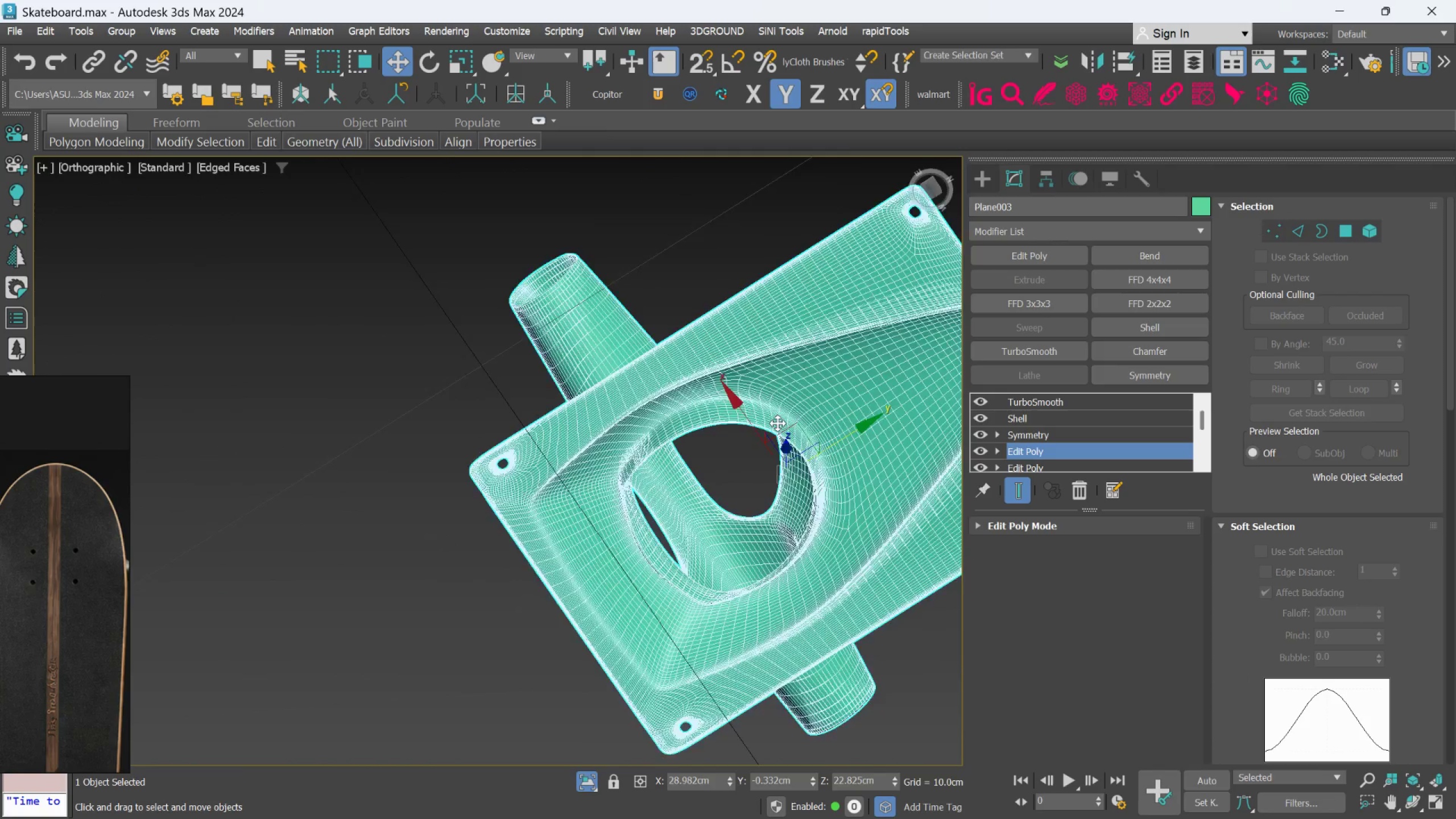 
scroll: coordinate [795, 473], scroll_direction: down, amount: 2.0
 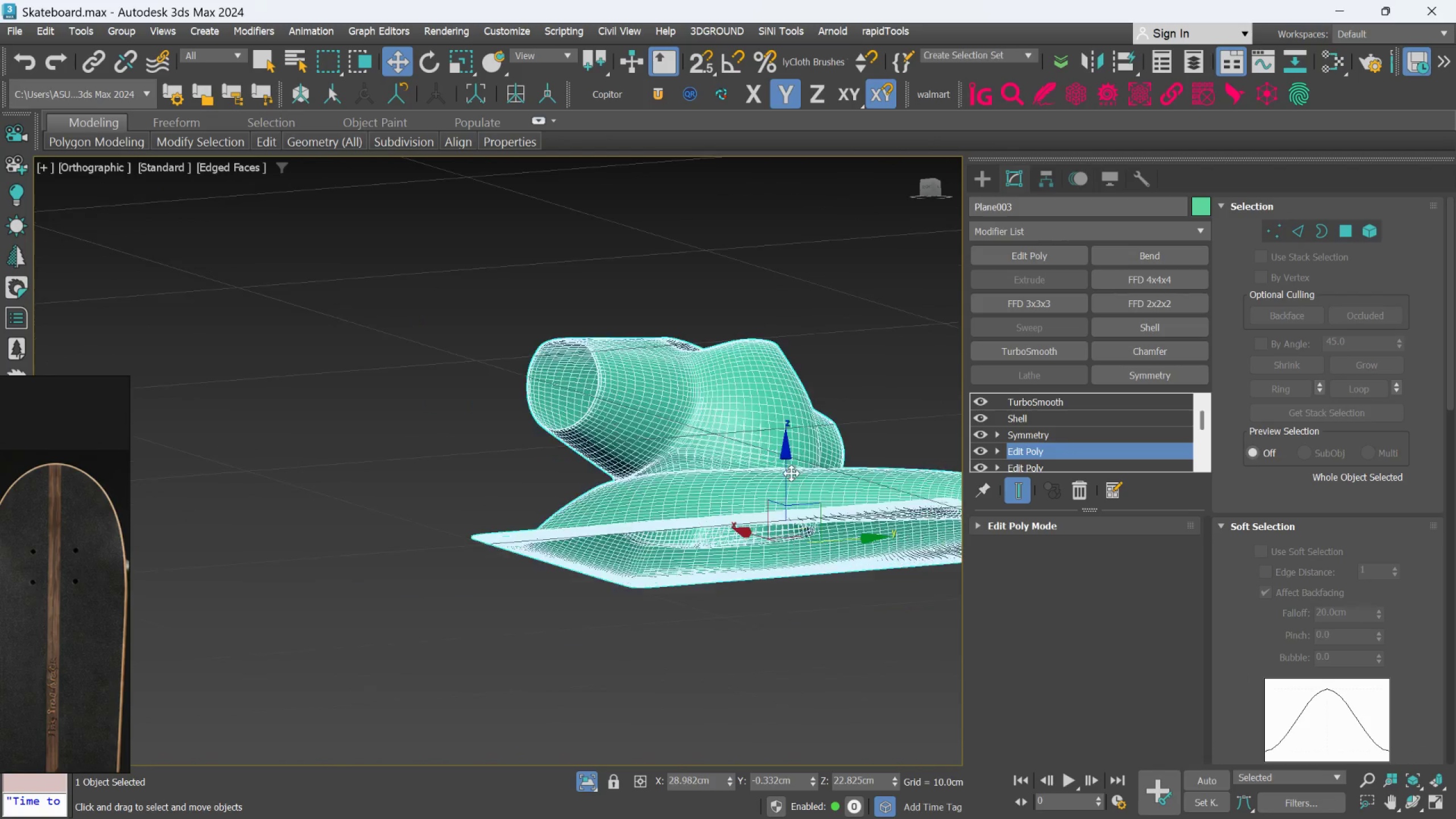 
hold_key(key=AltLeft, duration=1.22)
 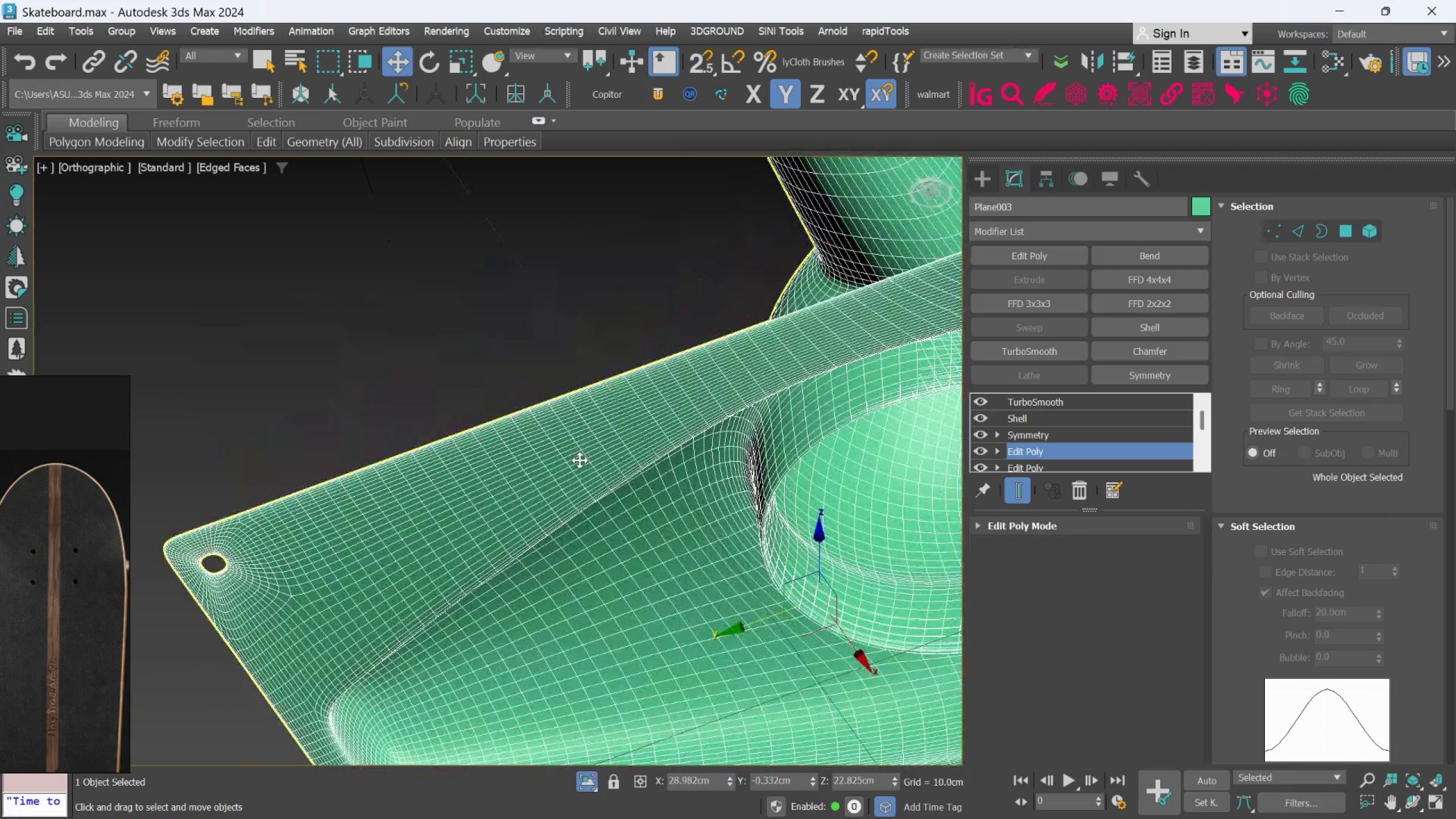 
scroll: coordinate [777, 423], scroll_direction: up, amount: 2.0
 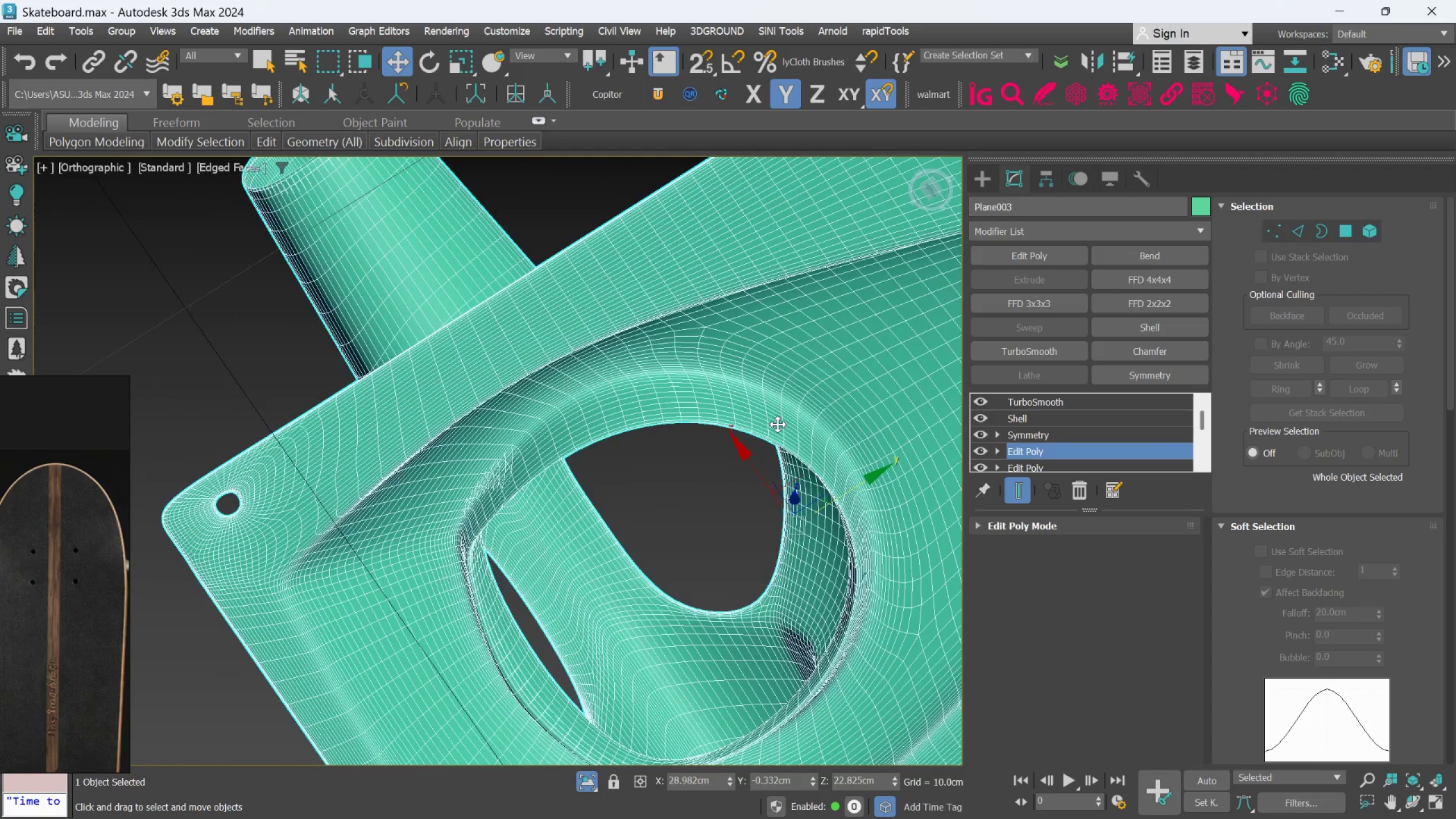 
hold_key(key=AltLeft, duration=1.51)
 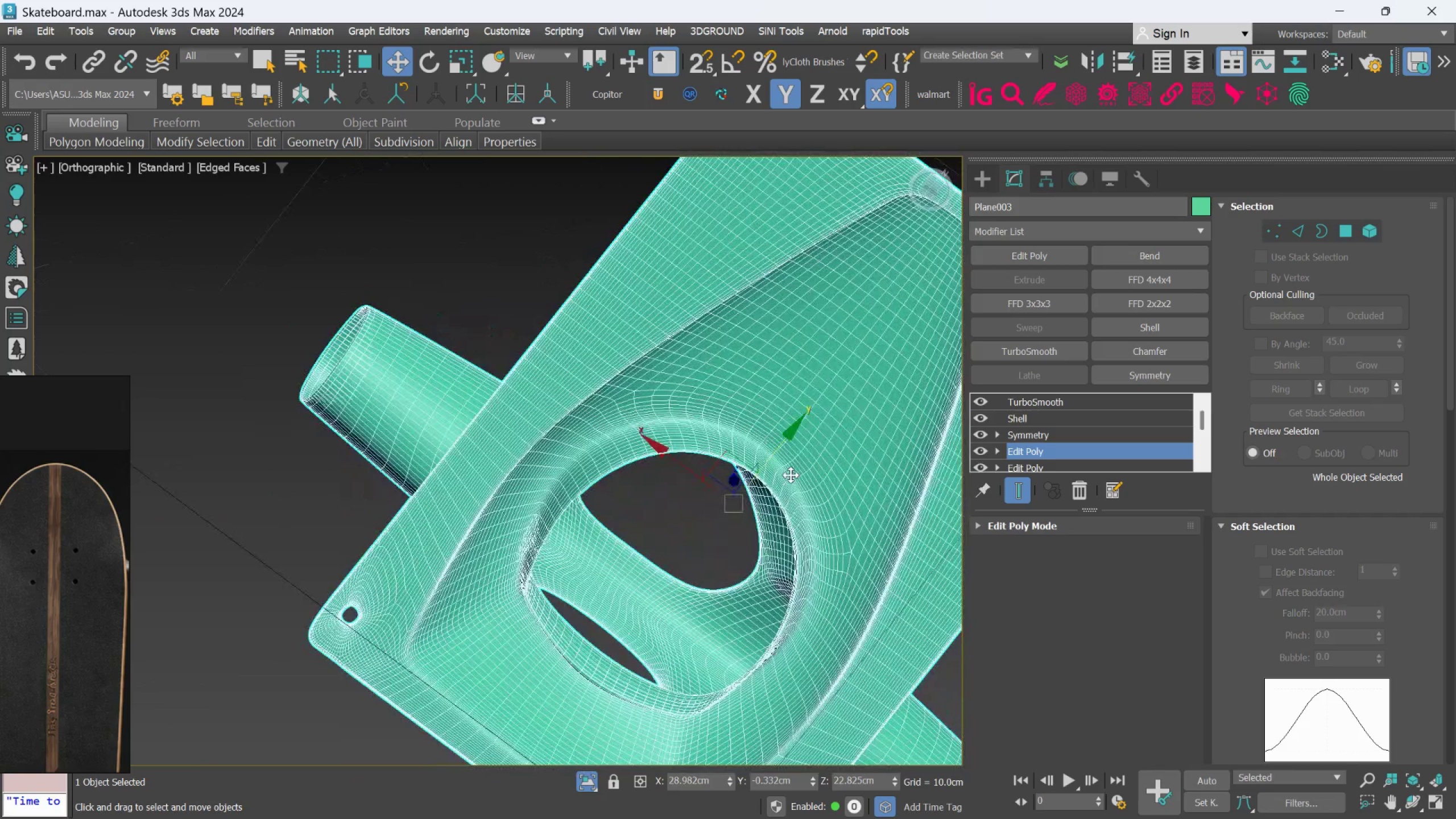 
scroll: coordinate [580, 463], scroll_direction: down, amount: 1.0
 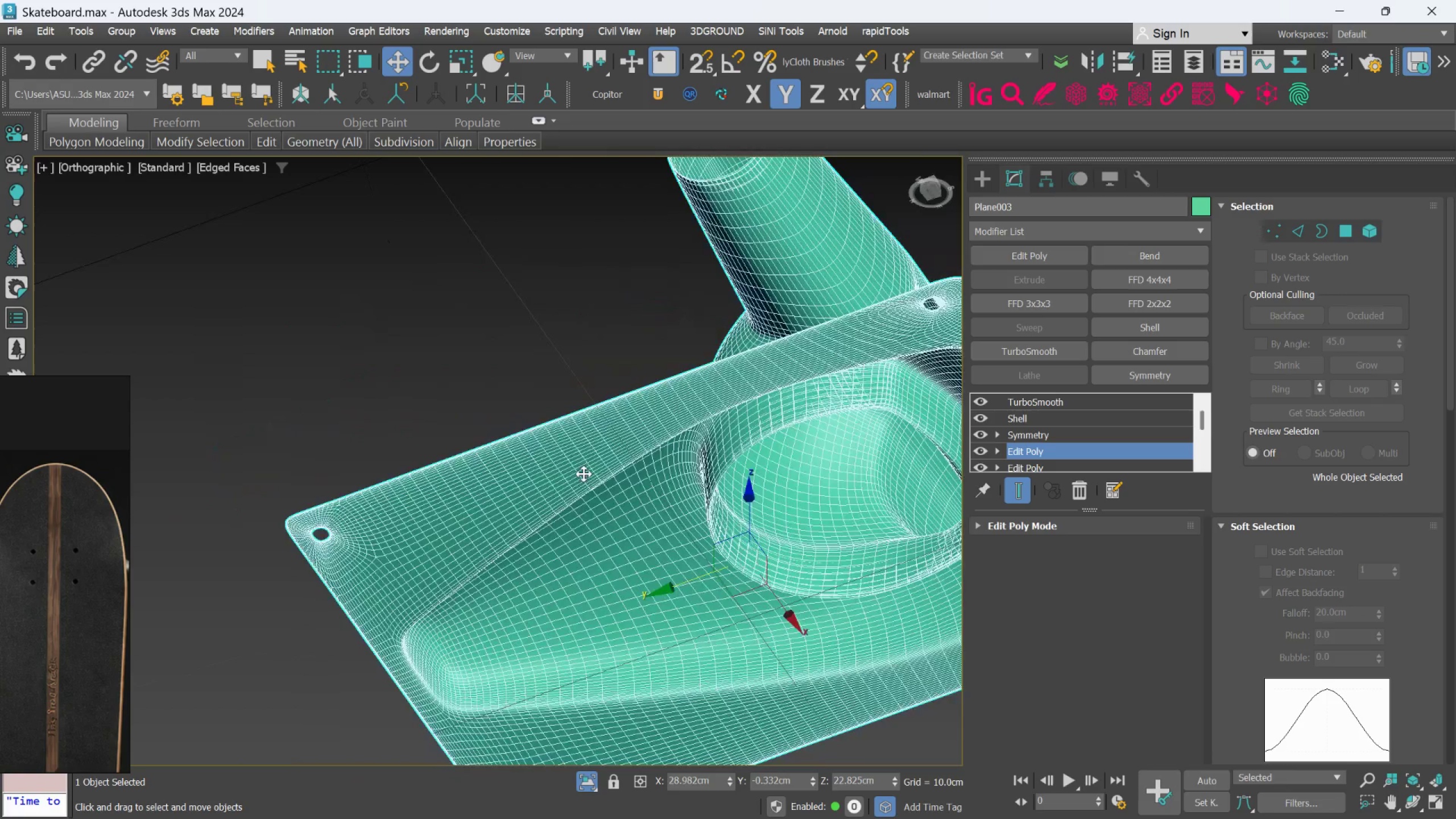 
hold_key(key=AltLeft, duration=1.5)
 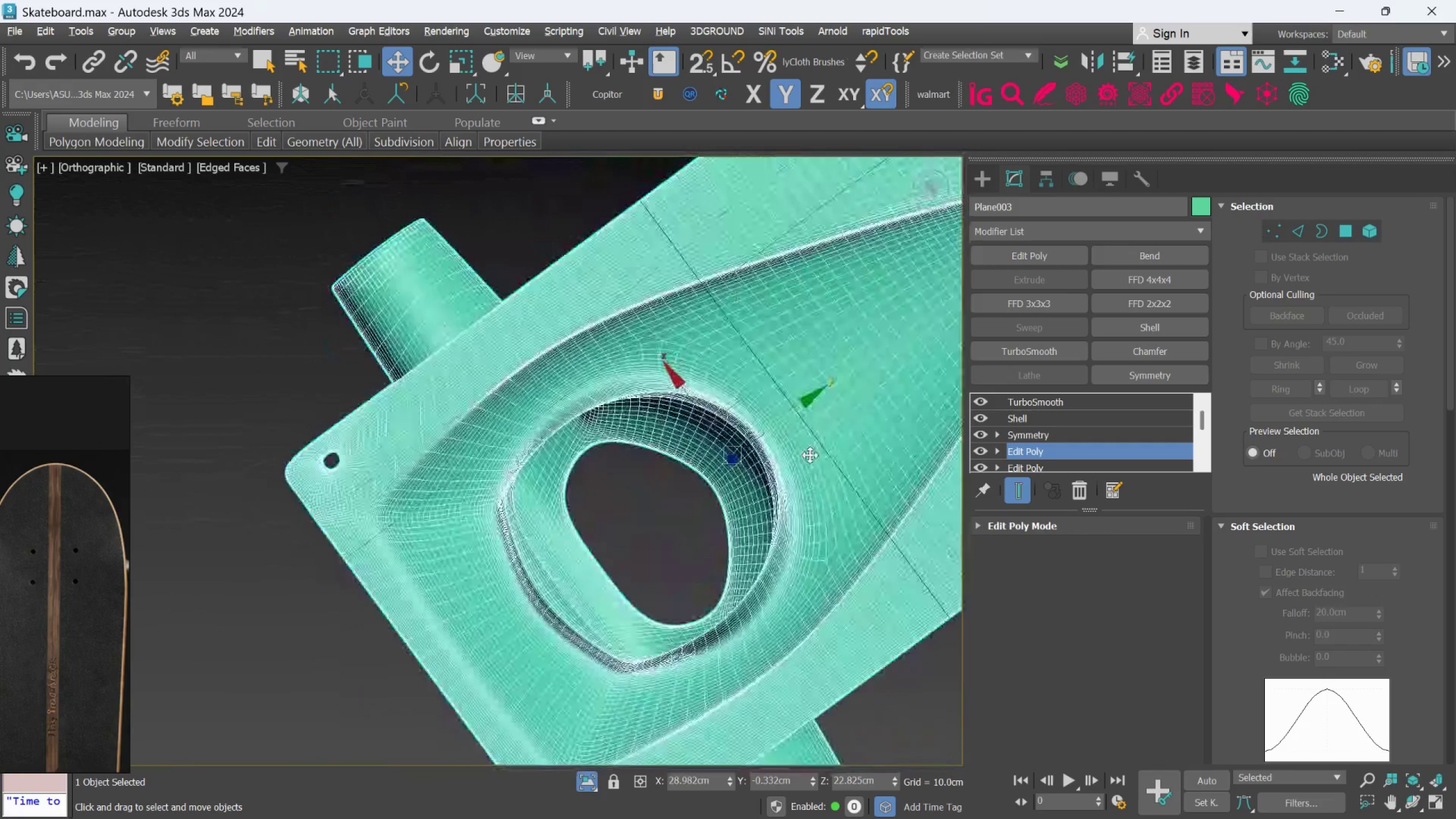 
scroll: coordinate [792, 475], scroll_direction: none, amount: 0.0
 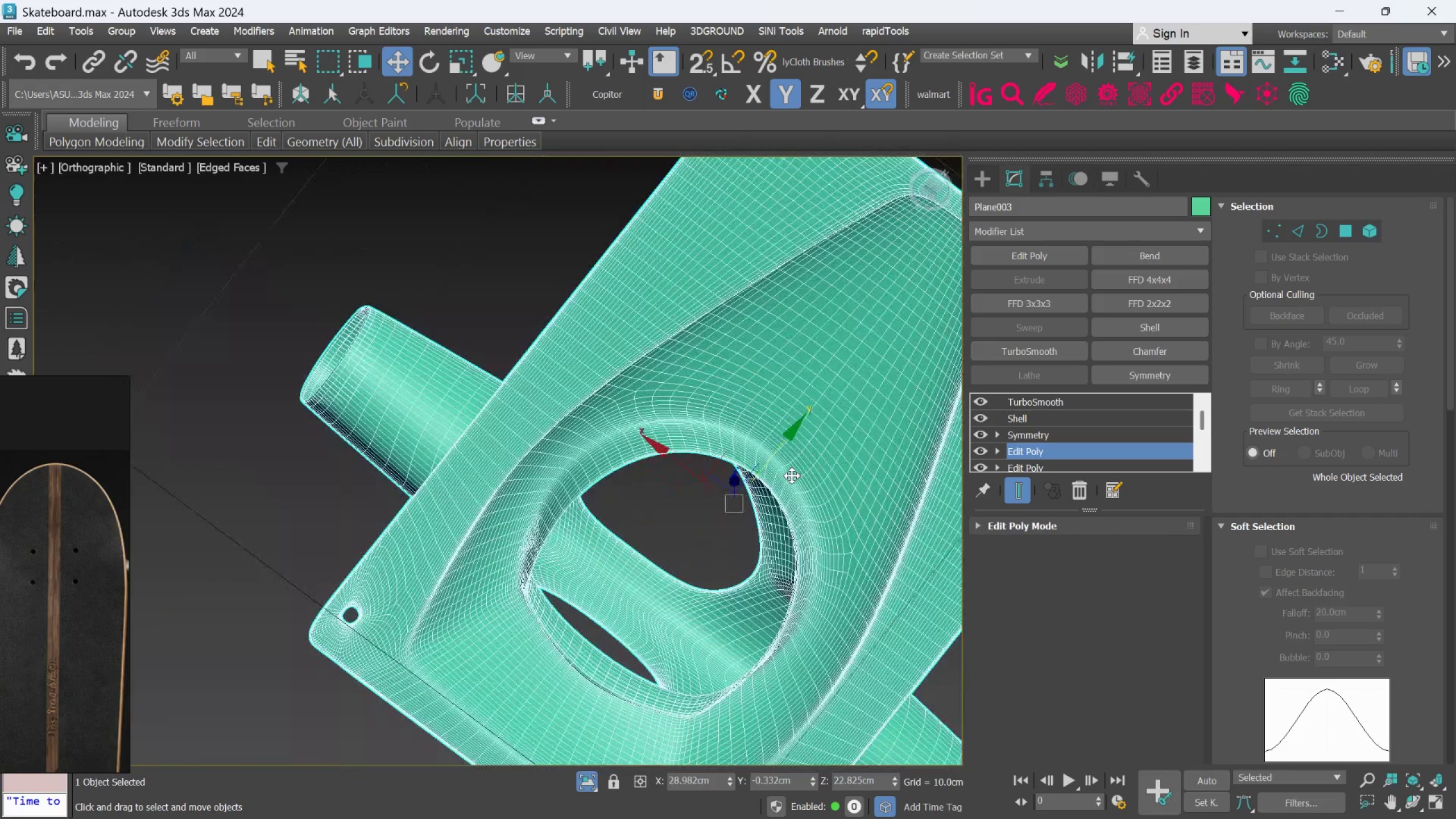 
hold_key(key=AltLeft, duration=0.53)
 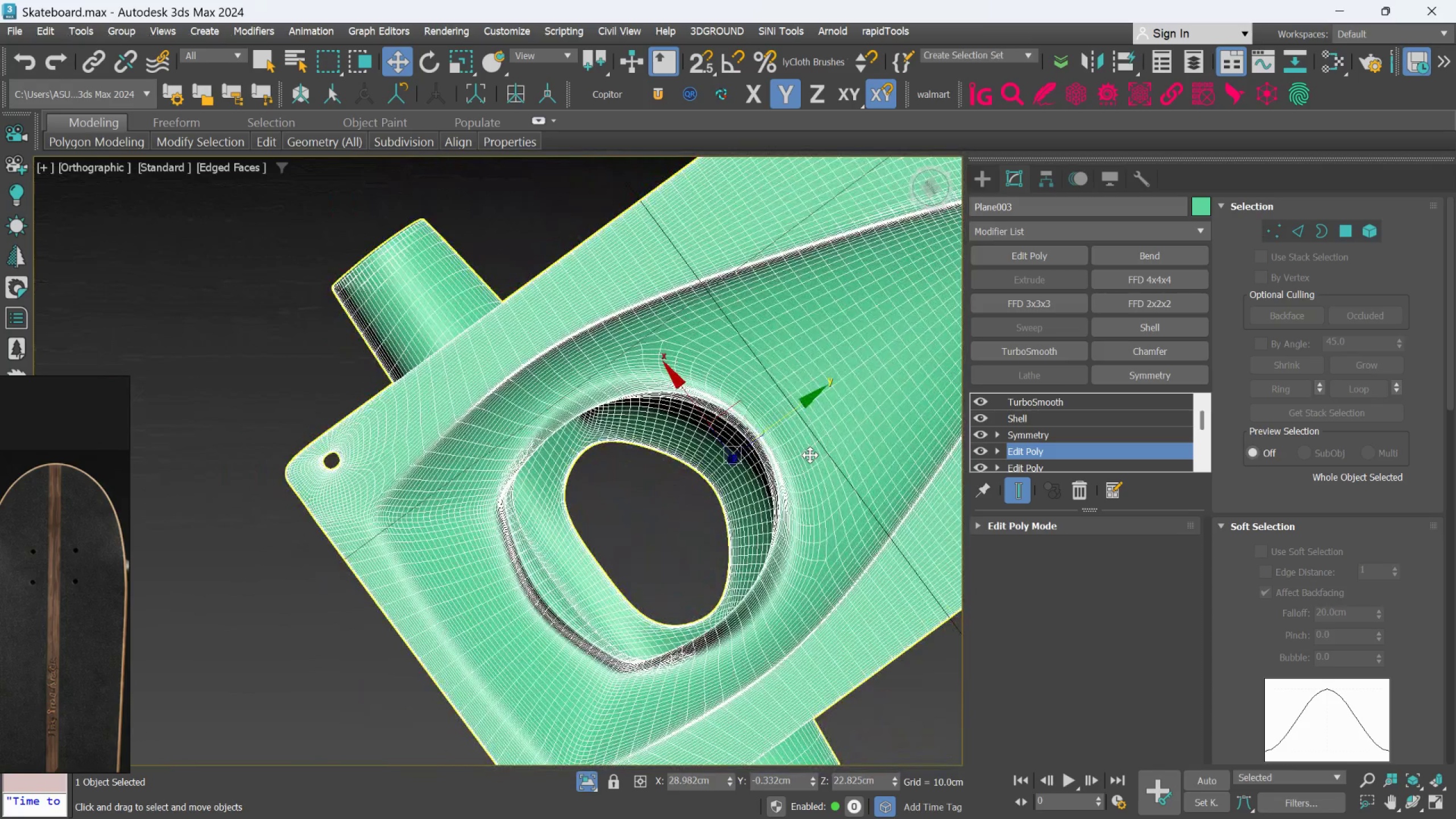 
key(F4)
 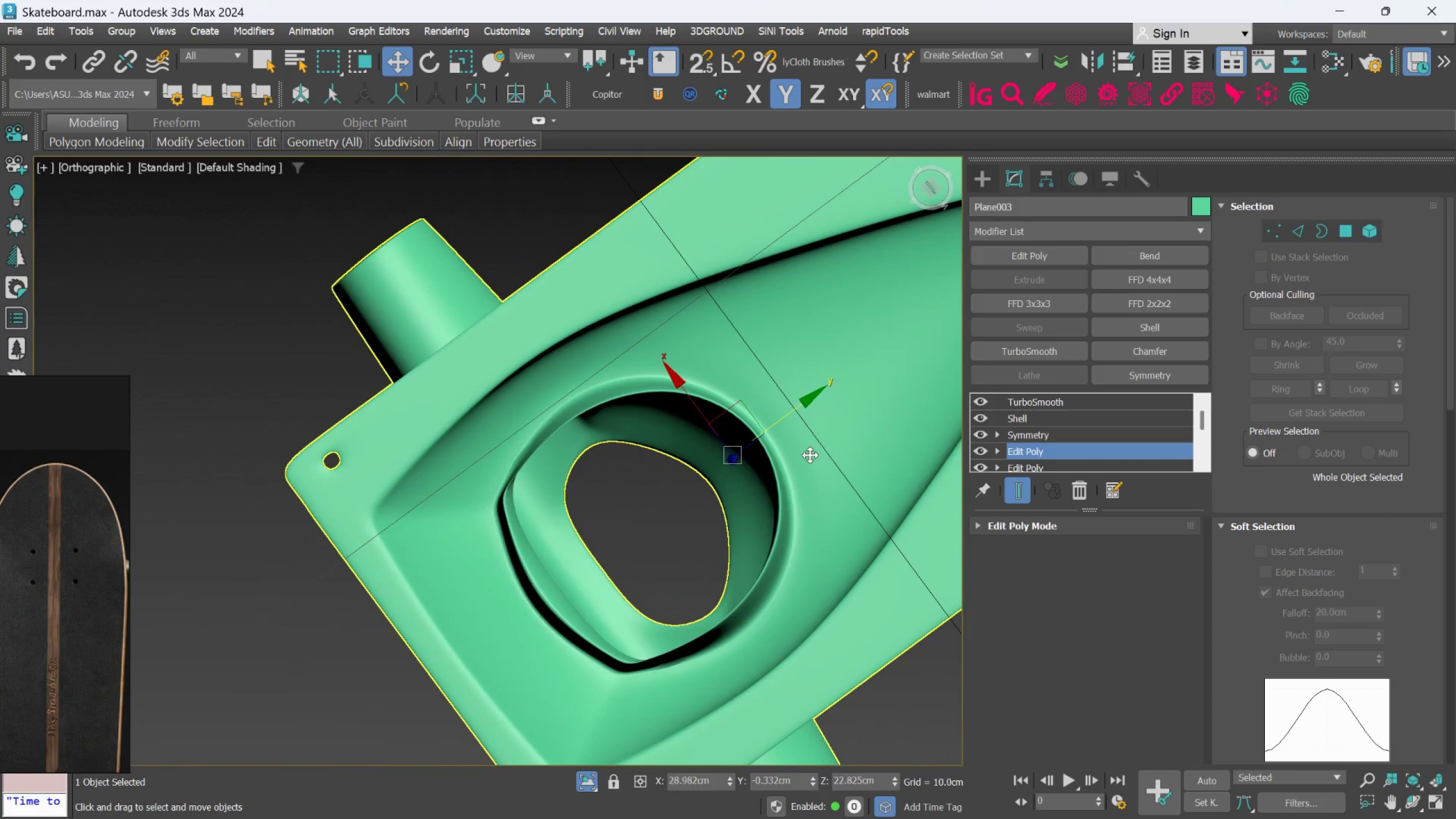 
hold_key(key=AltLeft, duration=0.95)
 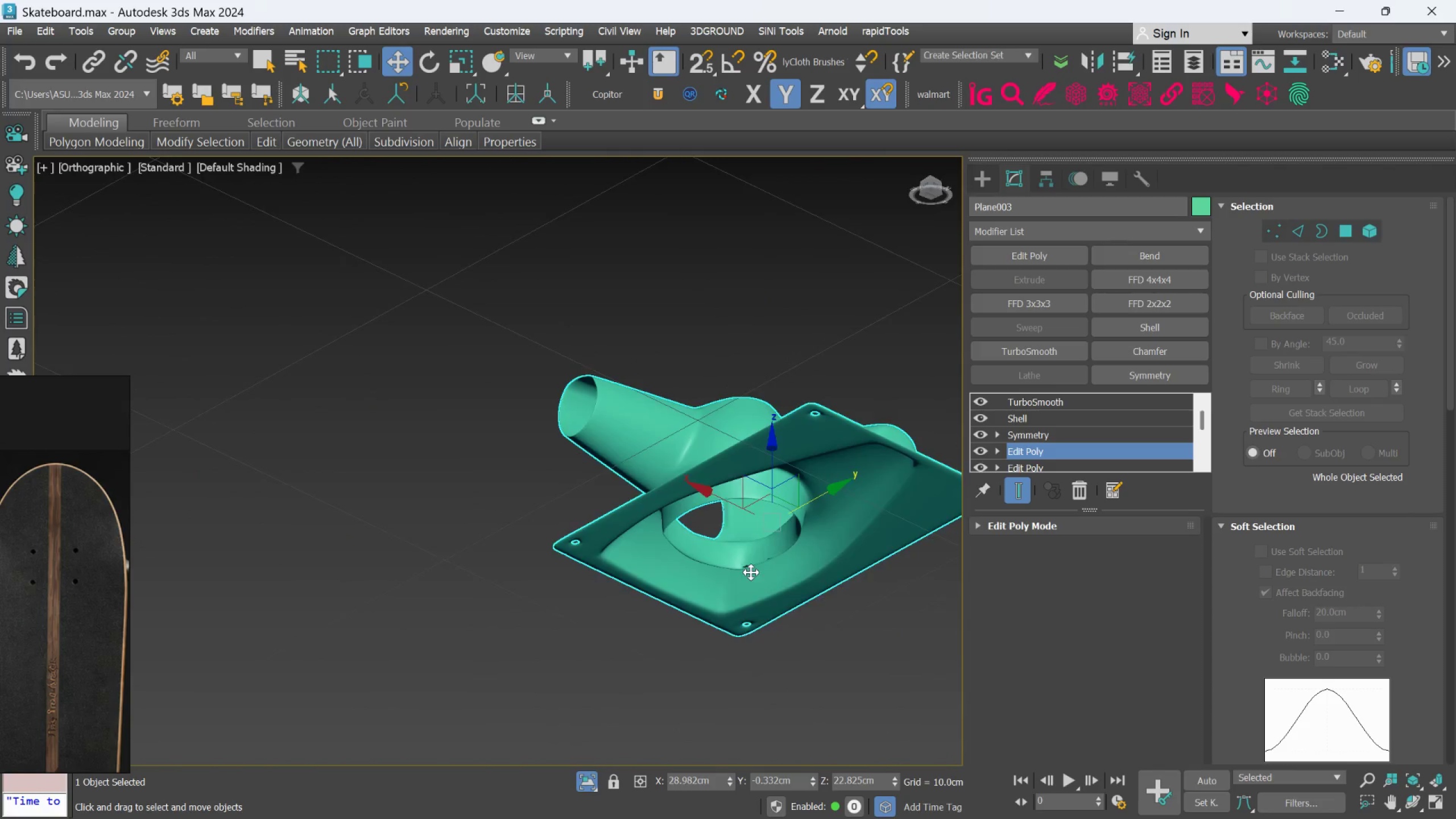 
scroll: coordinate [810, 455], scroll_direction: down, amount: 2.0
 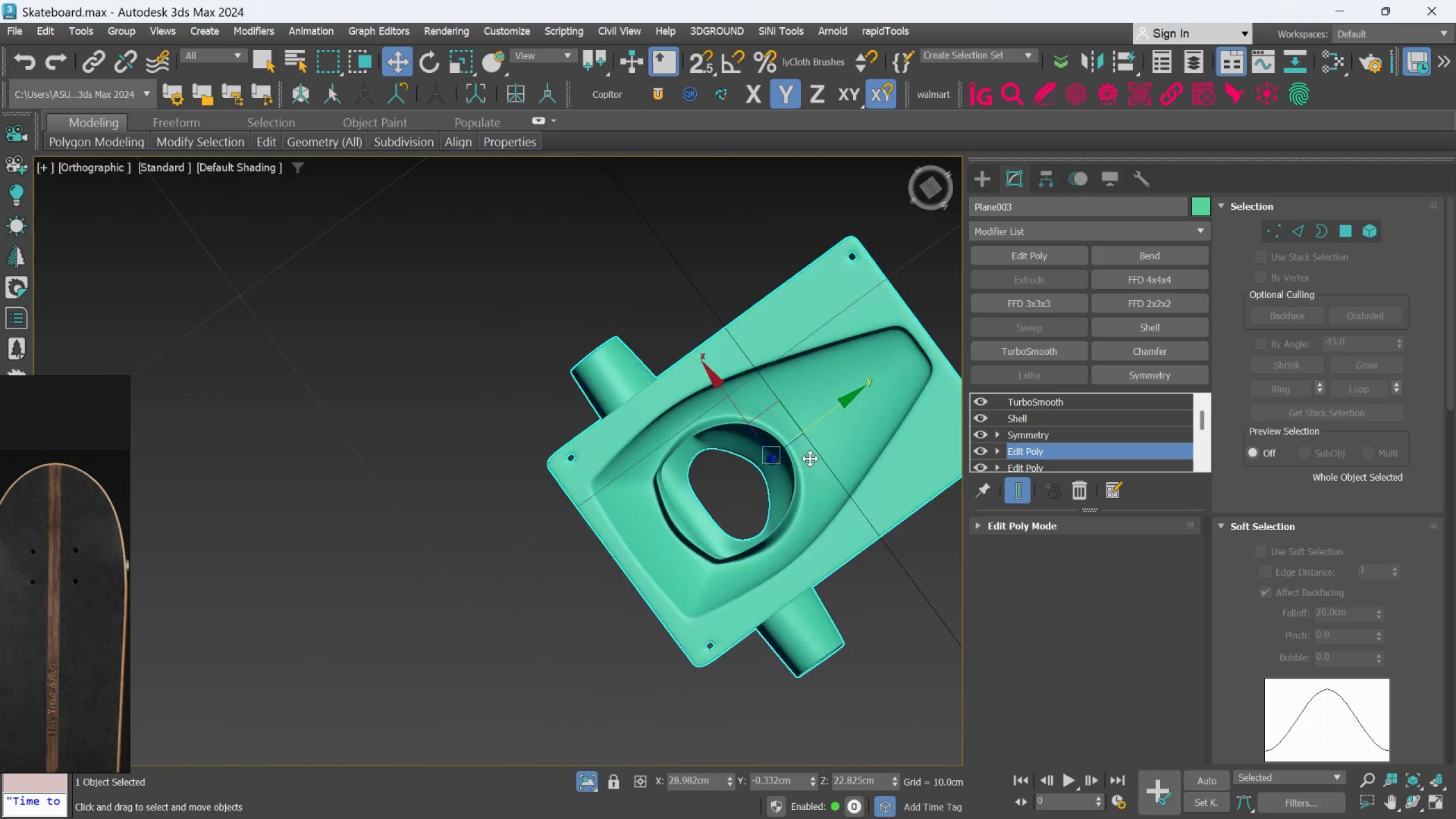 
scroll: coordinate [754, 554], scroll_direction: up, amount: 5.0
 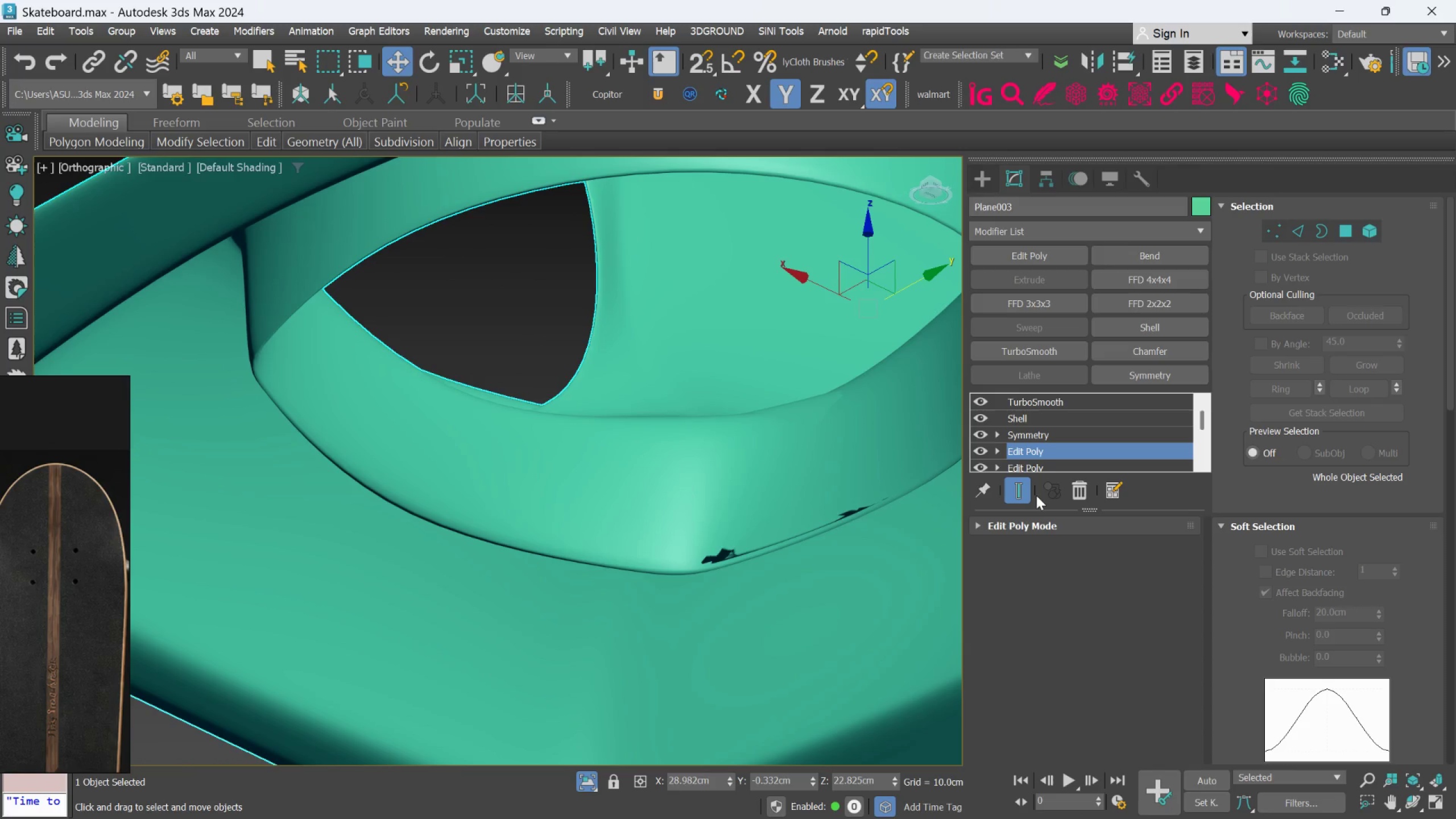 
left_click([1028, 496])
 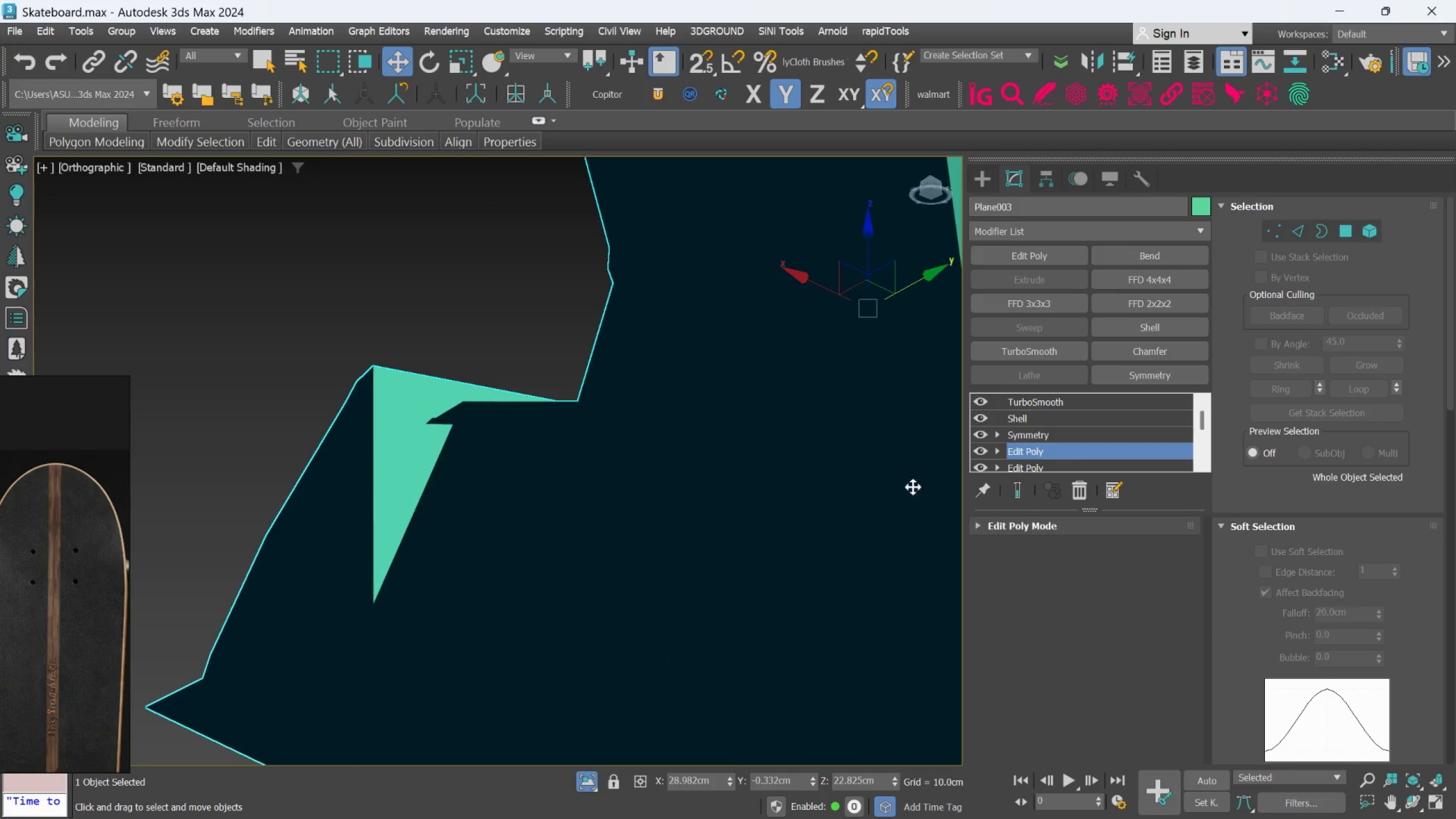 
hold_key(key=AltLeft, duration=0.89)
 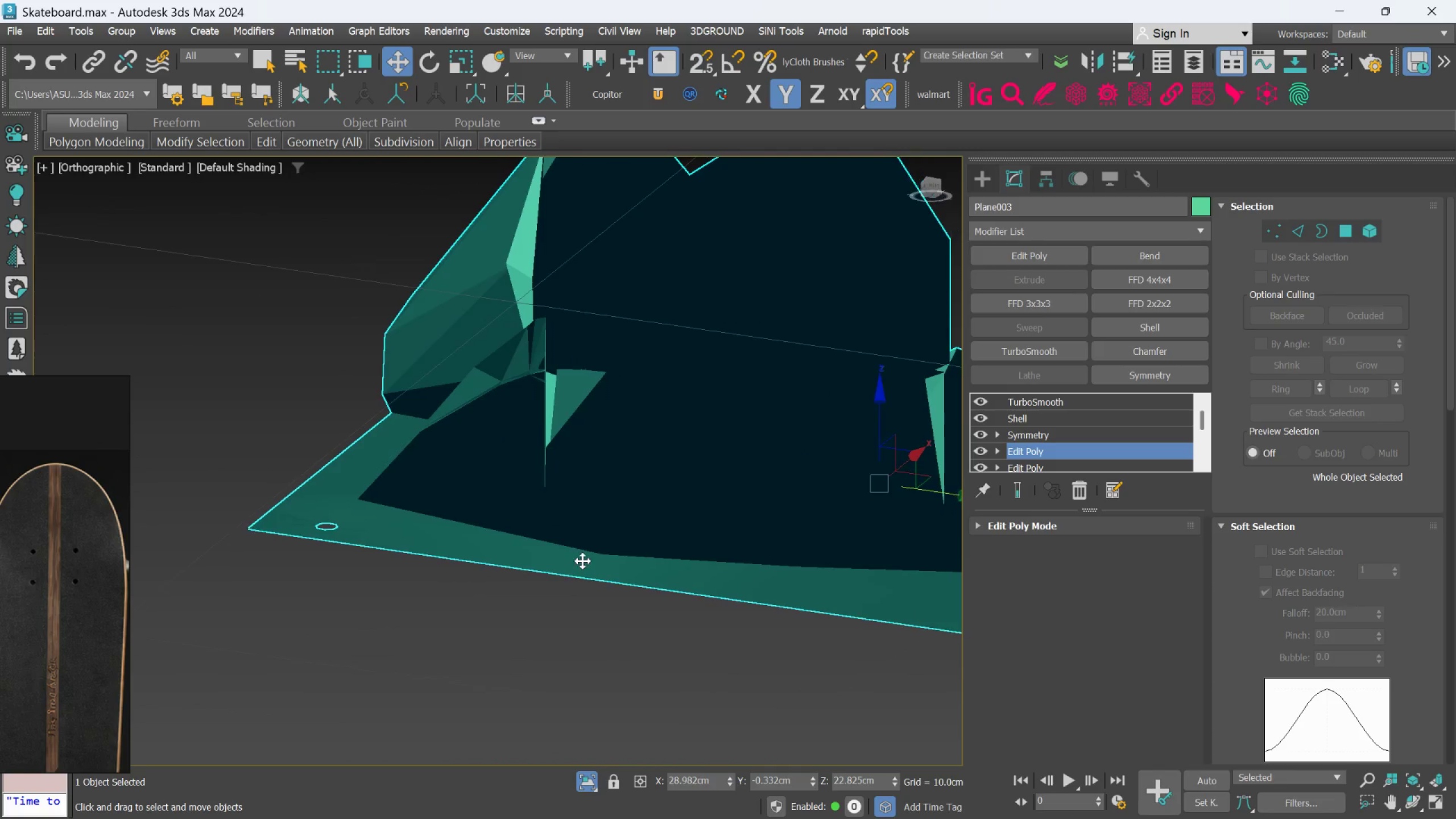 
scroll: coordinate [751, 481], scroll_direction: down, amount: 2.0
 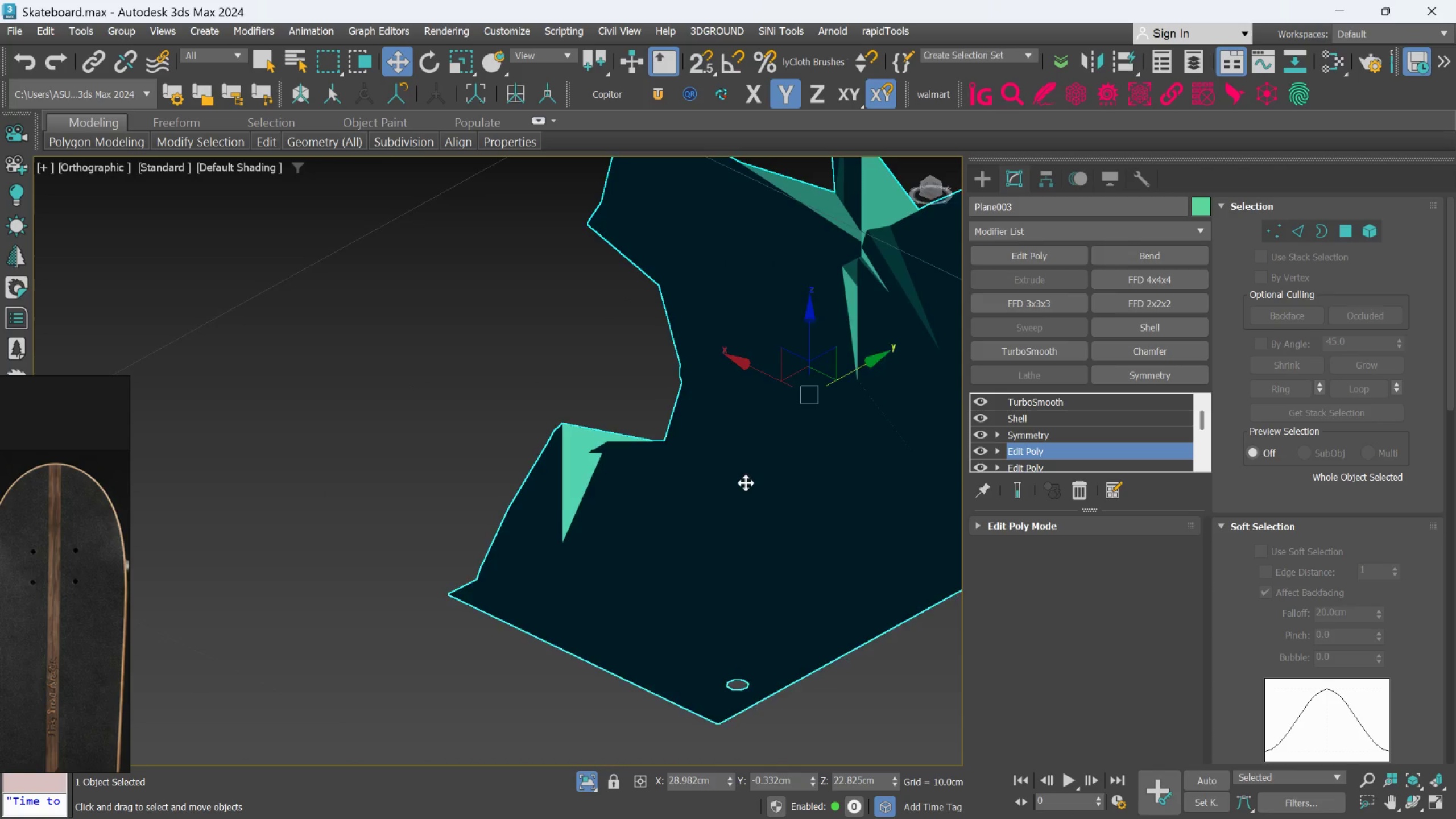 
key(Alt+AltLeft)
 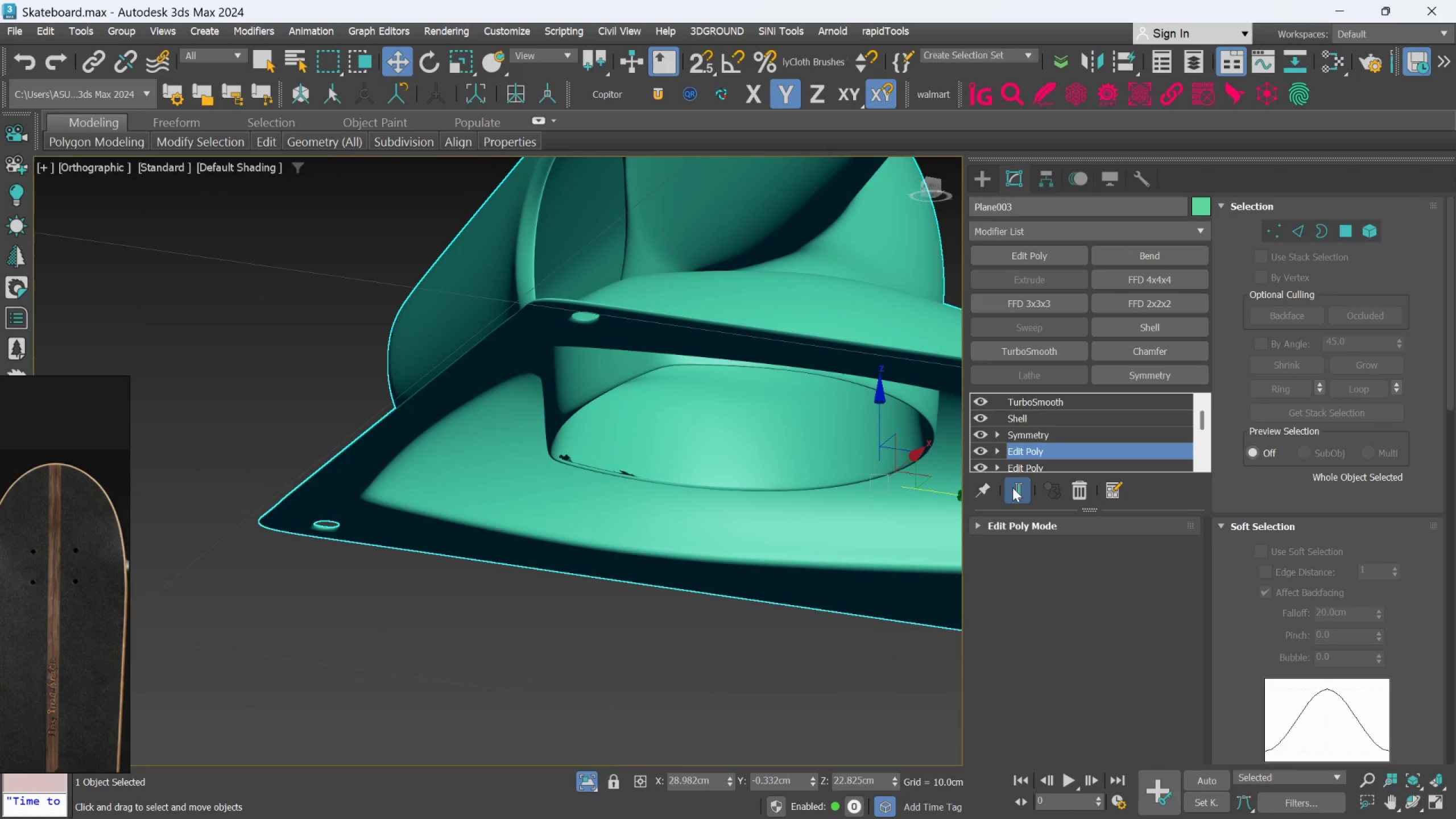 
hold_key(key=AltLeft, duration=0.39)
 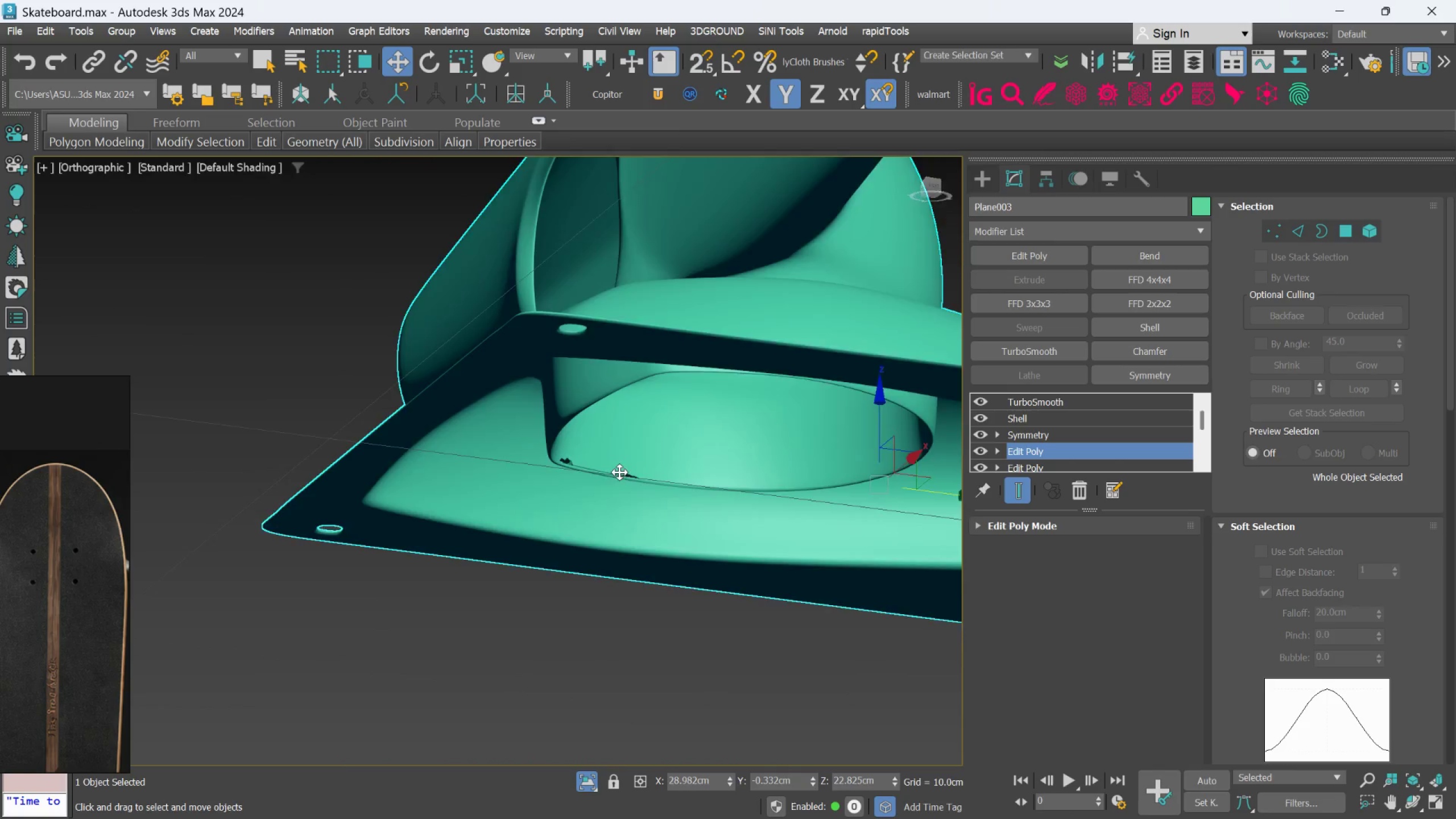 
hold_key(key=AltLeft, duration=0.44)
 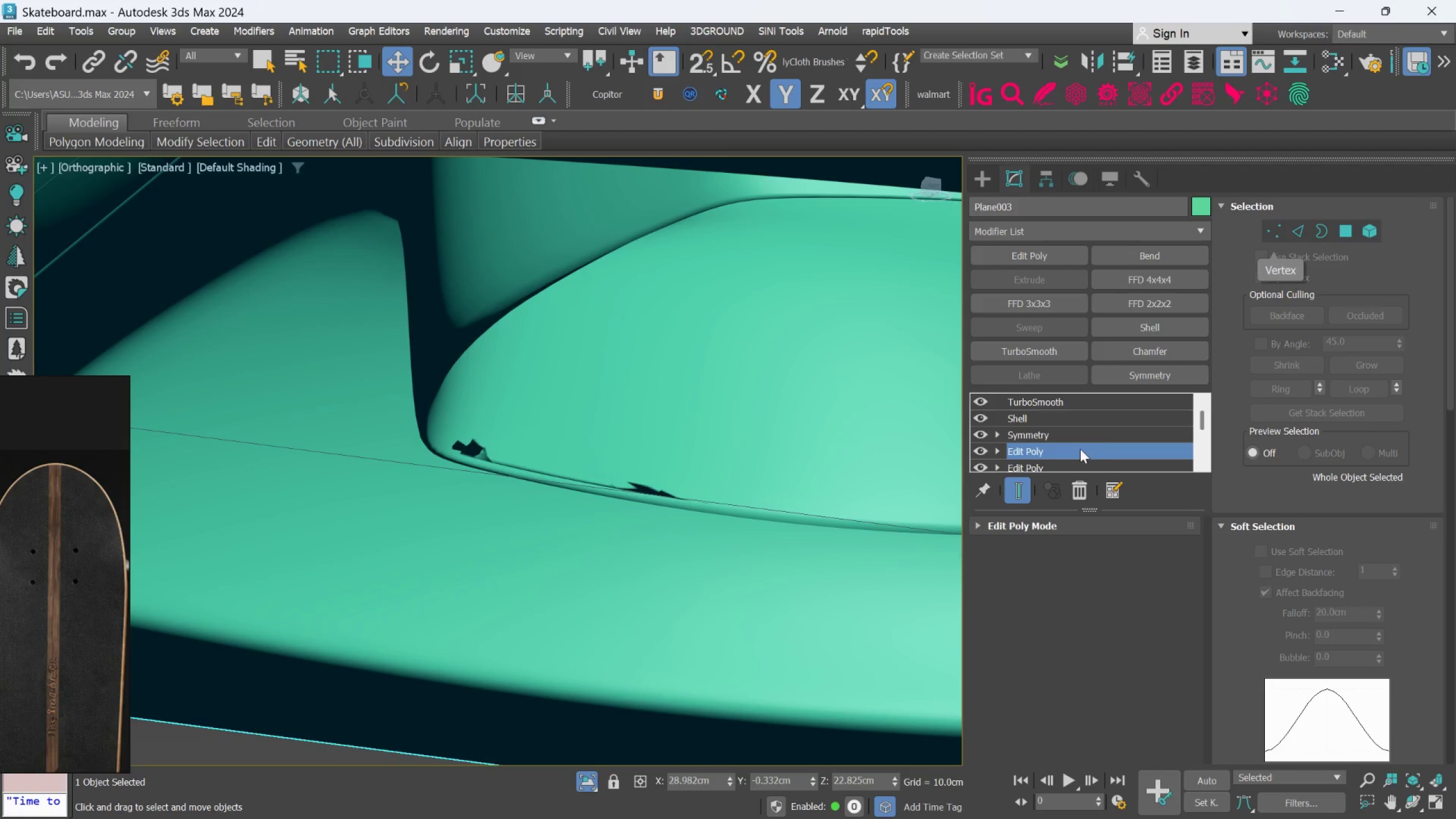 
scroll: coordinate [614, 452], scroll_direction: up, amount: 3.0
 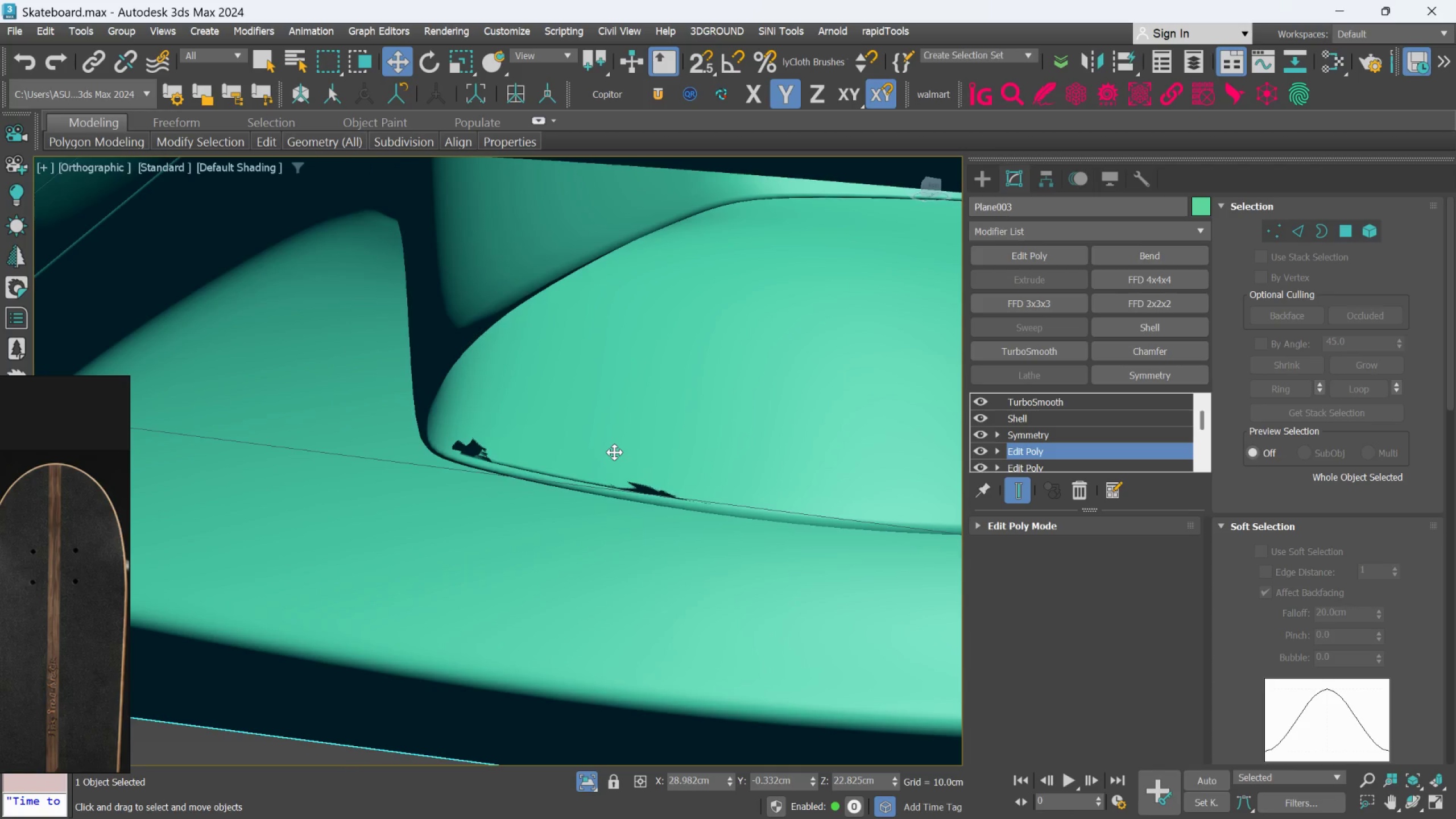 
left_click([1030, 489])
 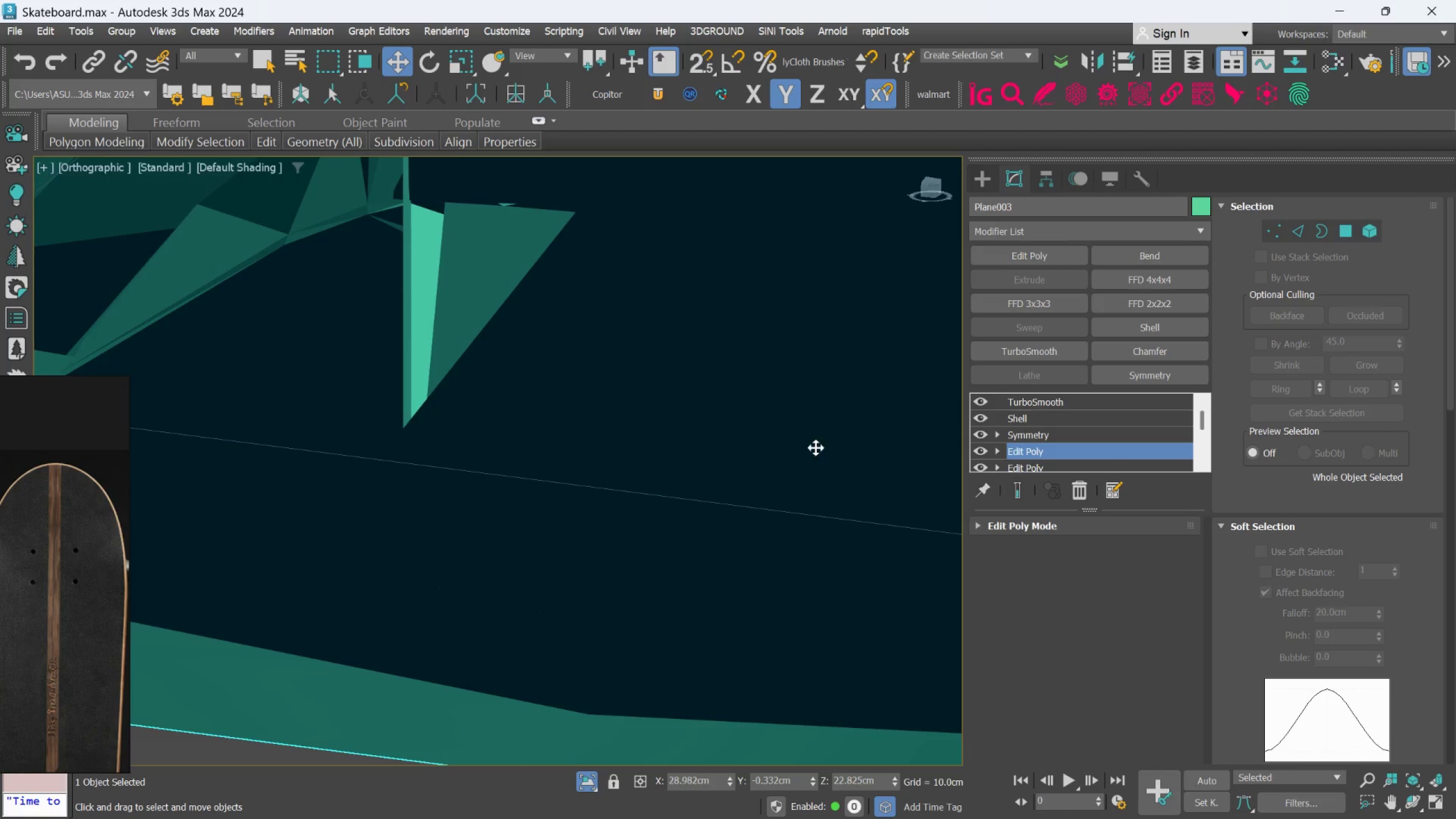 
hold_key(key=AltLeft, duration=0.42)
 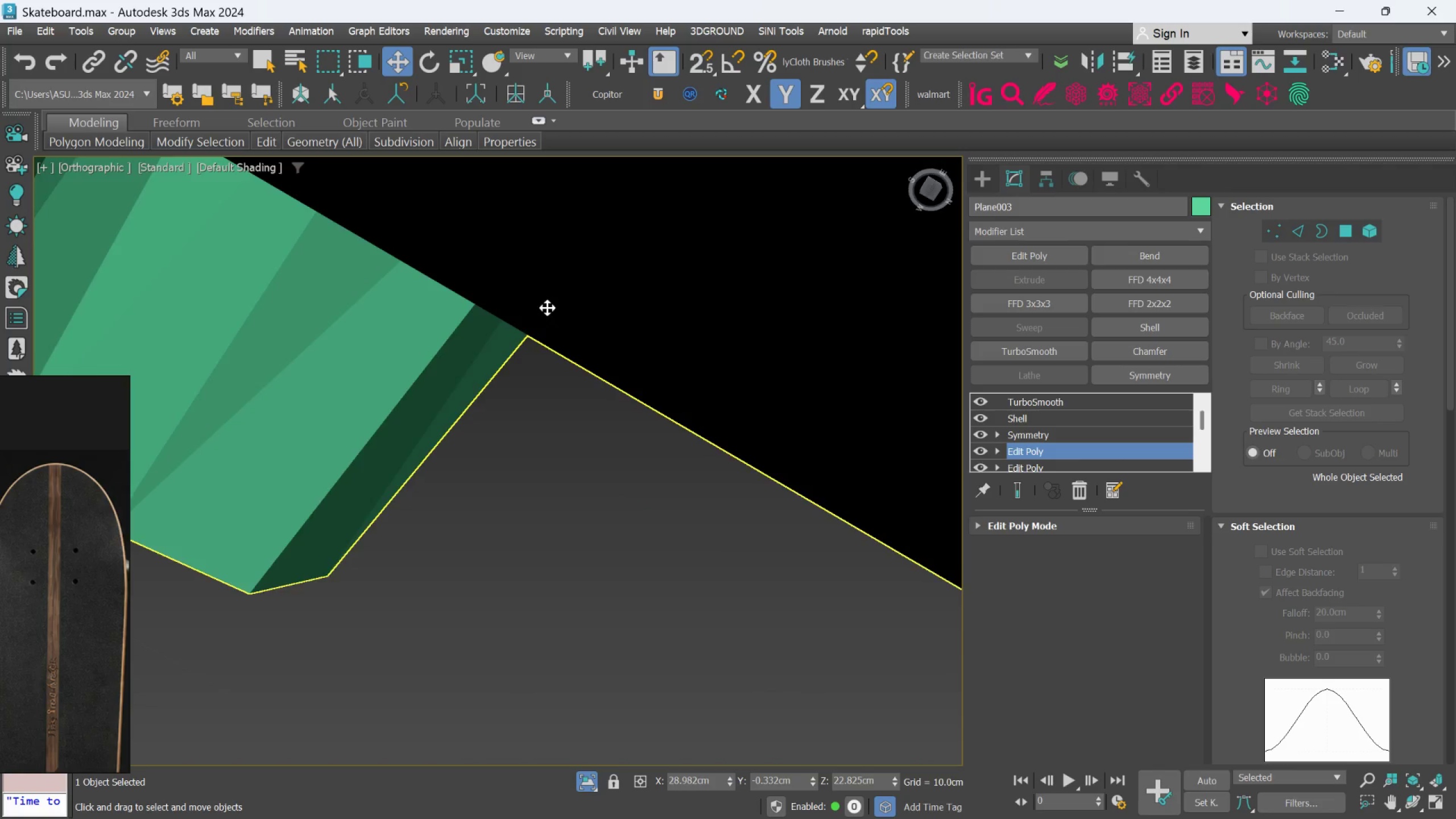 
hold_key(key=AltLeft, duration=0.78)
 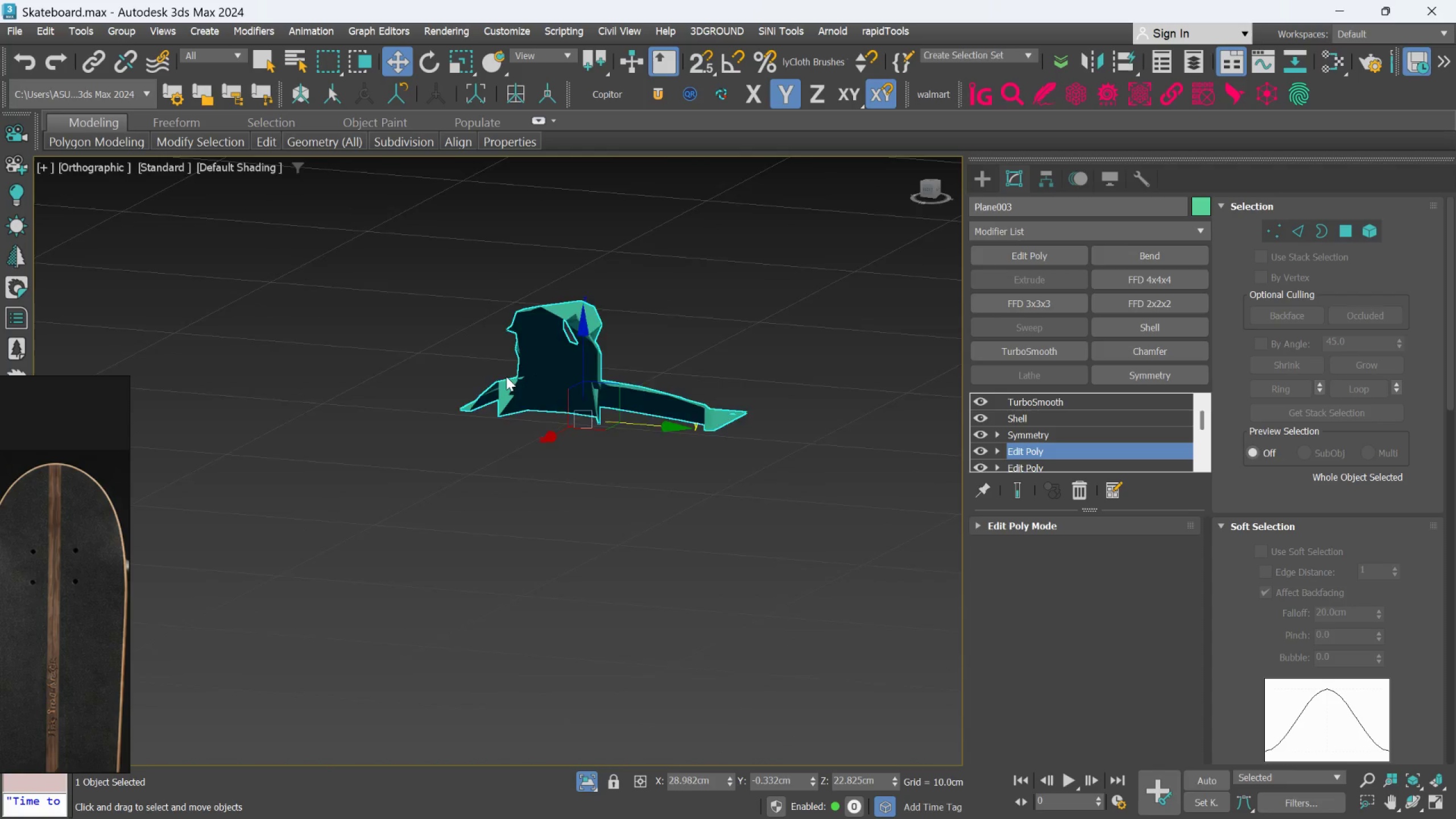 
scroll: coordinate [566, 380], scroll_direction: down, amount: 8.0
 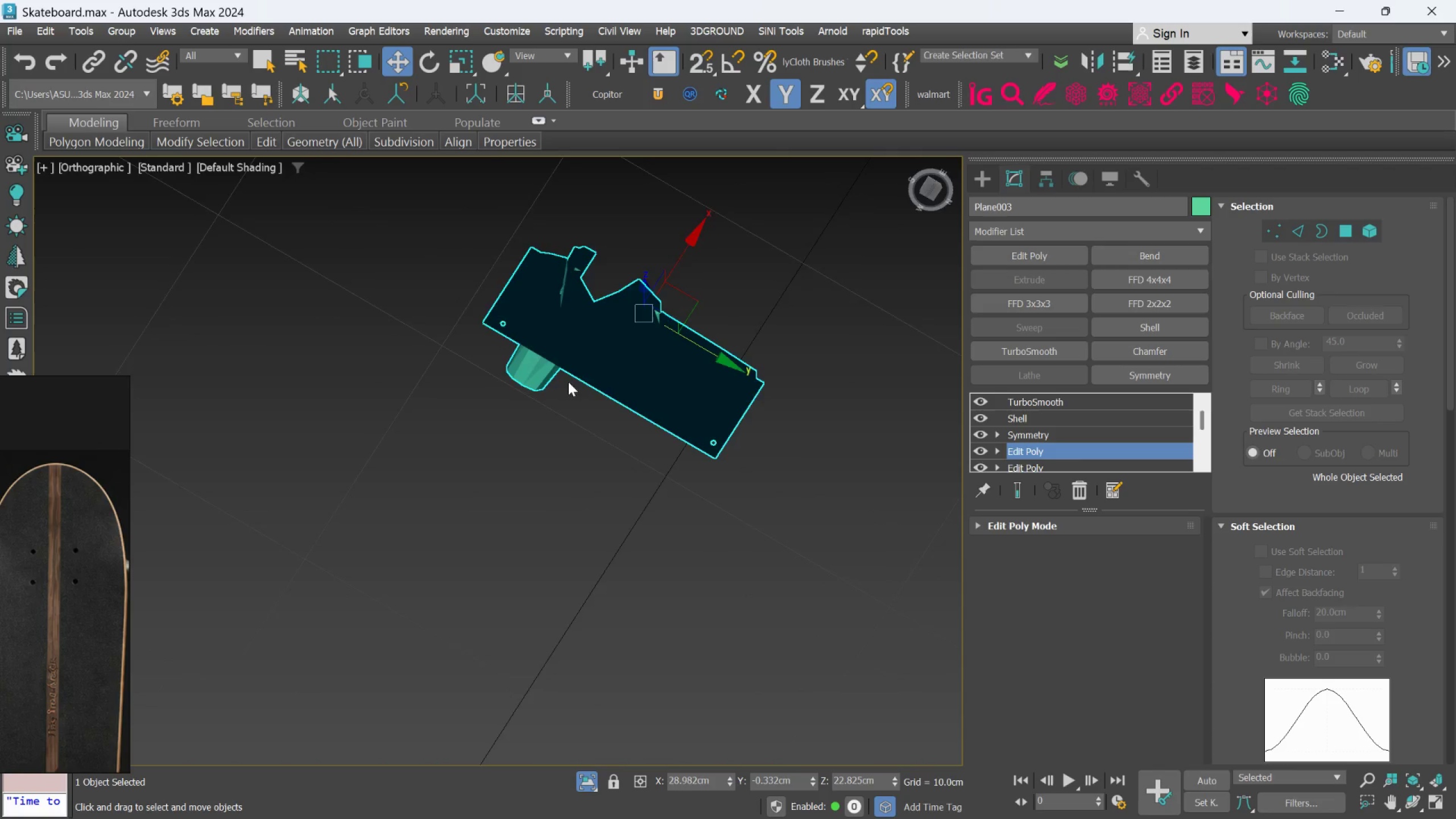 
hold_key(key=AltLeft, duration=1.5)
 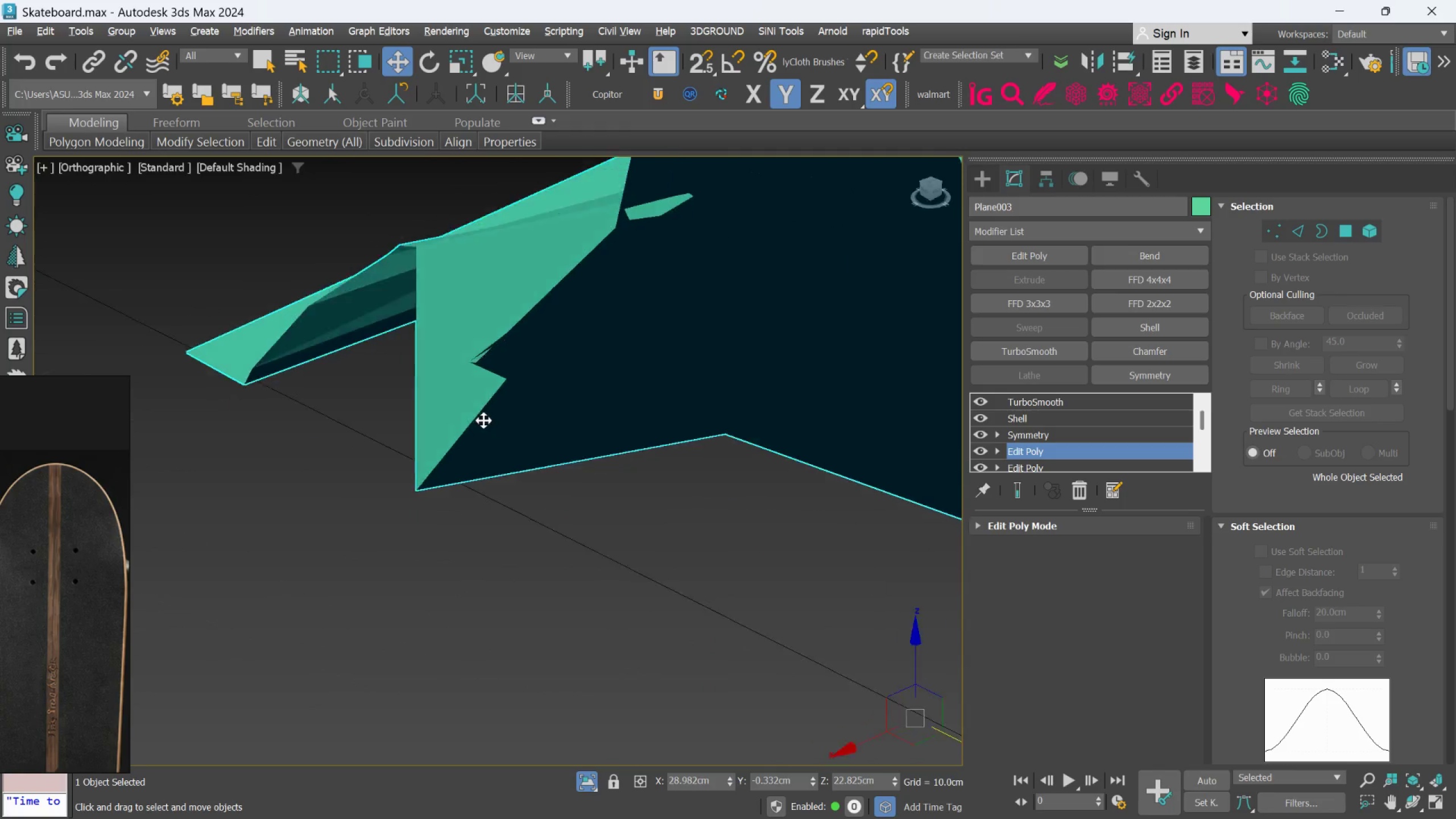 
scroll: coordinate [513, 391], scroll_direction: up, amount: 6.0
 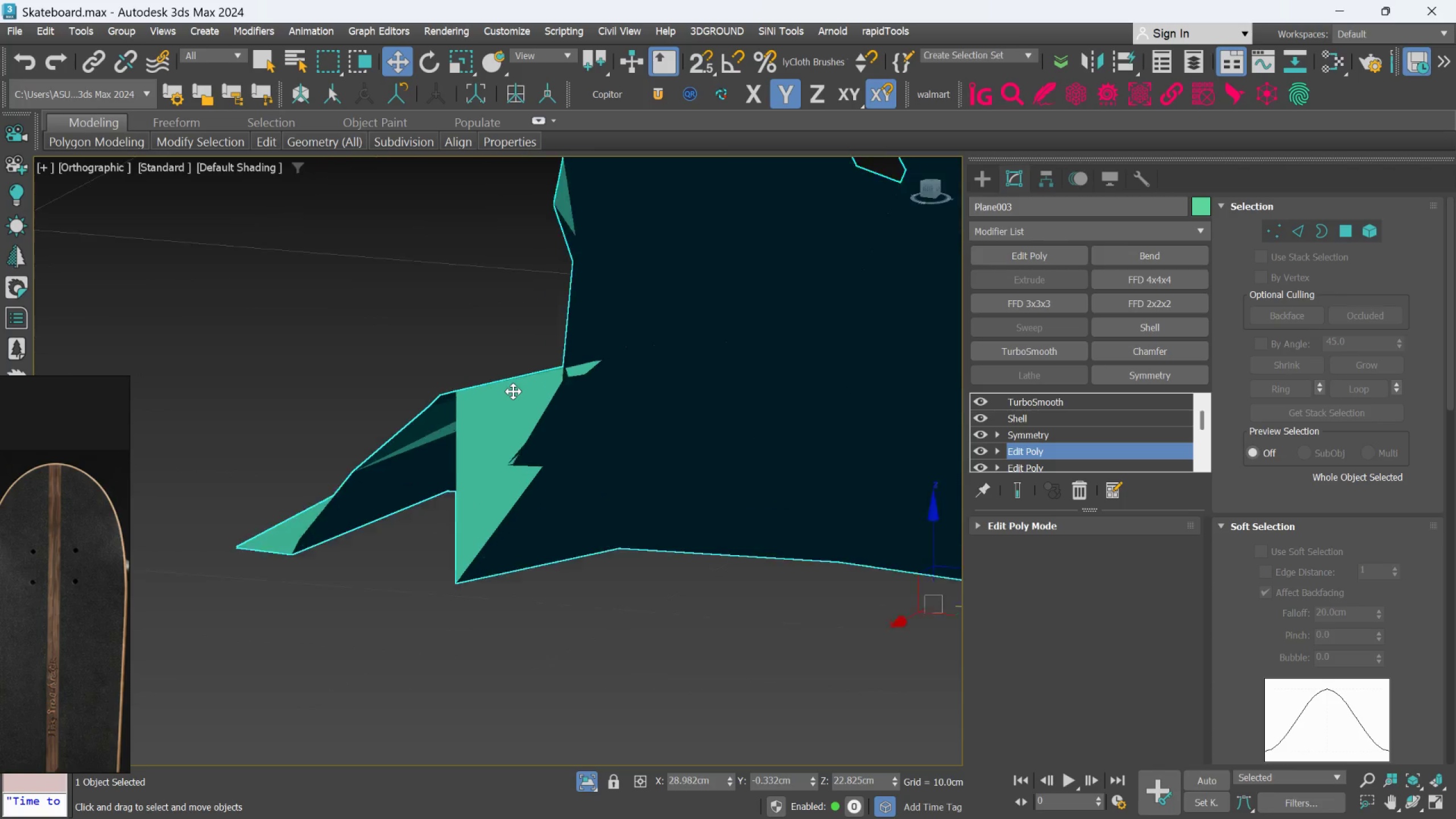 
hold_key(key=AltLeft, duration=0.88)
 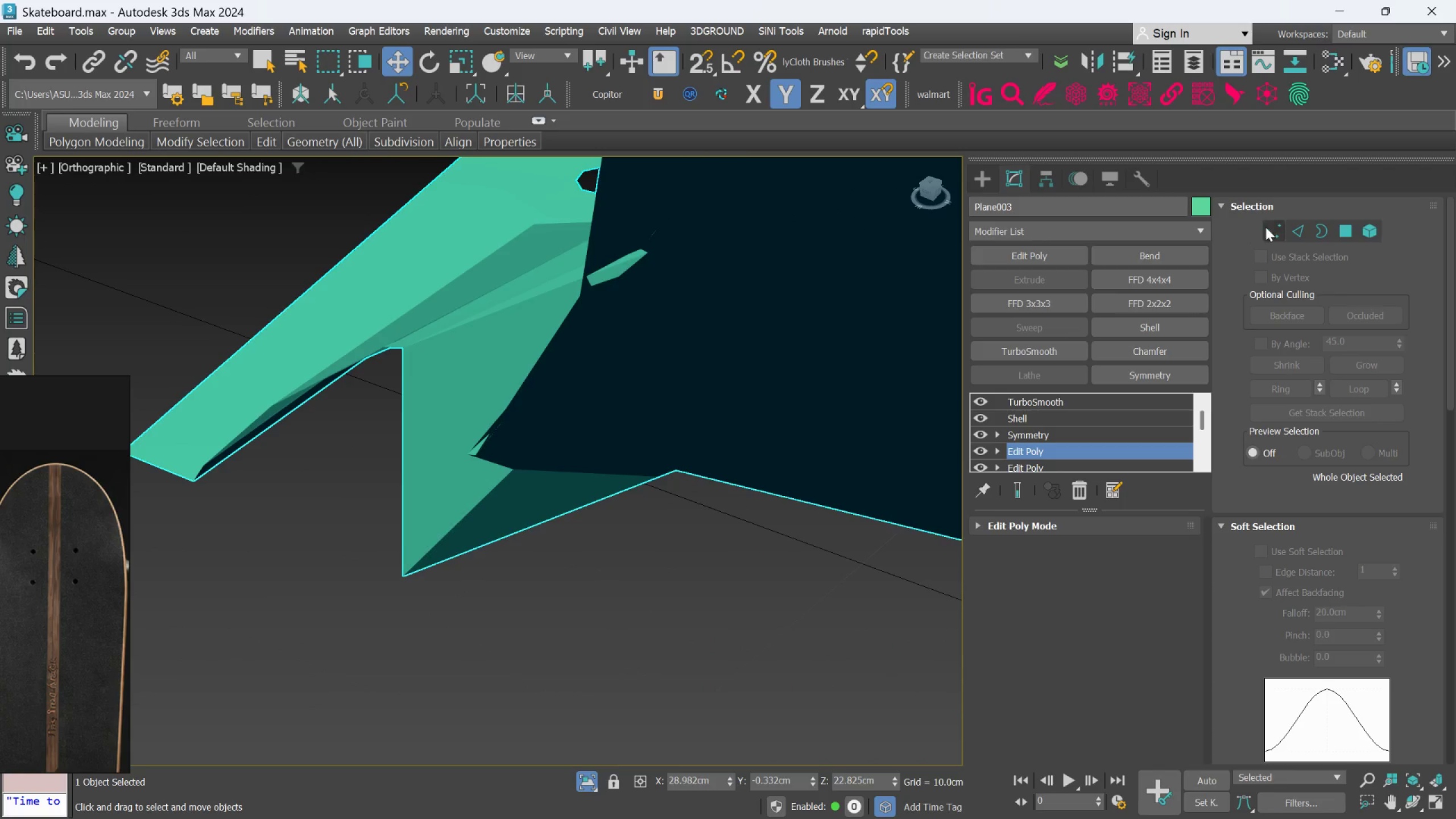 
left_click([1270, 225])
 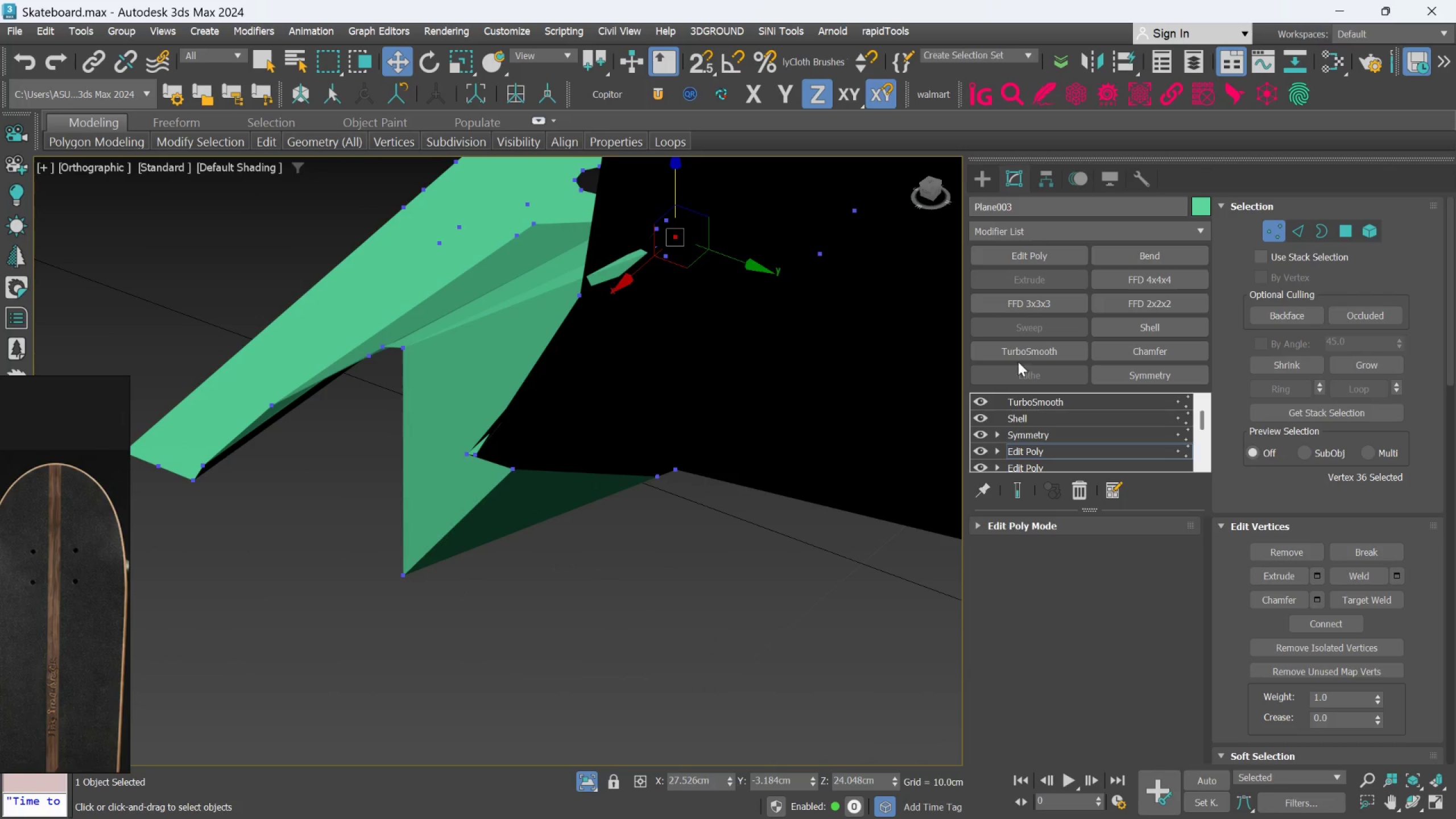 
hold_key(key=AltLeft, duration=0.66)
 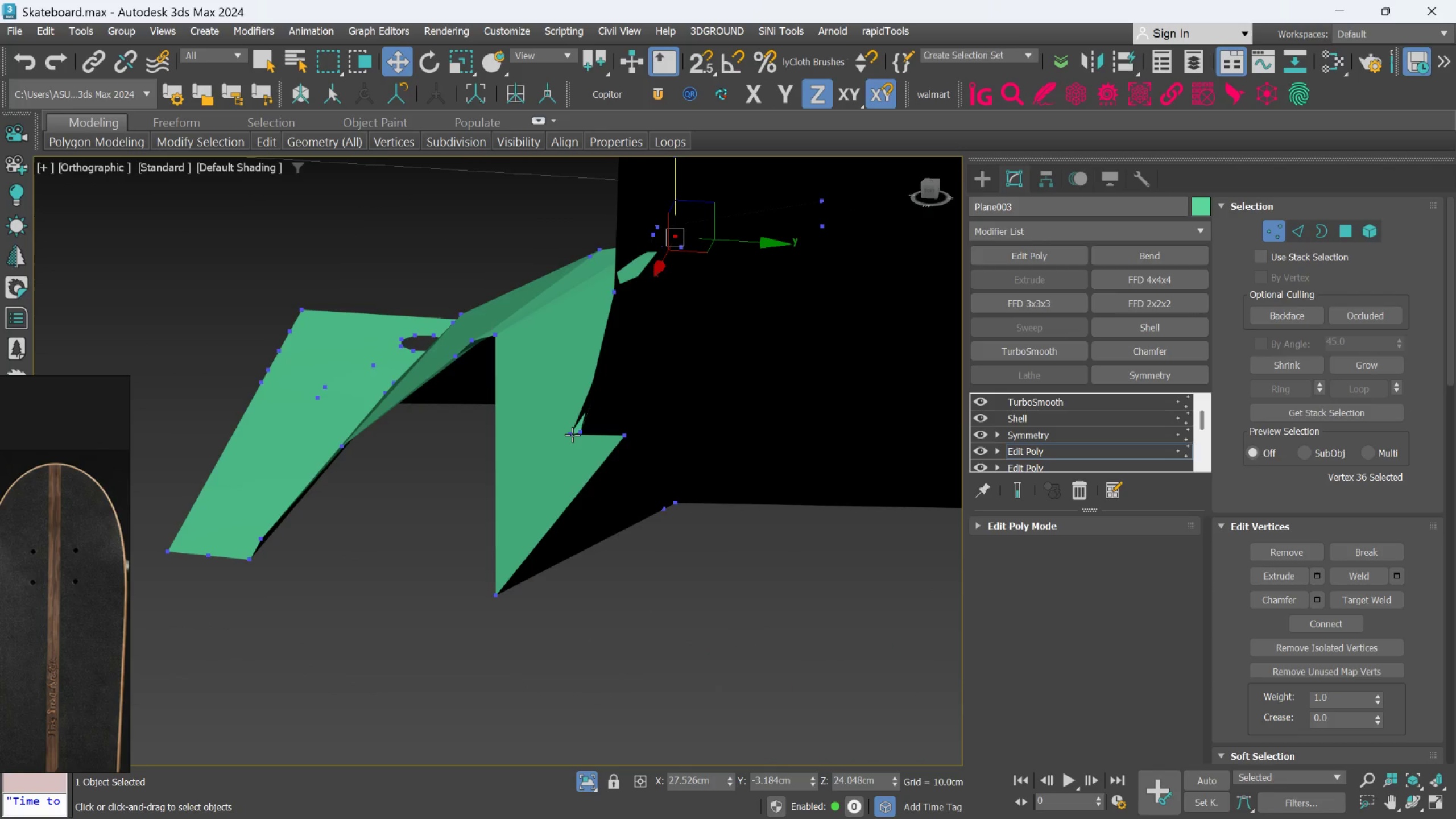 
left_click([572, 435])
 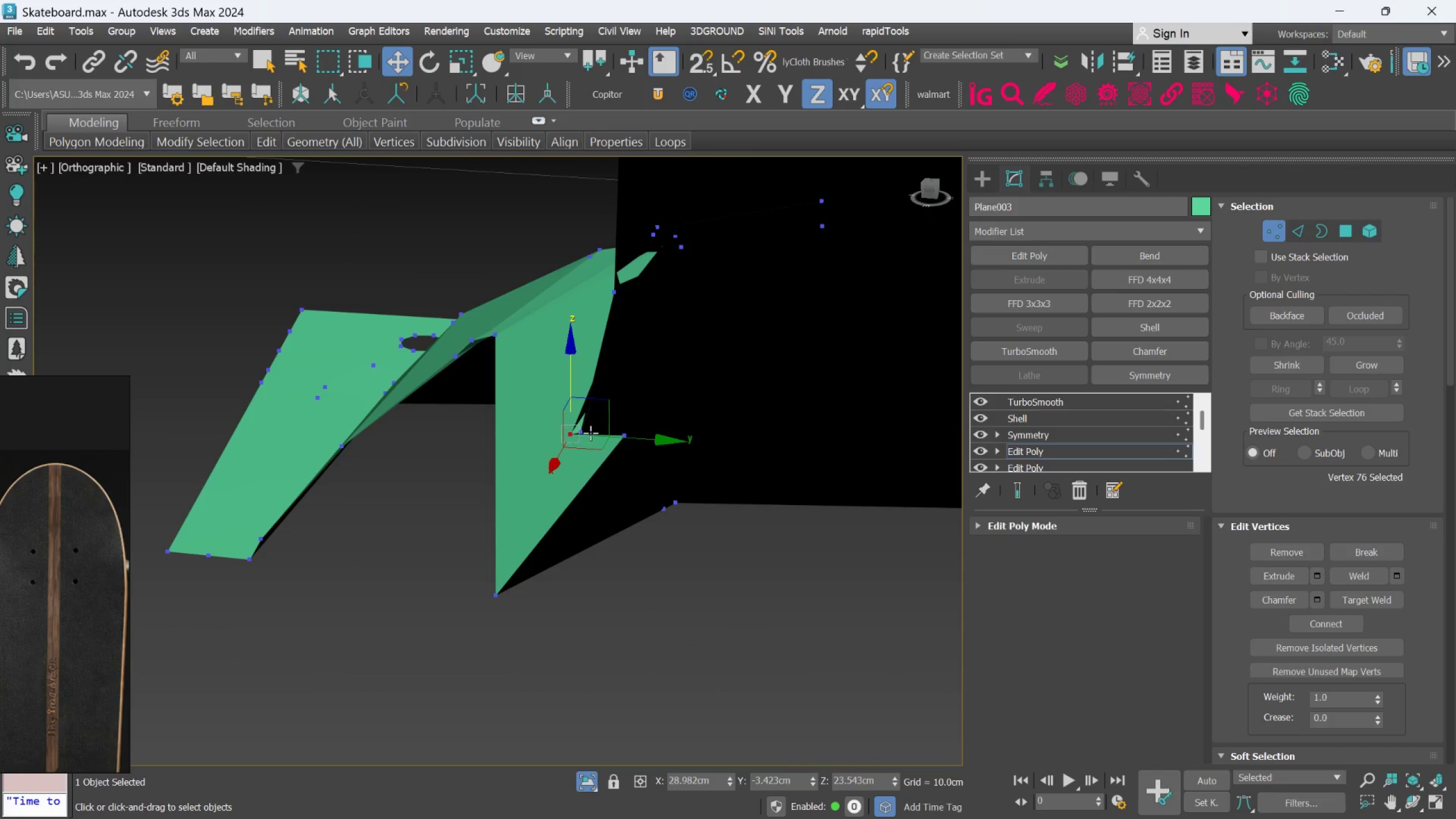 
hold_key(key=AltLeft, duration=0.7)
 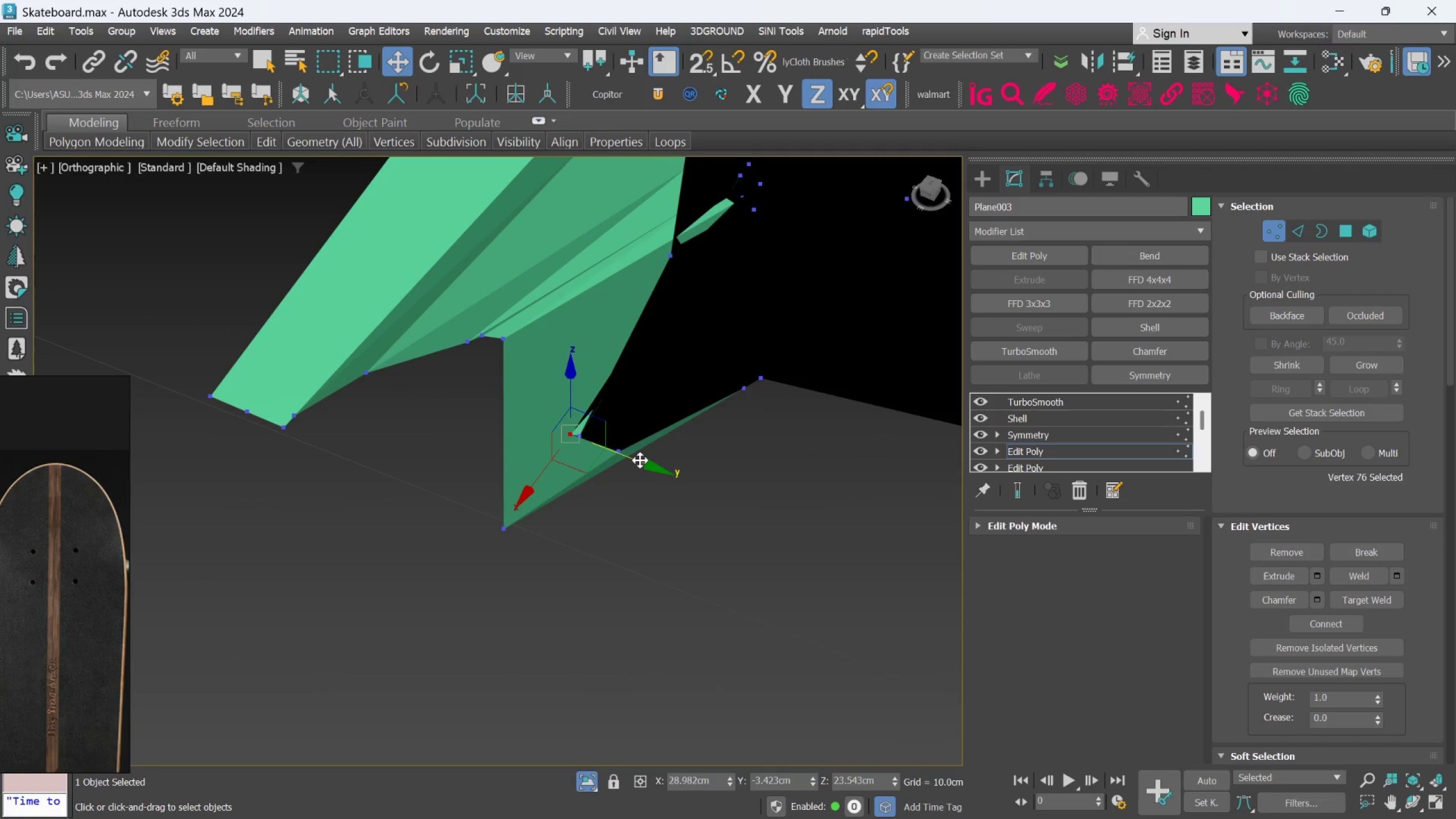 
left_click_drag(start_coordinate=[640, 460], to_coordinate=[663, 461])
 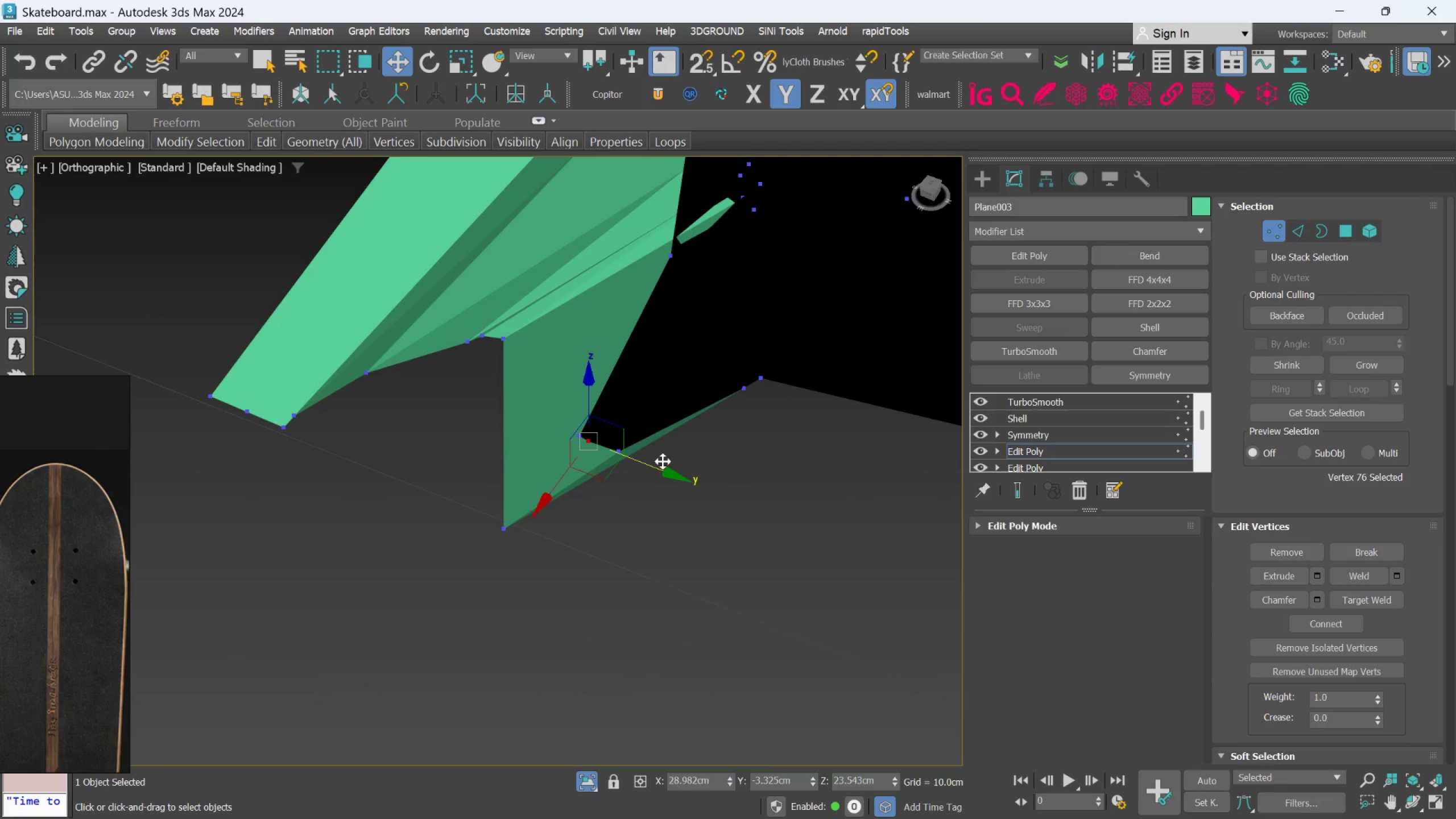 
hold_key(key=AltLeft, duration=0.8)
 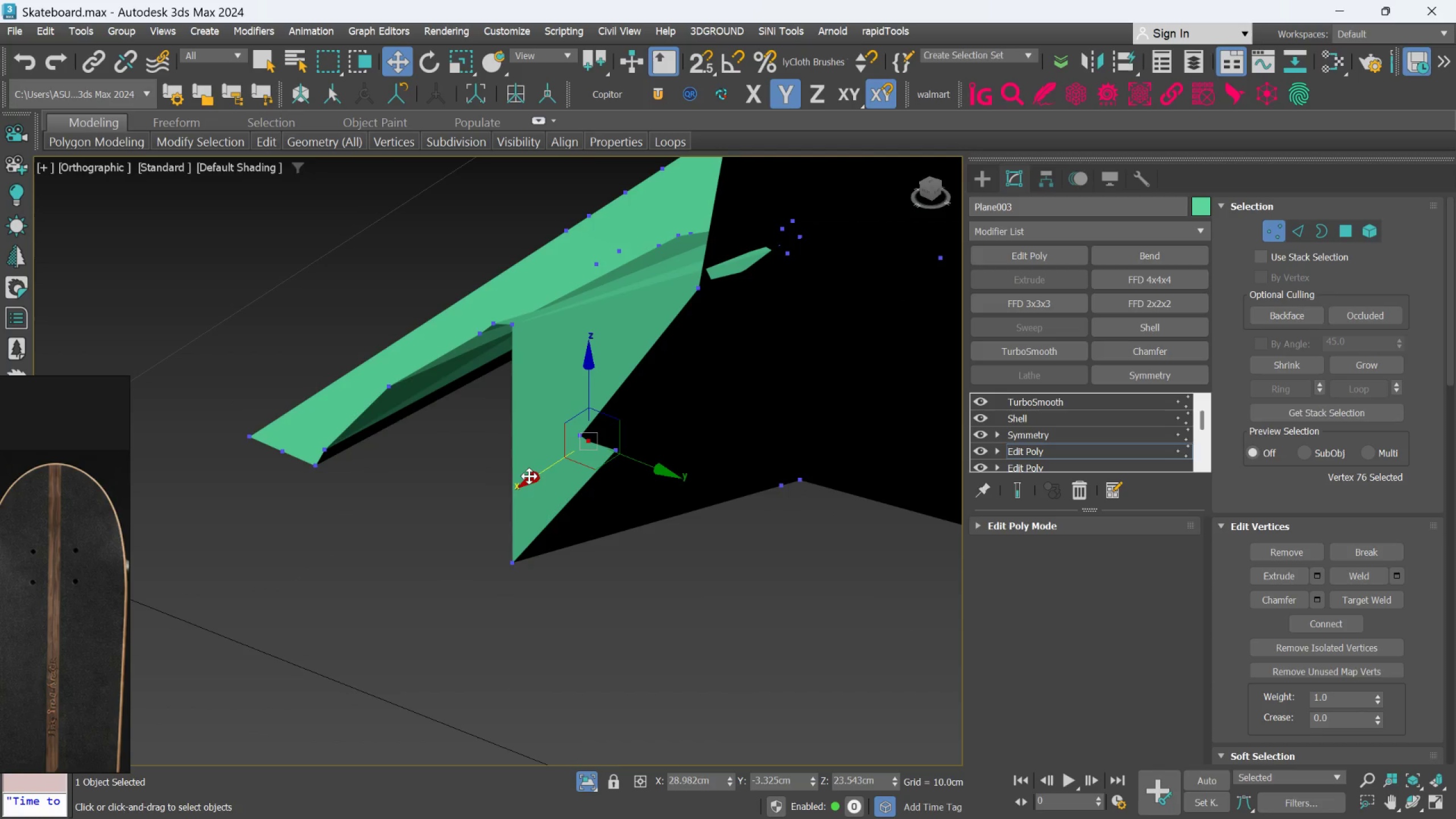 
left_click_drag(start_coordinate=[529, 477], to_coordinate=[543, 473])
 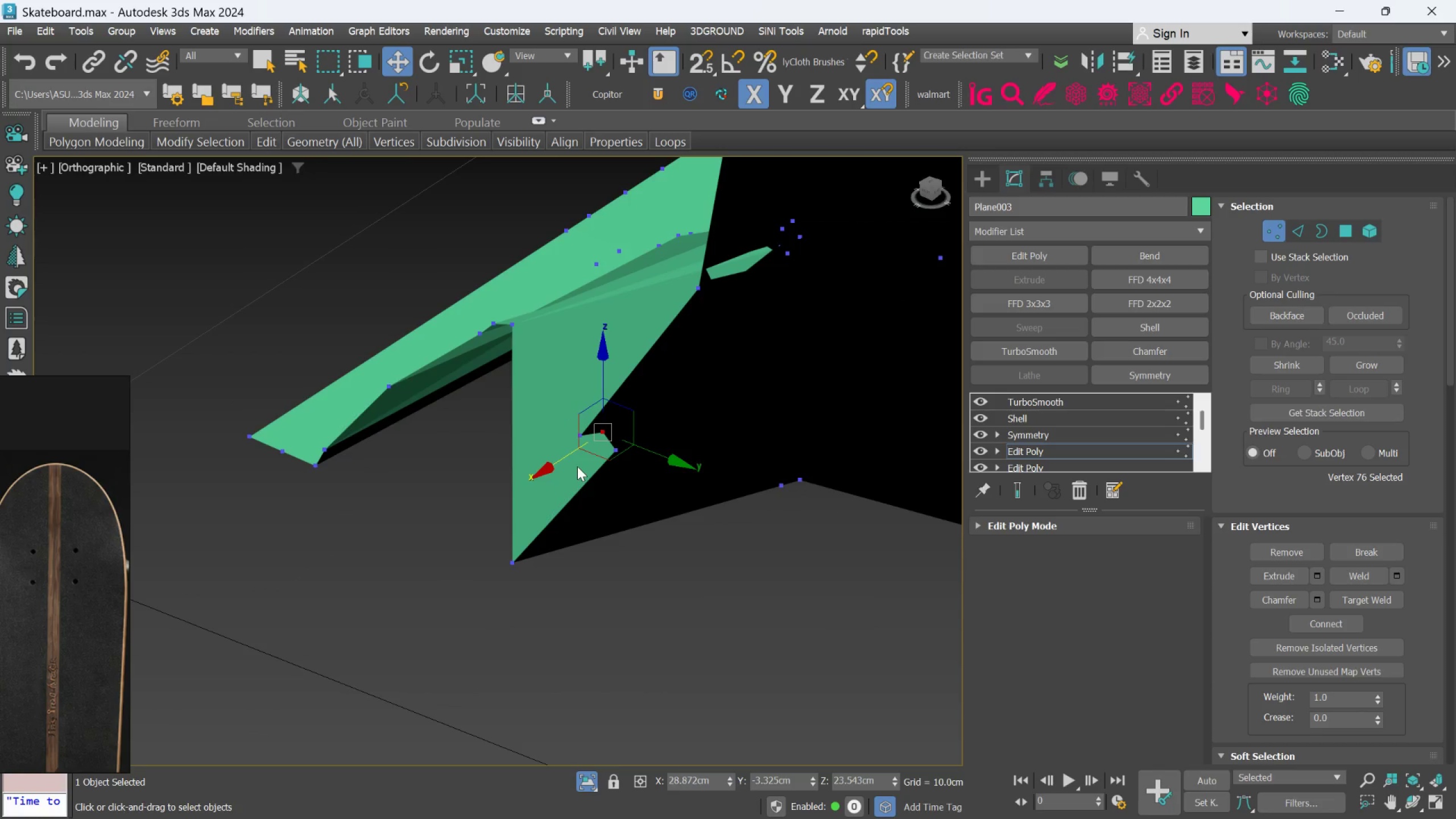 
key(Alt+AltLeft)
 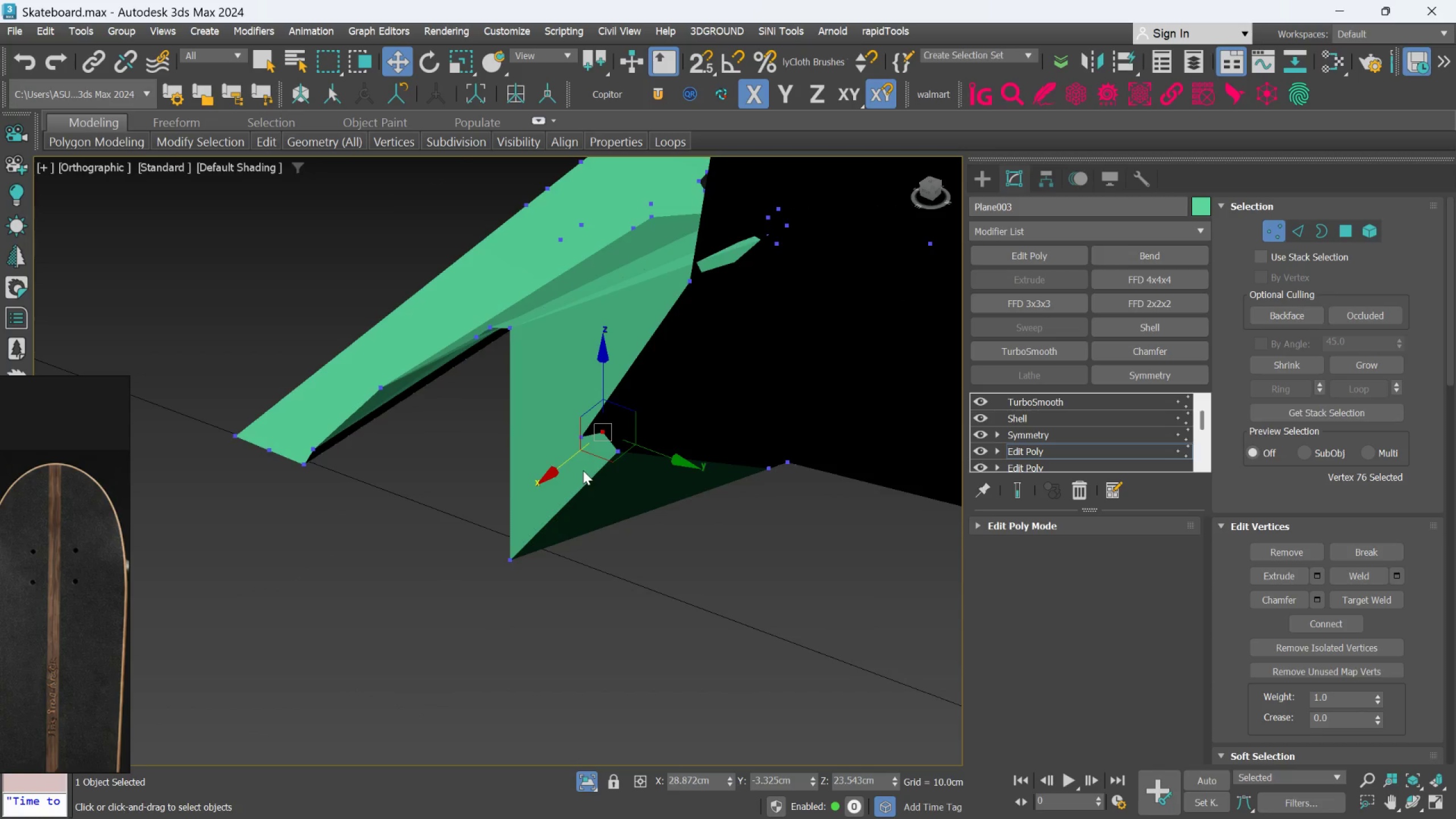 
hold_key(key=ControlLeft, duration=0.45)
 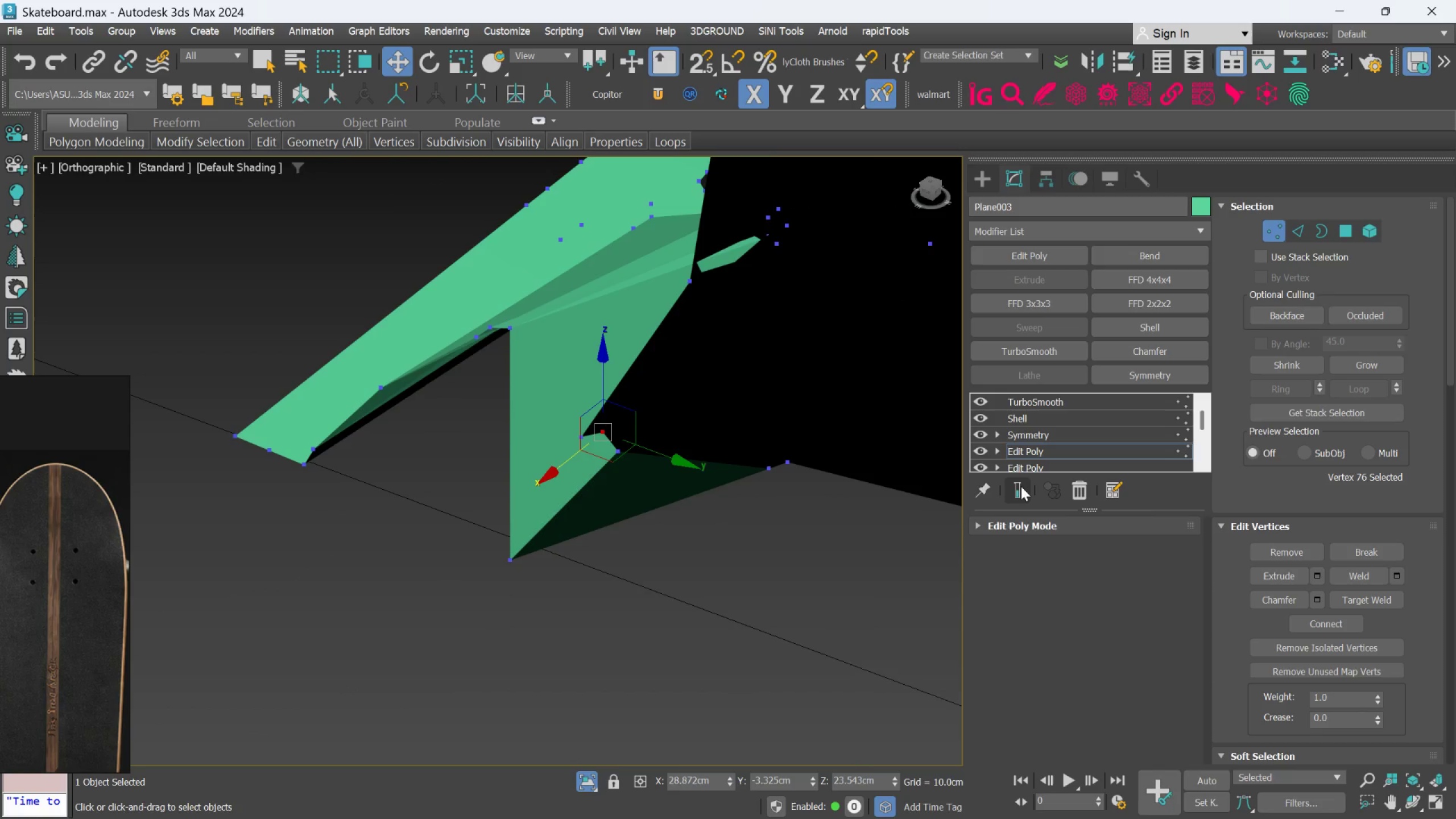 
left_click([1021, 486])
 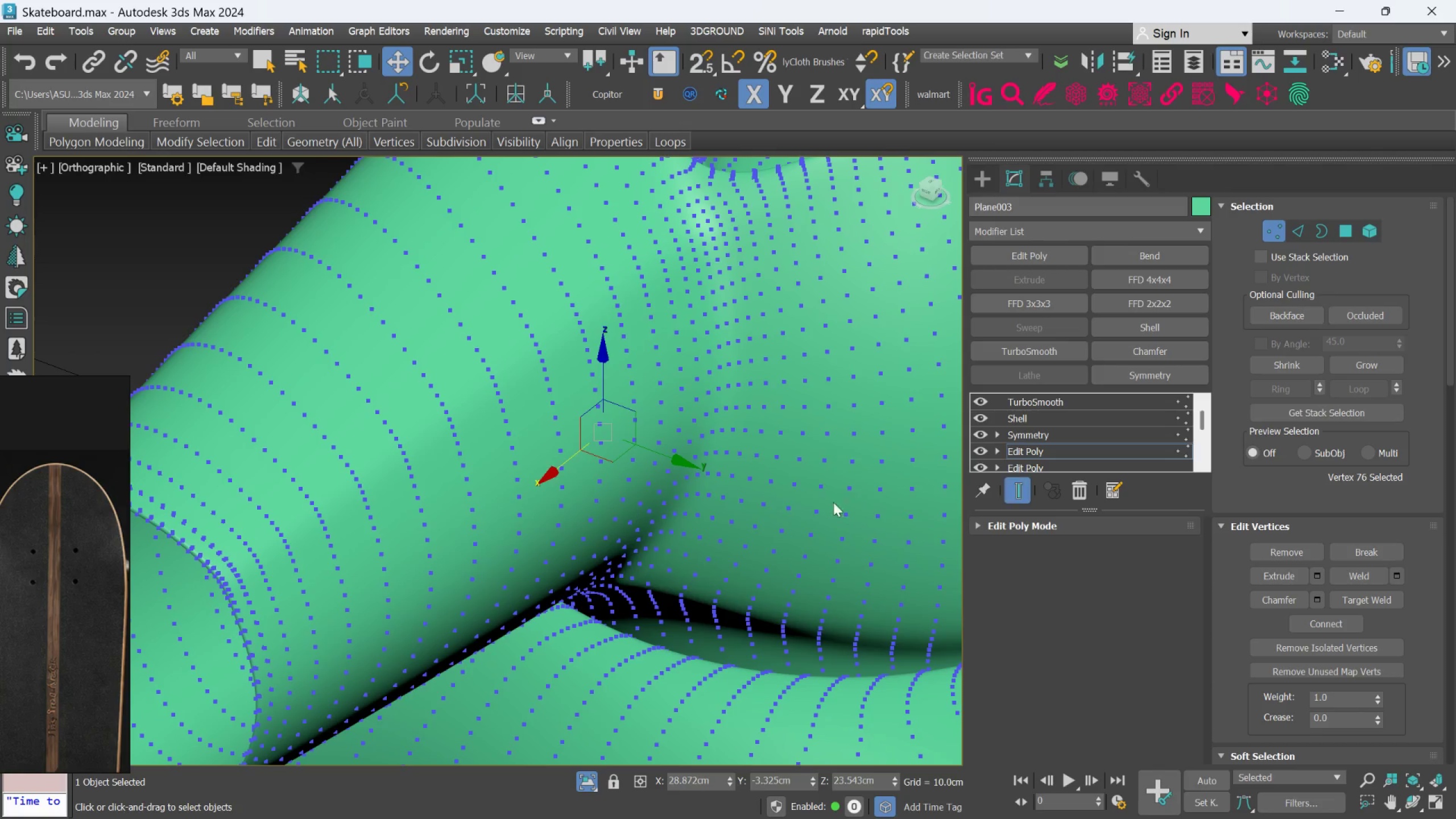 
hold_key(key=AltLeft, duration=1.52)
 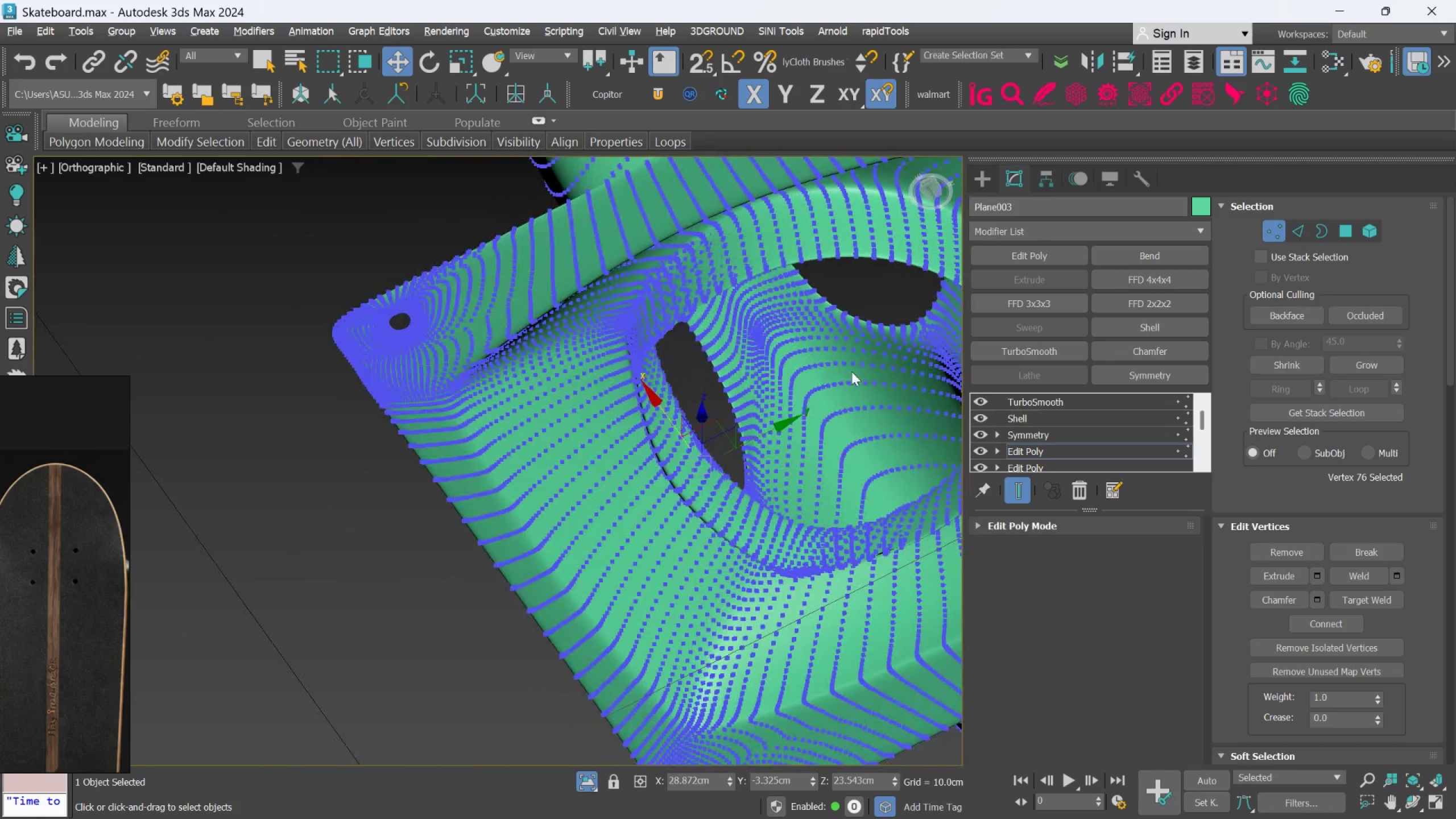 
scroll: coordinate [801, 498], scroll_direction: down, amount: 2.0
 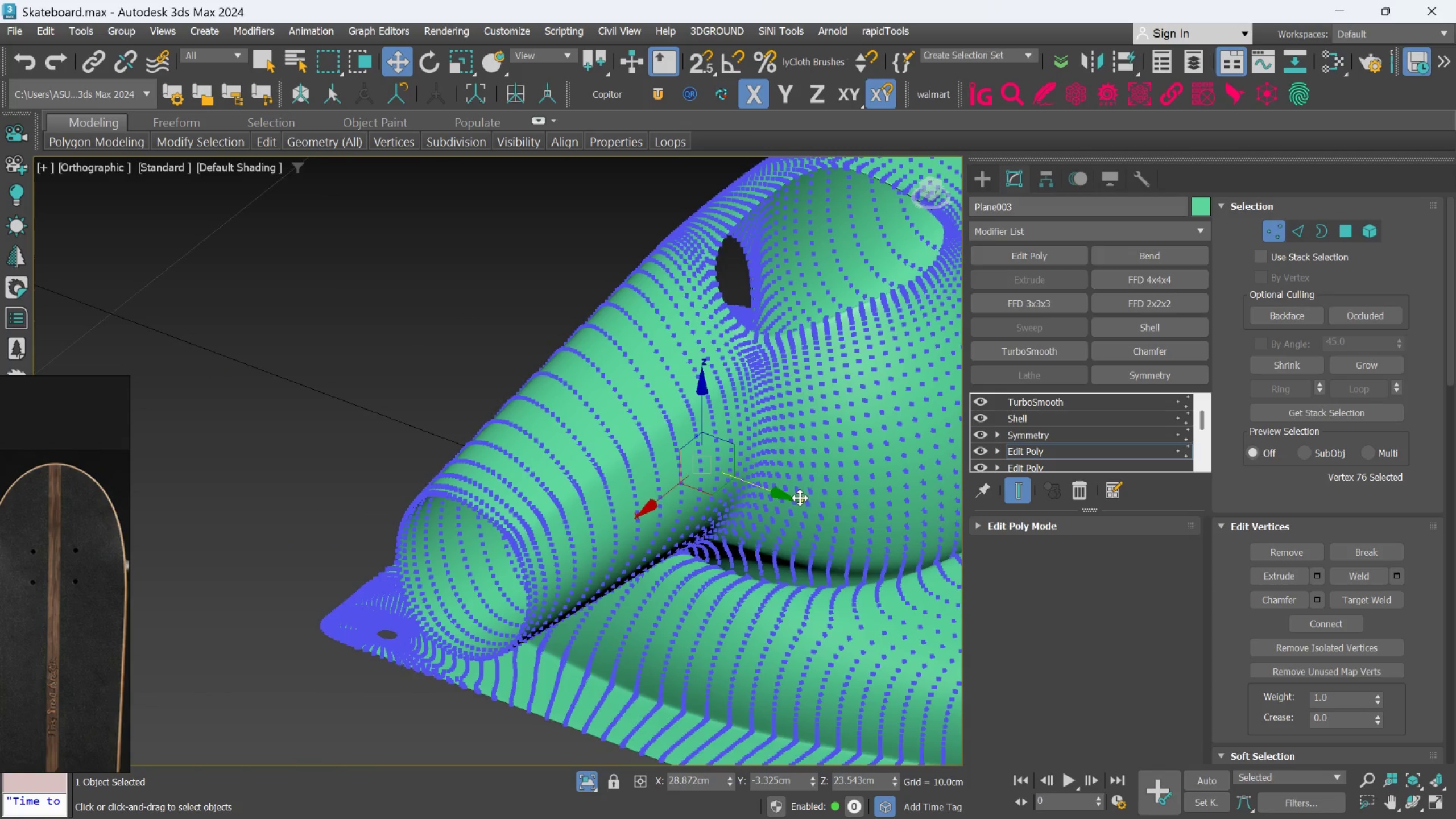 
hold_key(key=AltLeft, duration=0.53)
 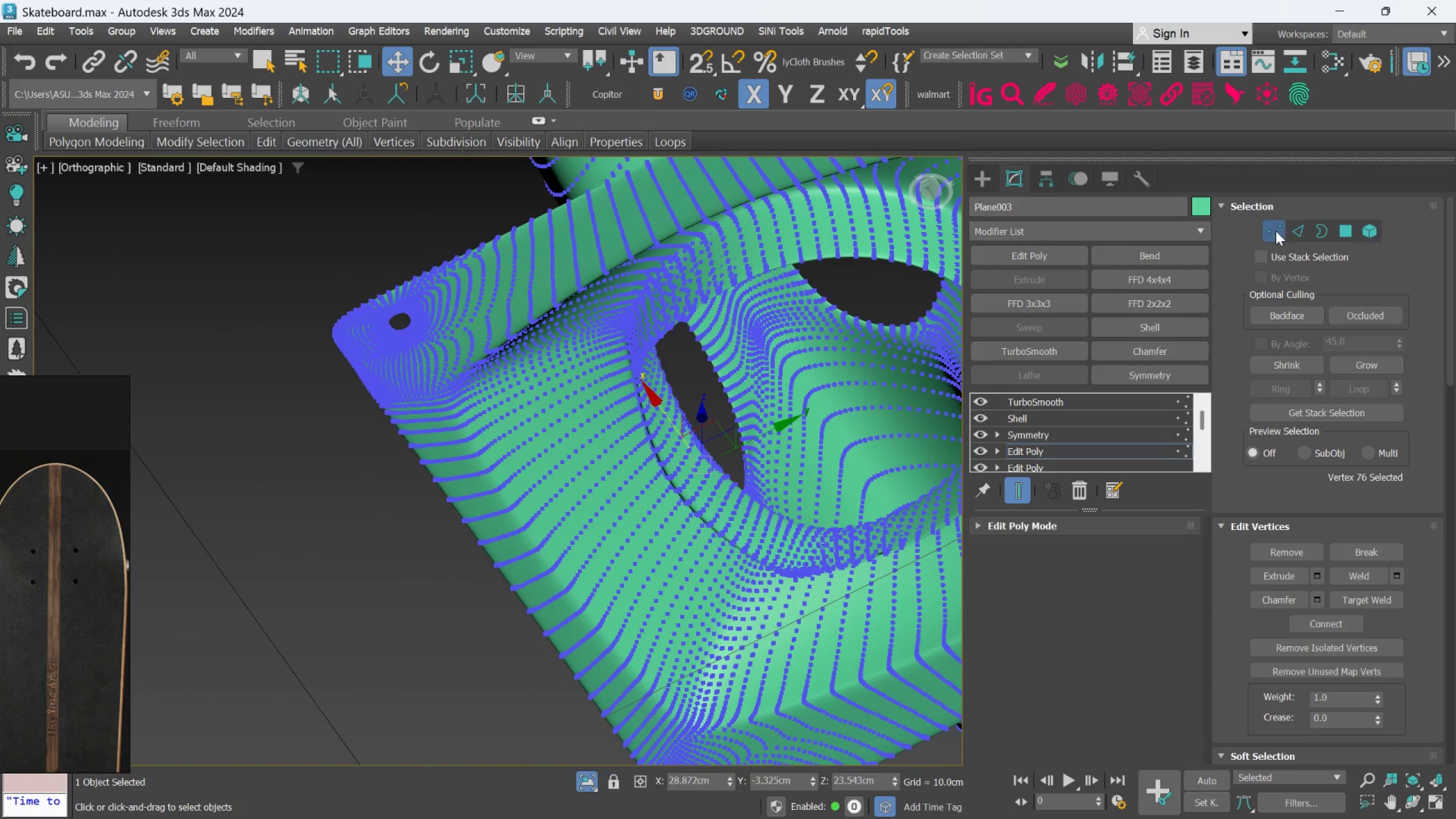 
left_click([1276, 231])
 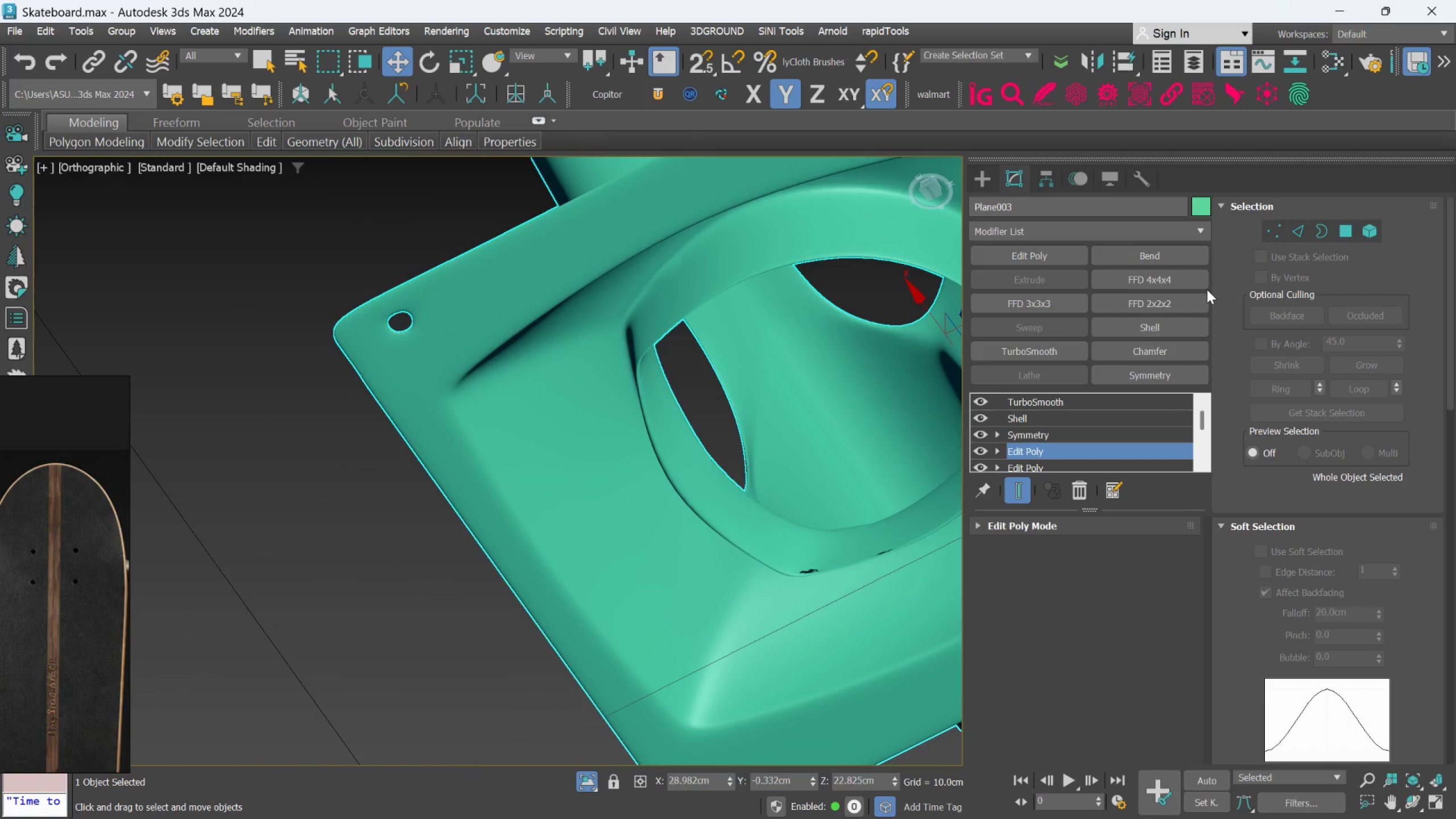 
hold_key(key=AltLeft, duration=0.73)
 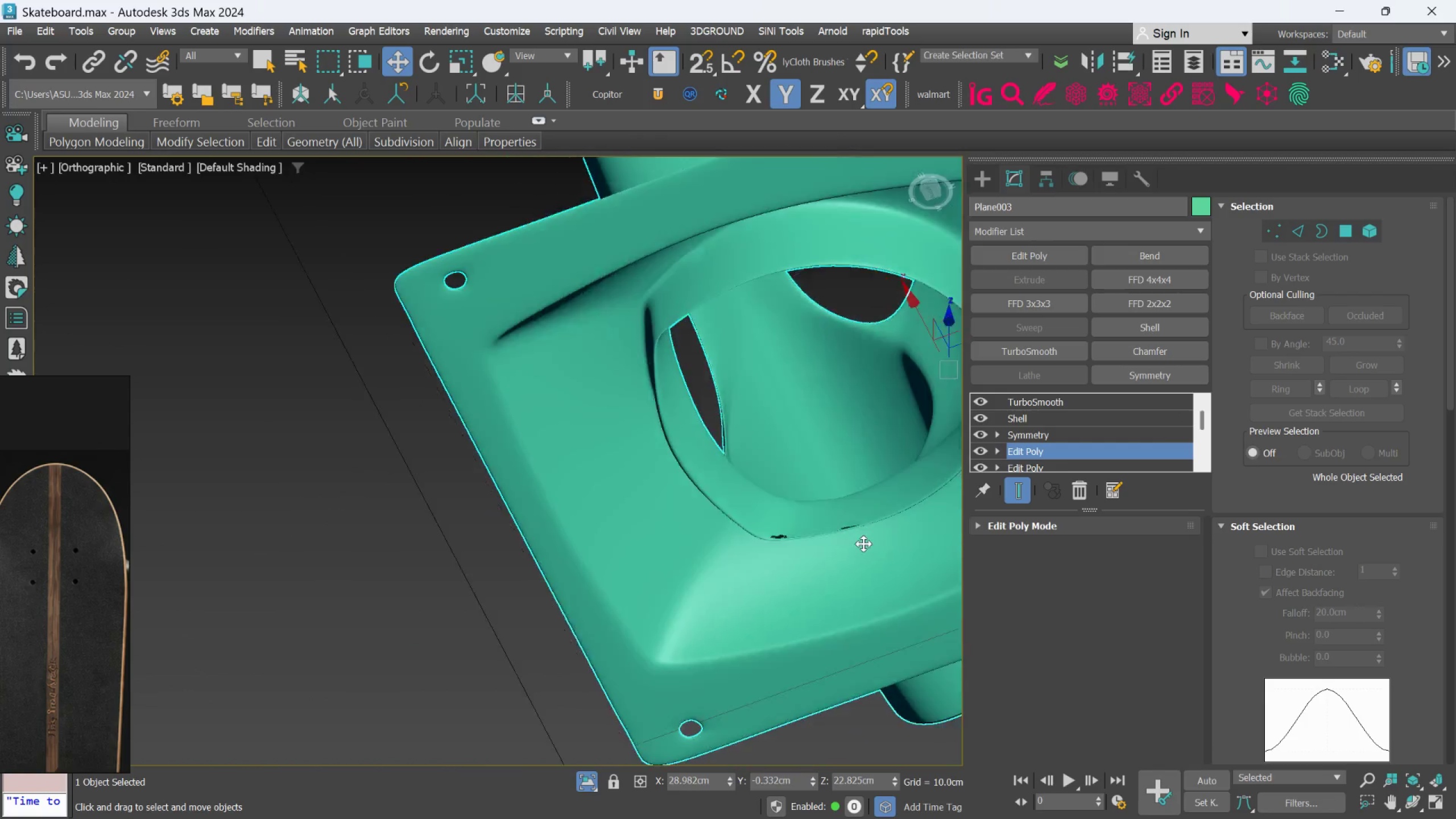 
hold_key(key=AltLeft, duration=1.31)
 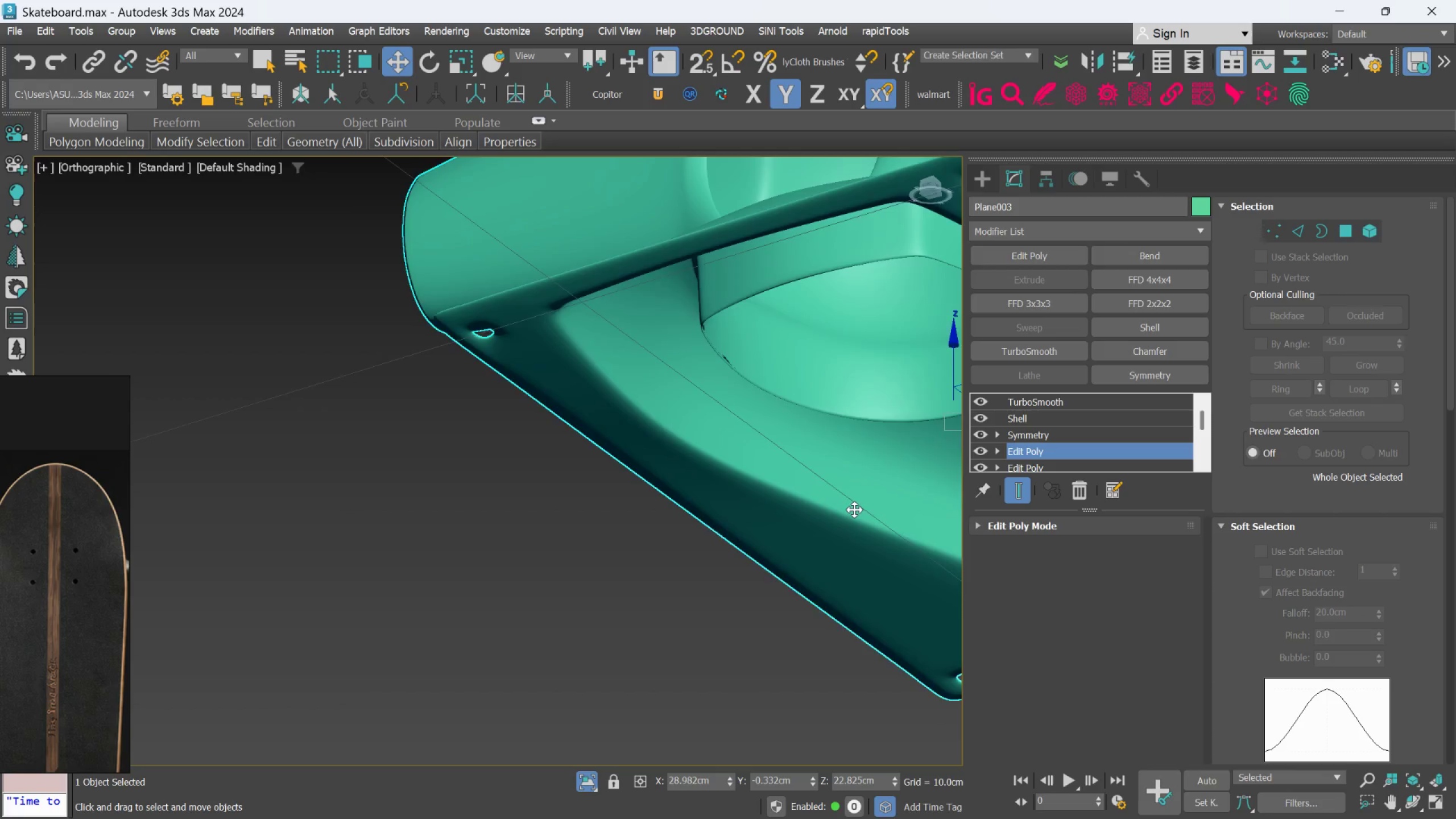 
scroll: coordinate [819, 420], scroll_direction: down, amount: 1.0
 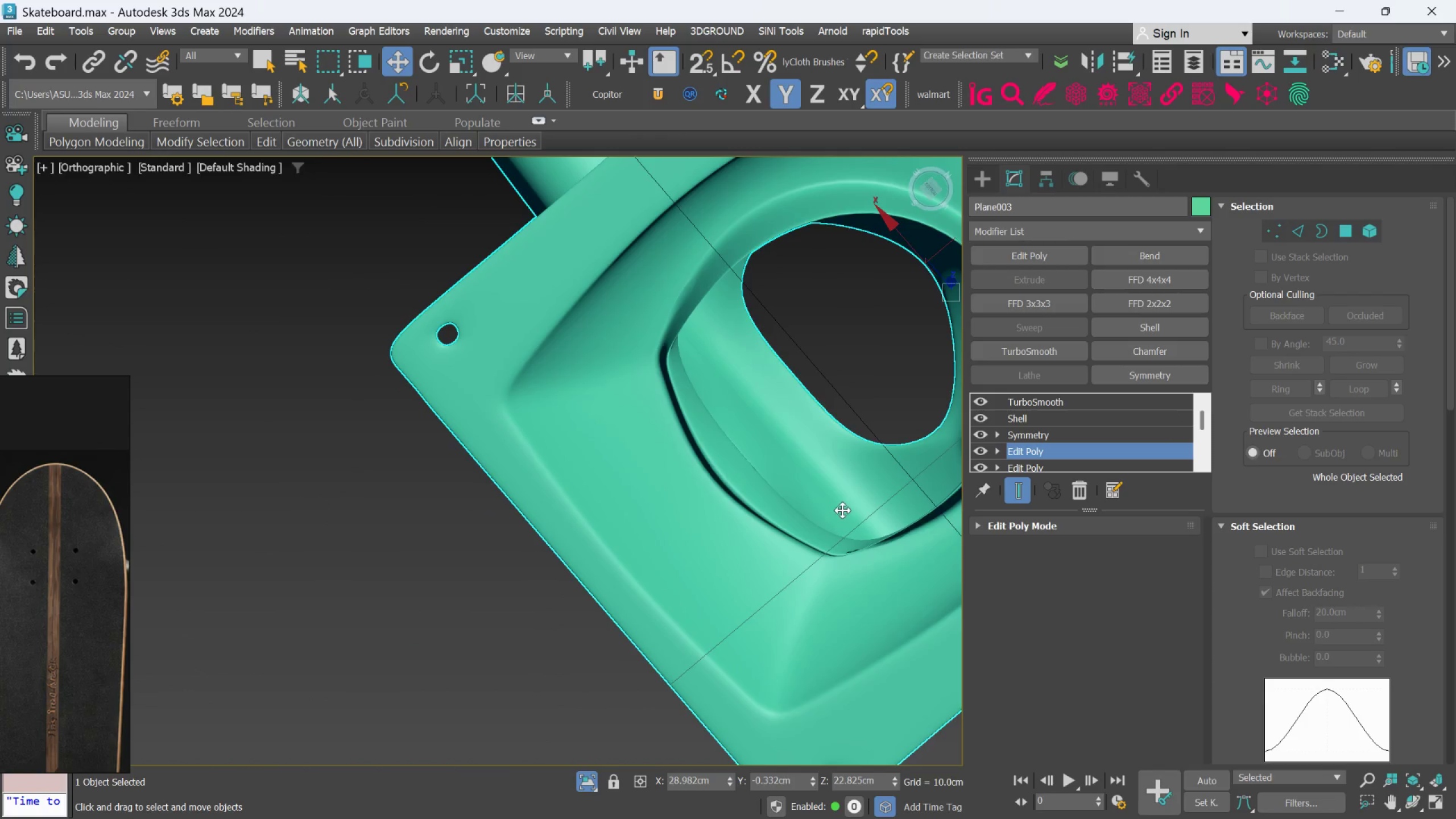 
hold_key(key=AltLeft, duration=1.52)
 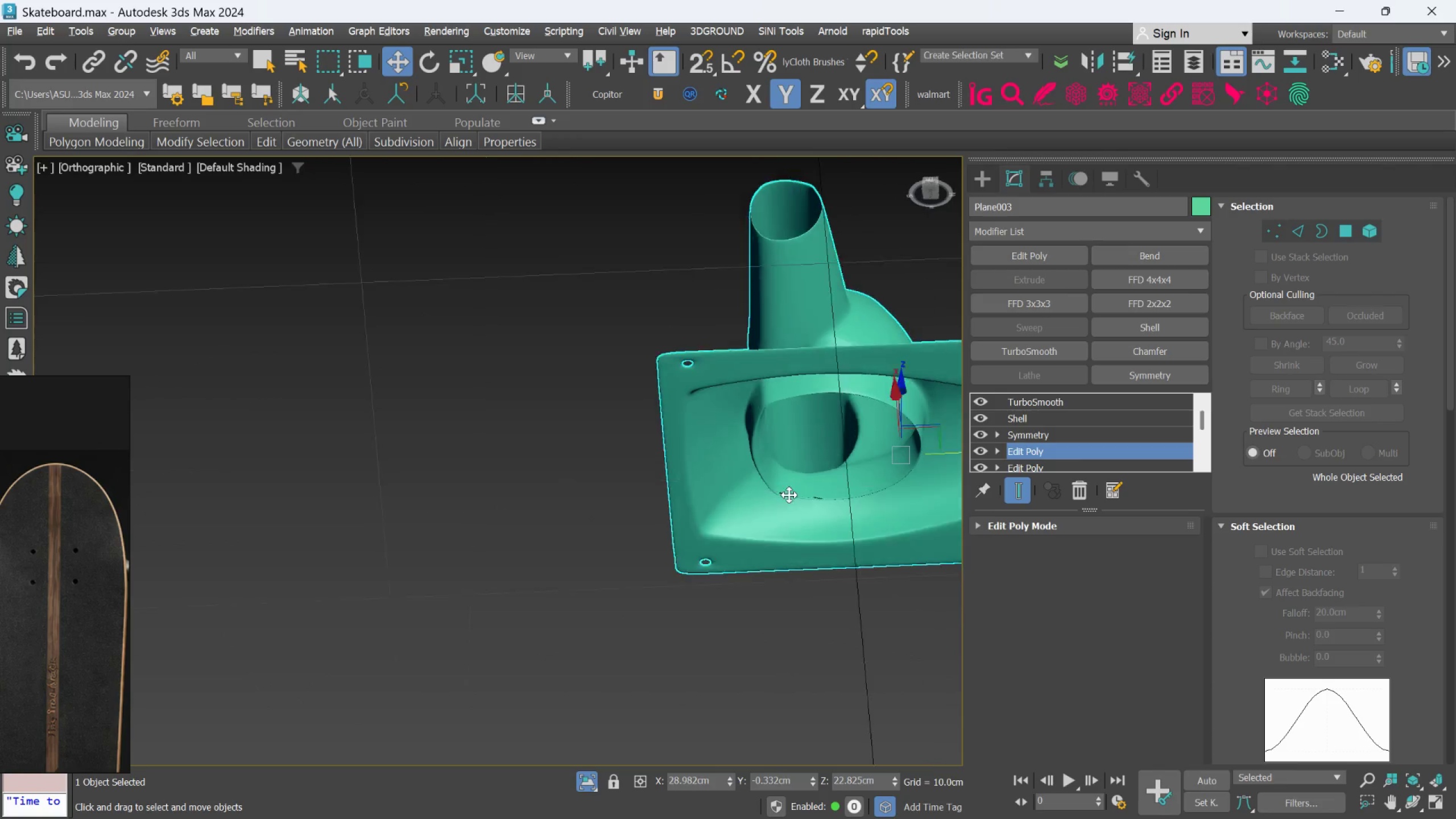 
scroll: coordinate [854, 510], scroll_direction: down, amount: 2.0
 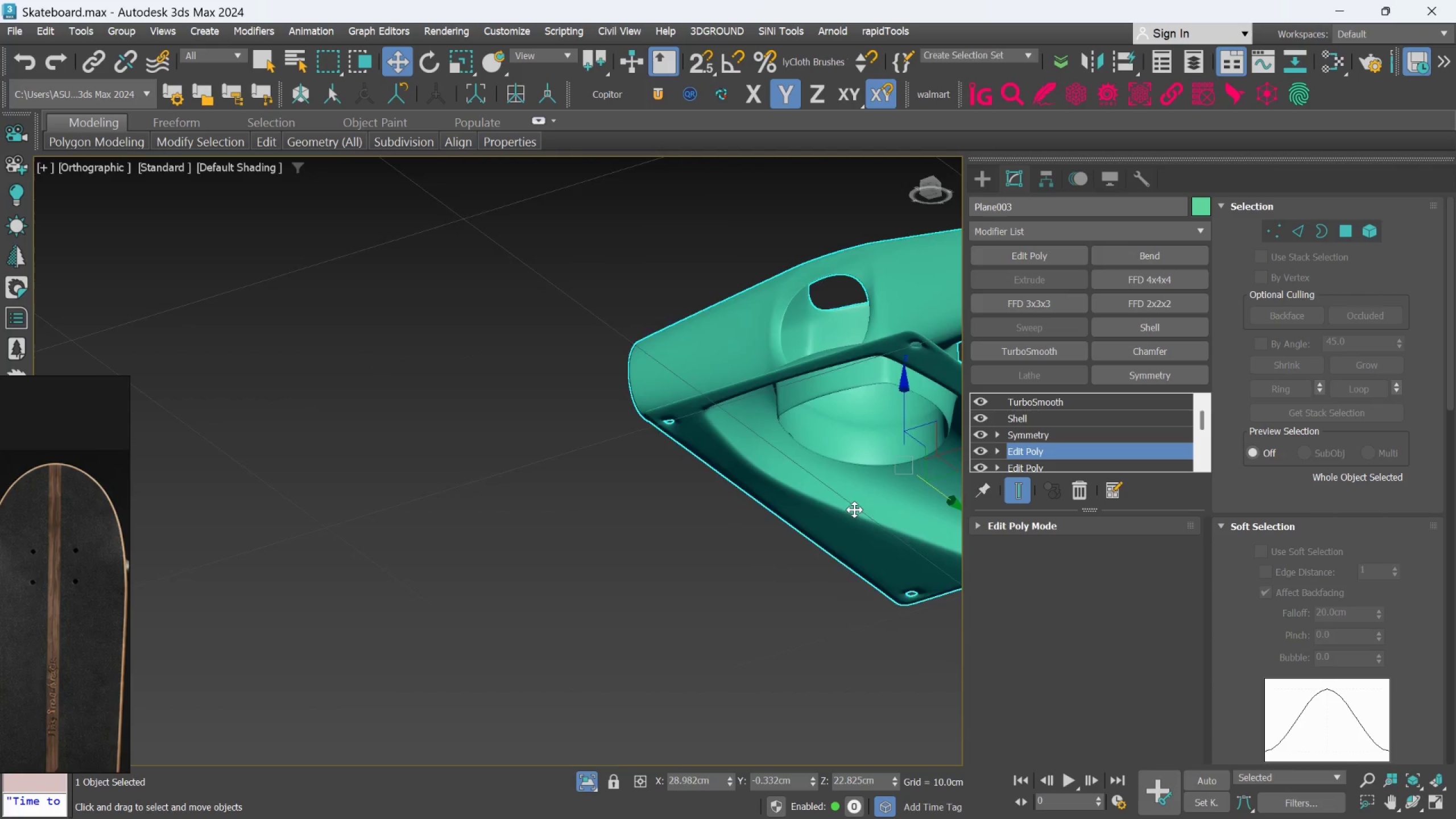 
hold_key(key=AltLeft, duration=0.73)
 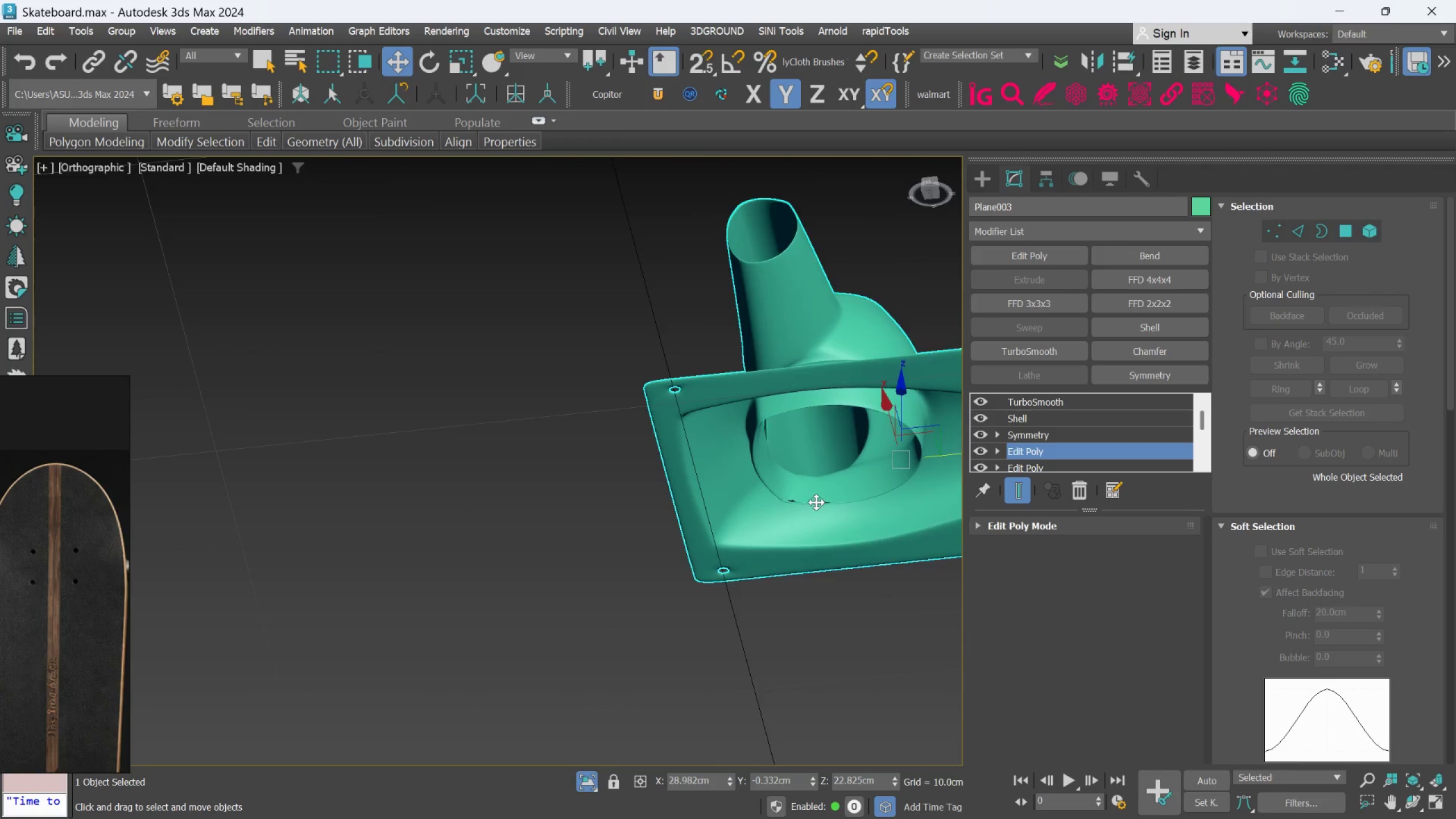 
scroll: coordinate [816, 502], scroll_direction: up, amount: 2.0
 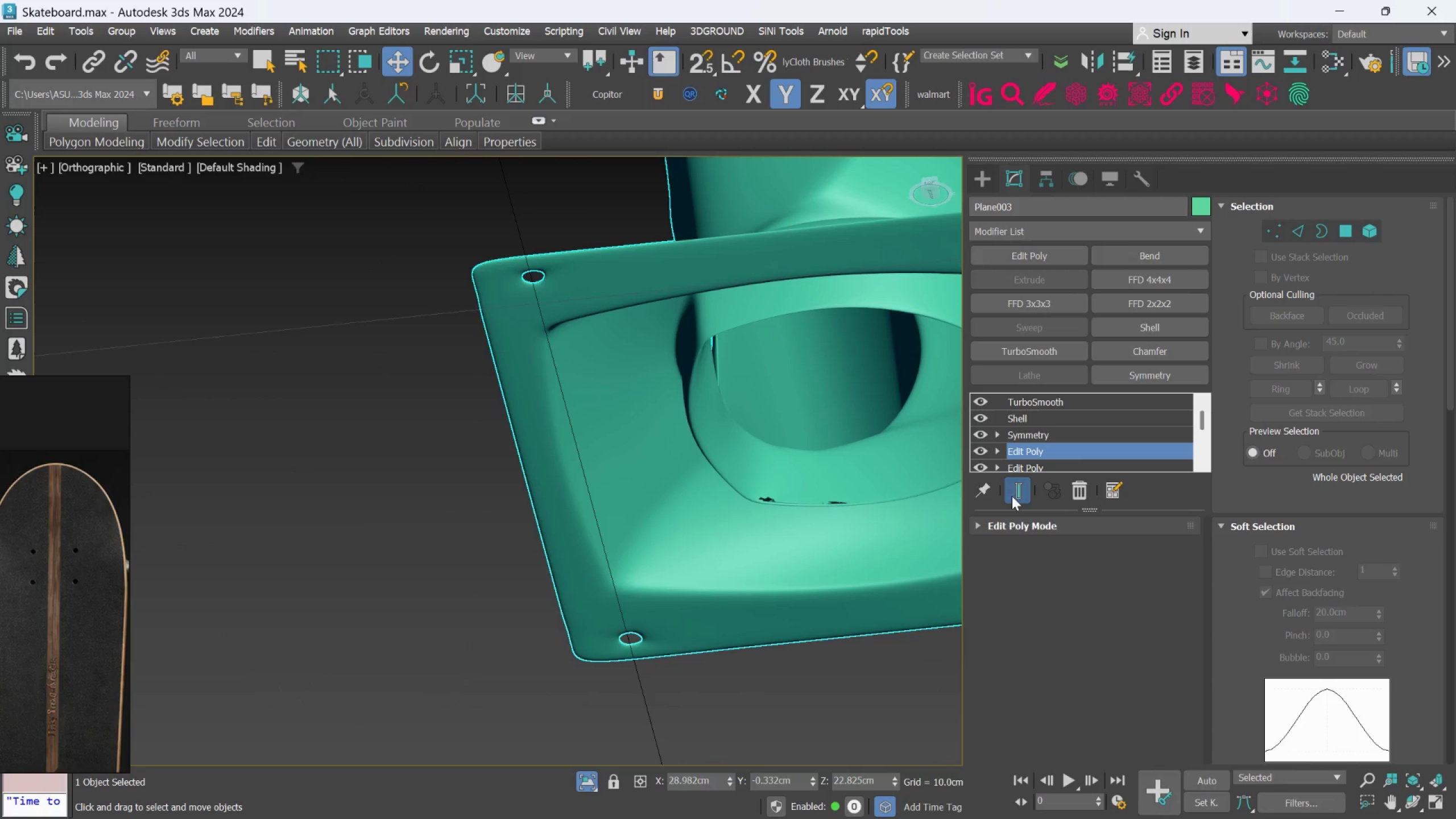 
left_click([1016, 495])
 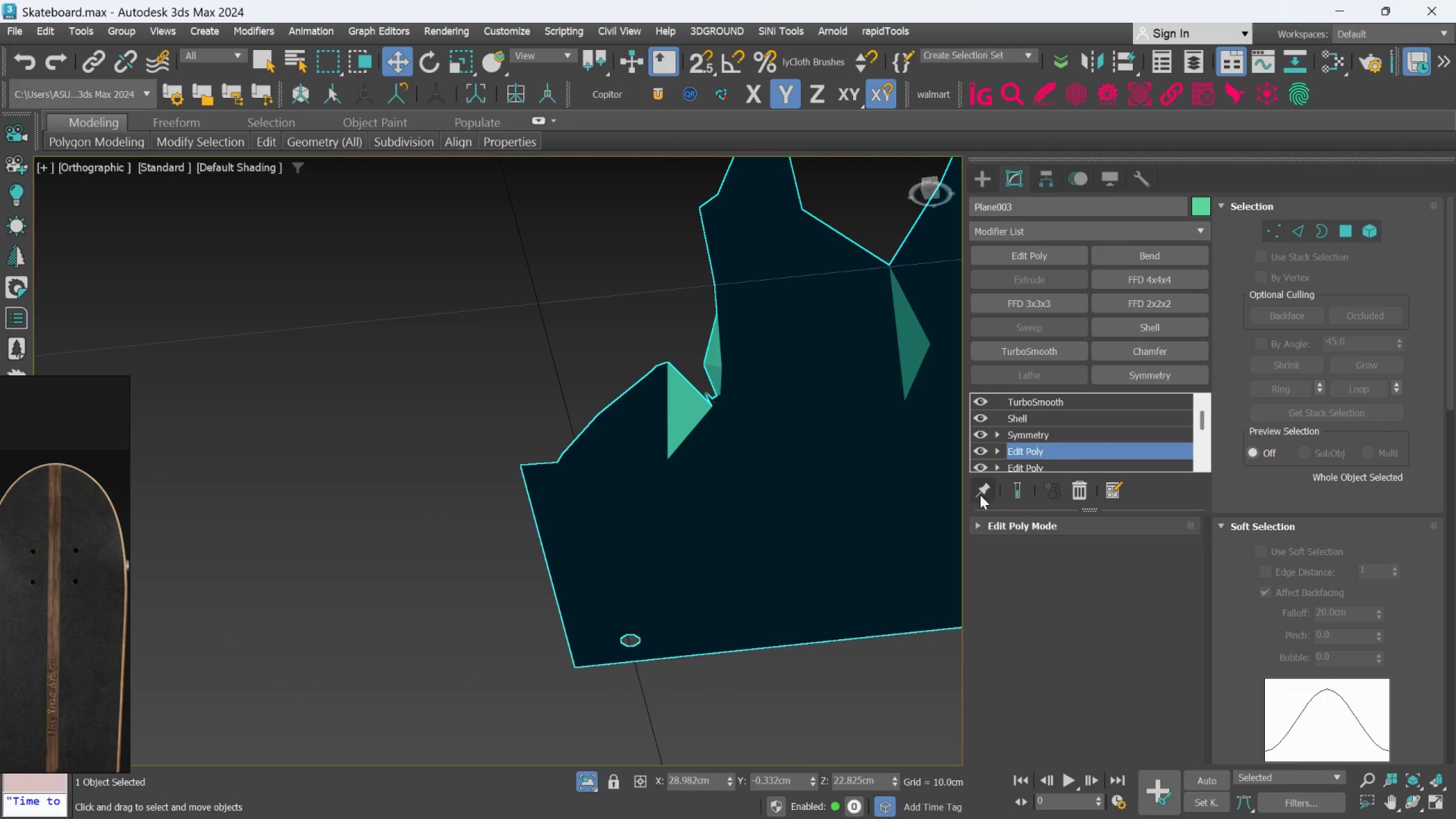 
hold_key(key=AltLeft, duration=1.3)
 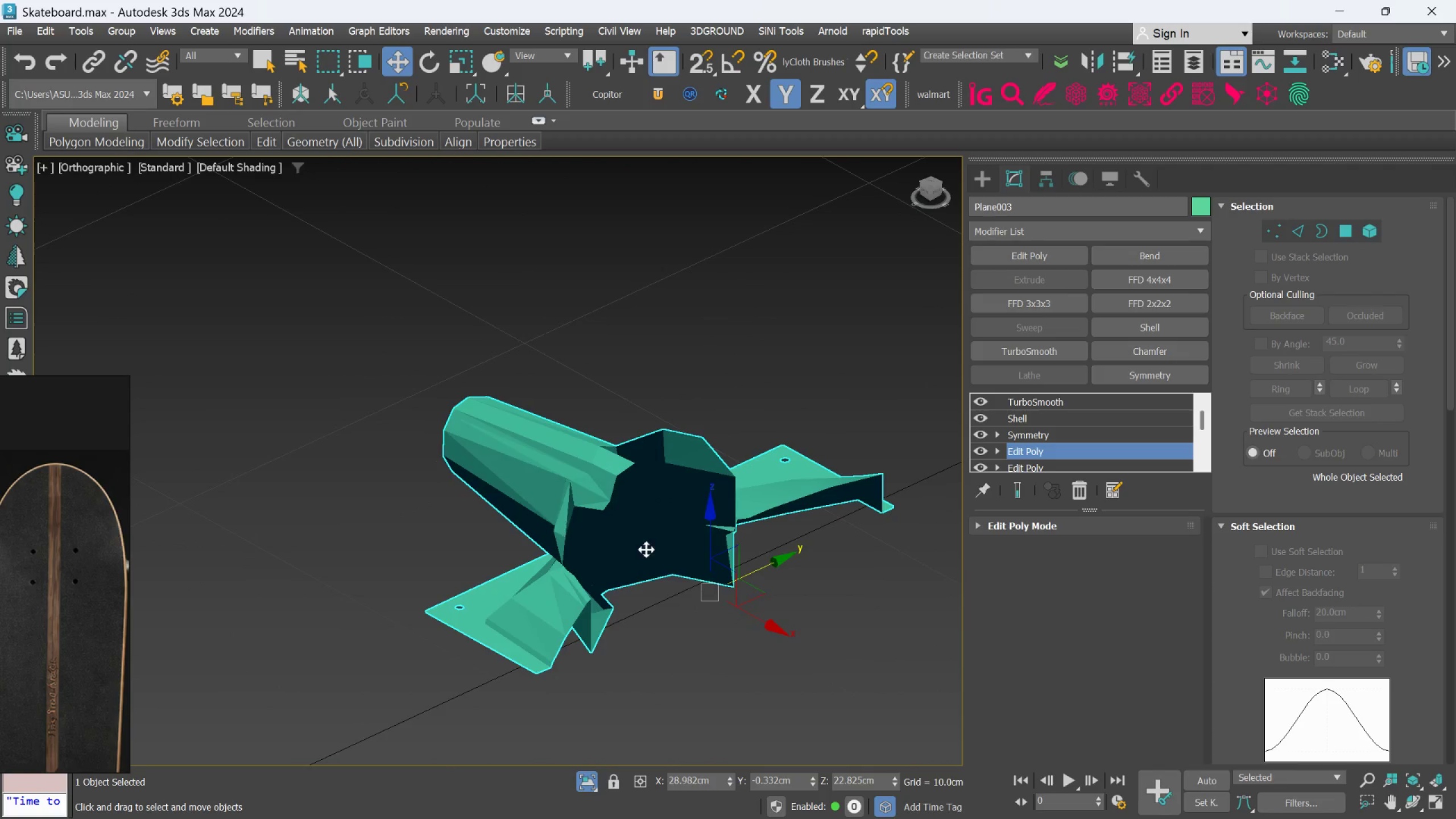 
scroll: coordinate [784, 448], scroll_direction: down, amount: 2.0
 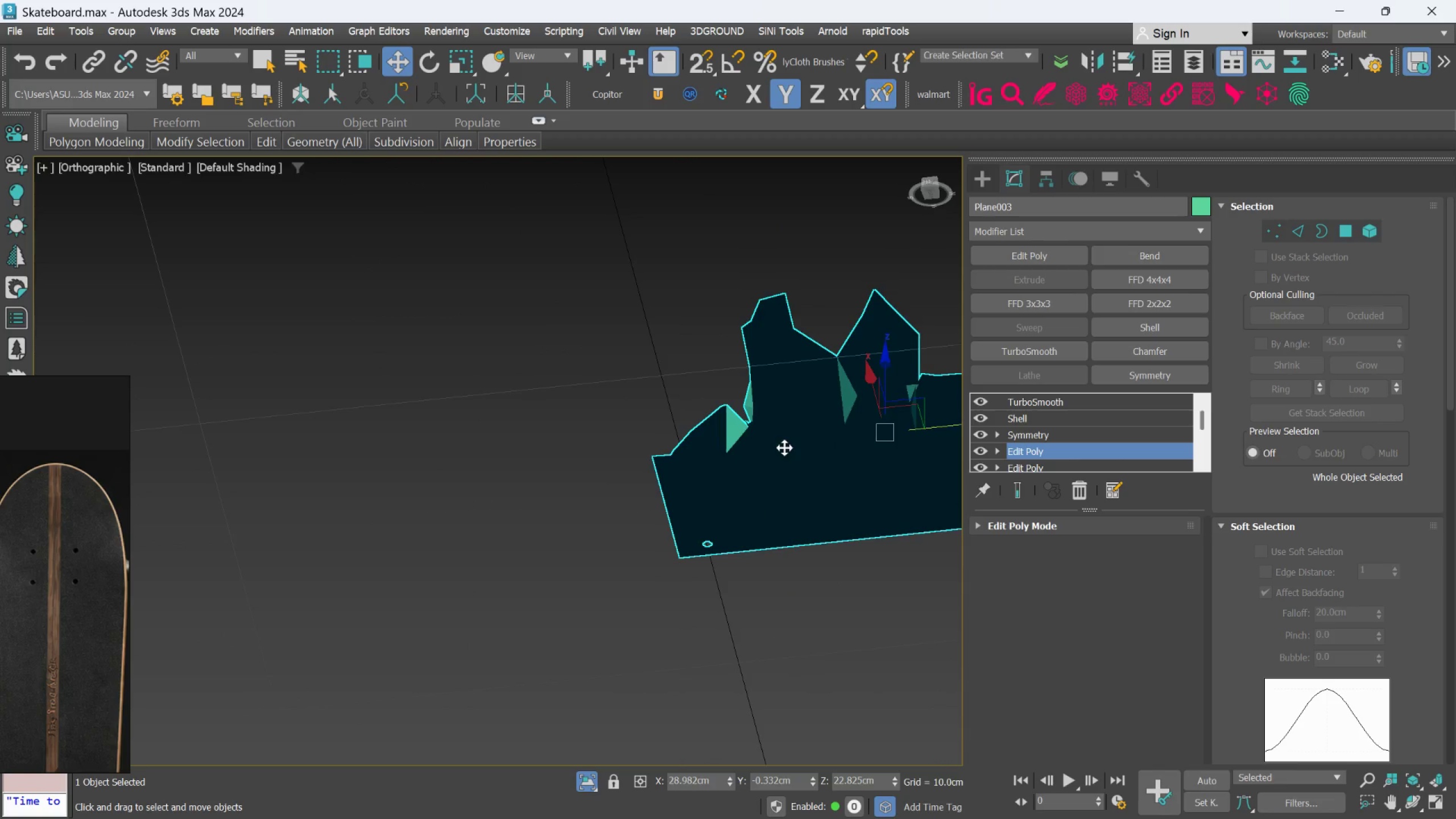 
hold_key(key=AltLeft, duration=1.5)
 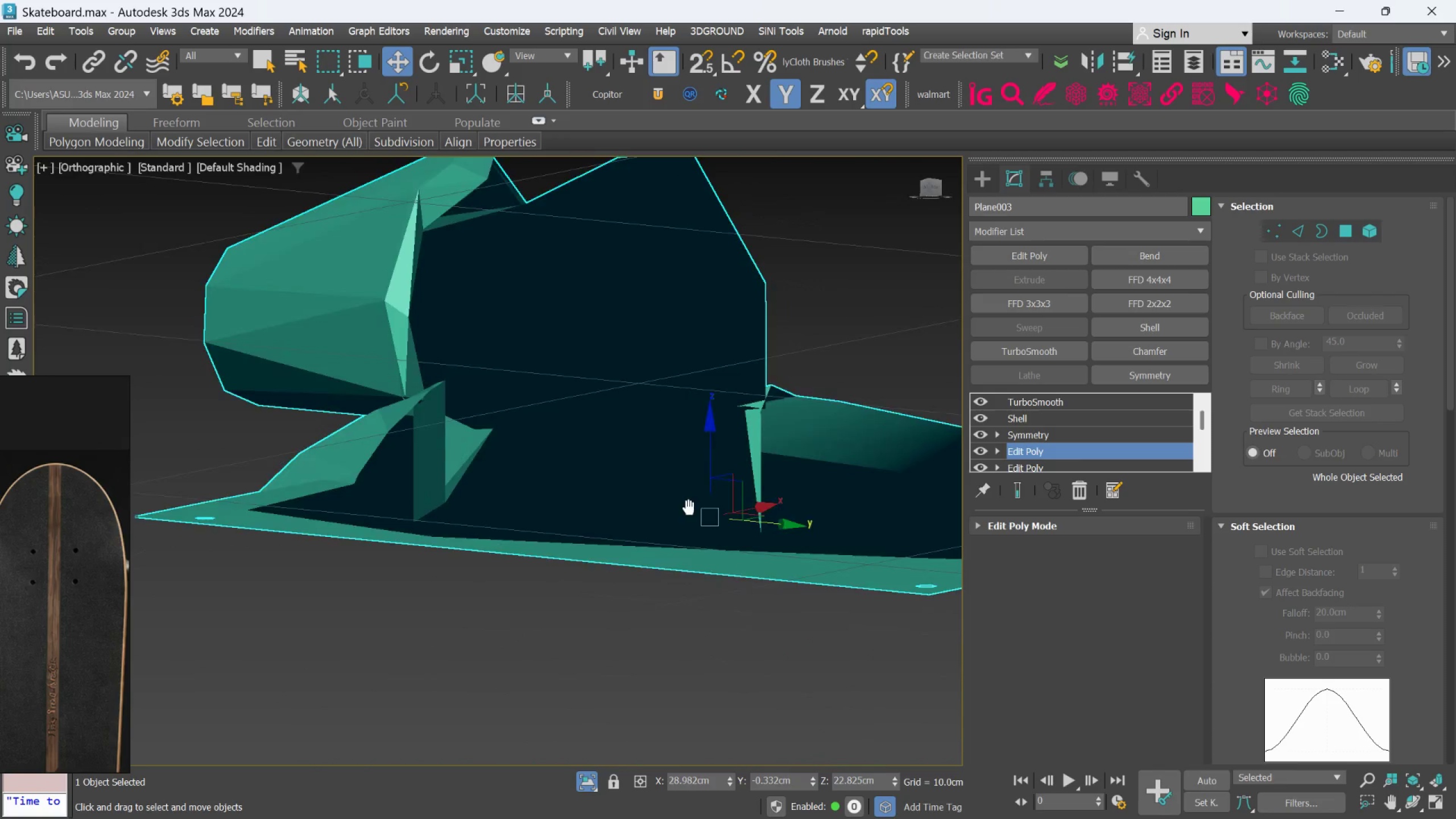 
scroll: coordinate [686, 562], scroll_direction: up, amount: 2.0
 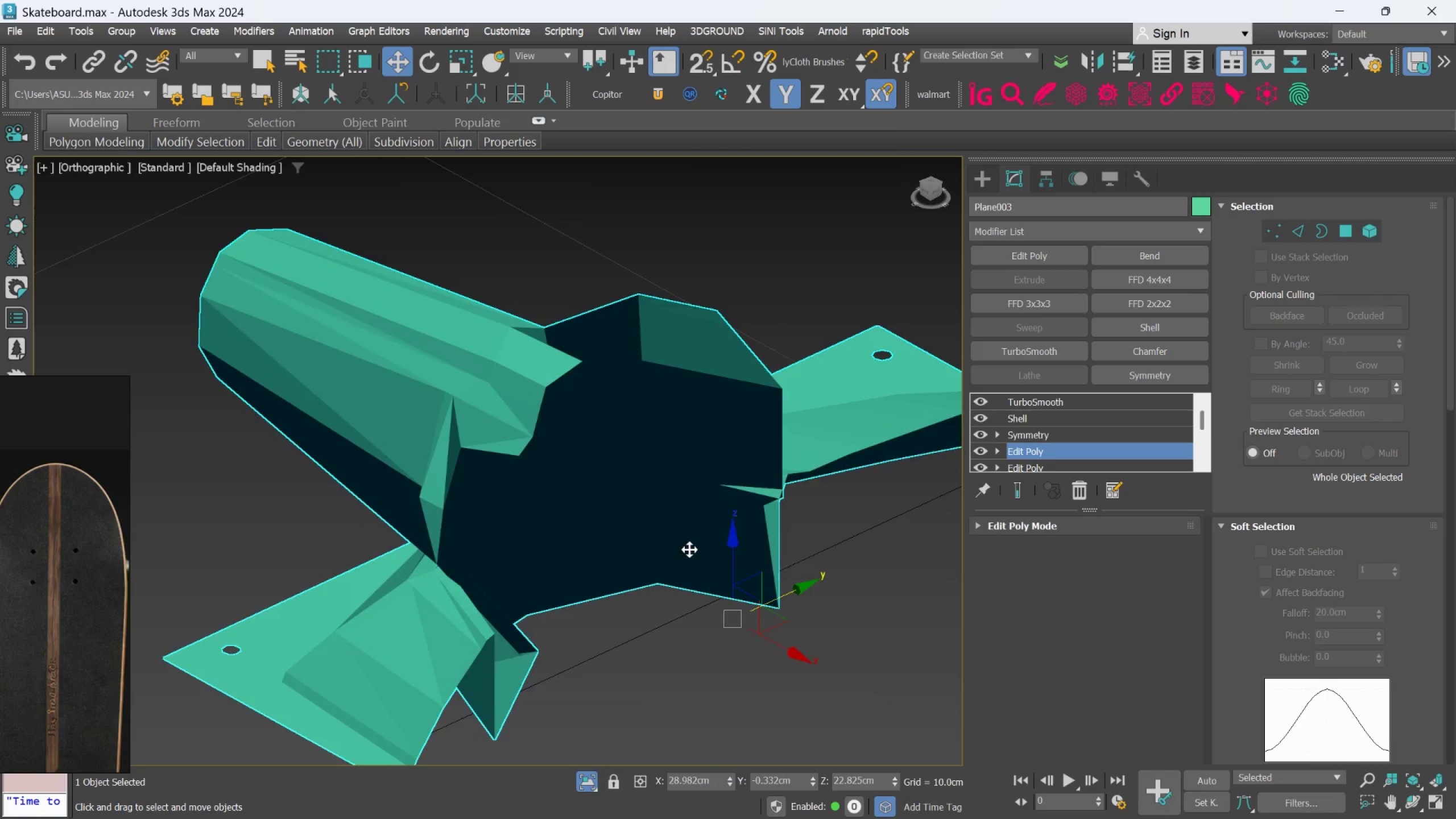 
hold_key(key=AltLeft, duration=1.5)
 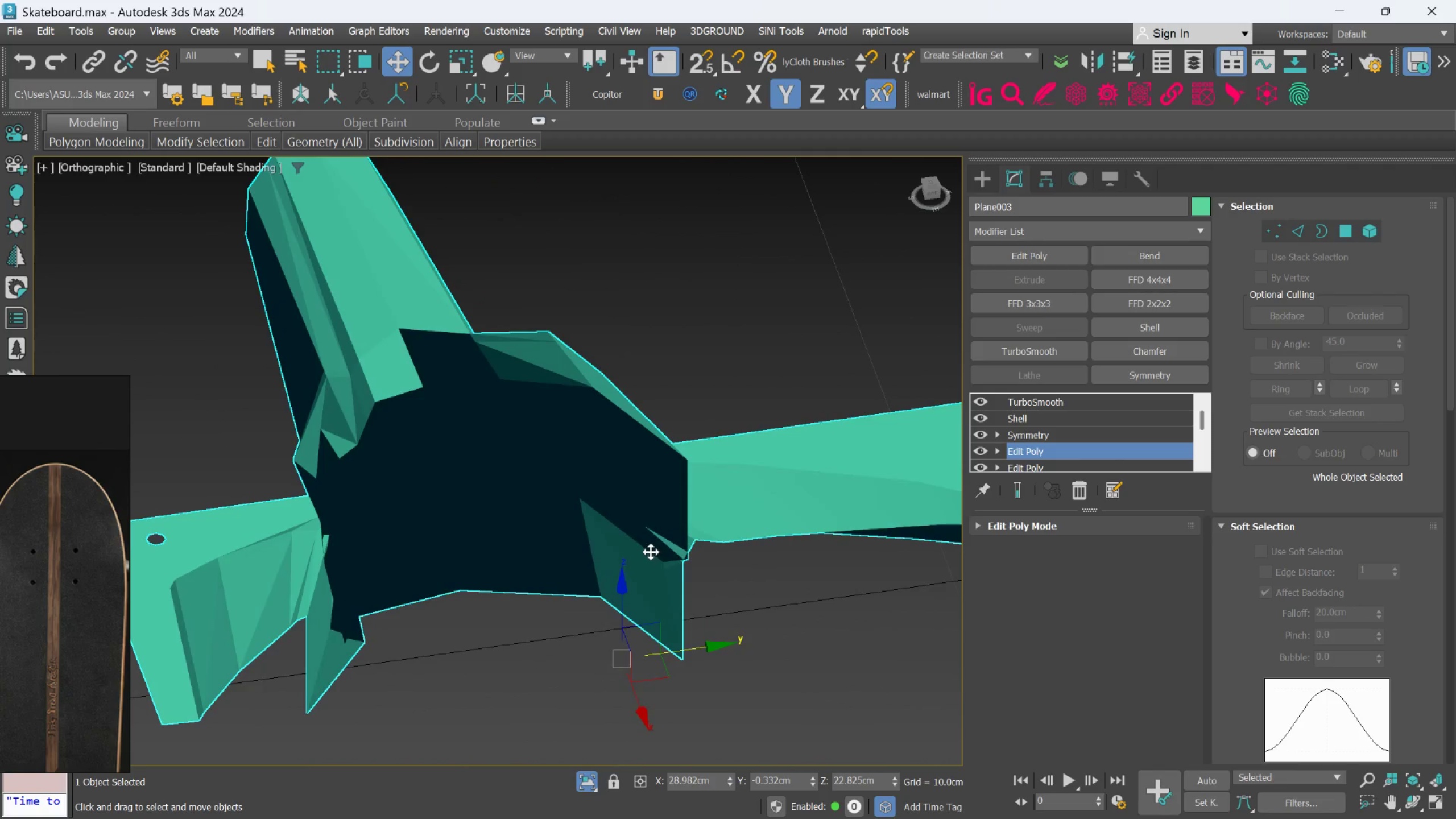 
hold_key(key=AltLeft, duration=0.33)
 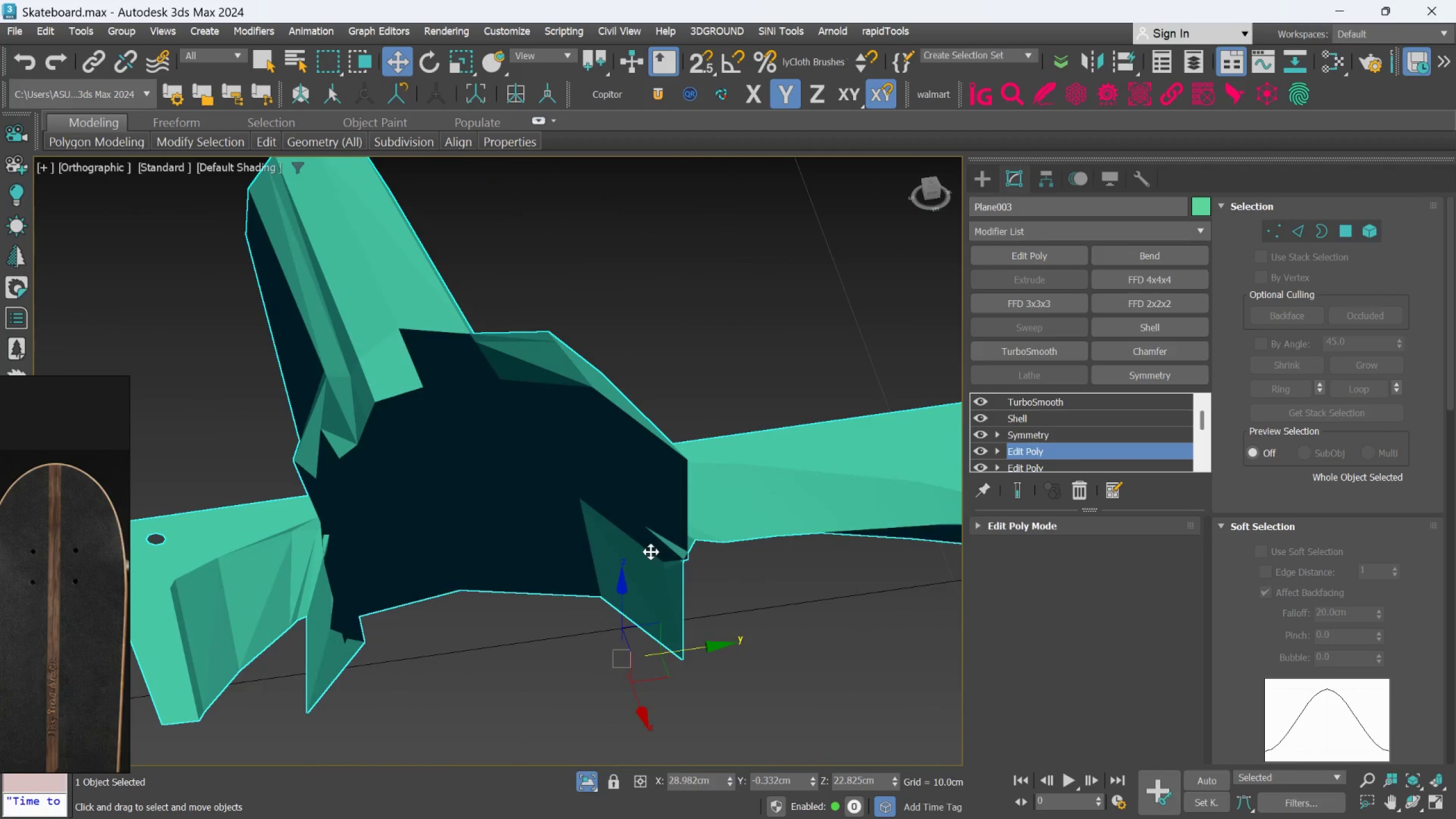 
scroll: coordinate [652, 549], scroll_direction: up, amount: 2.0
 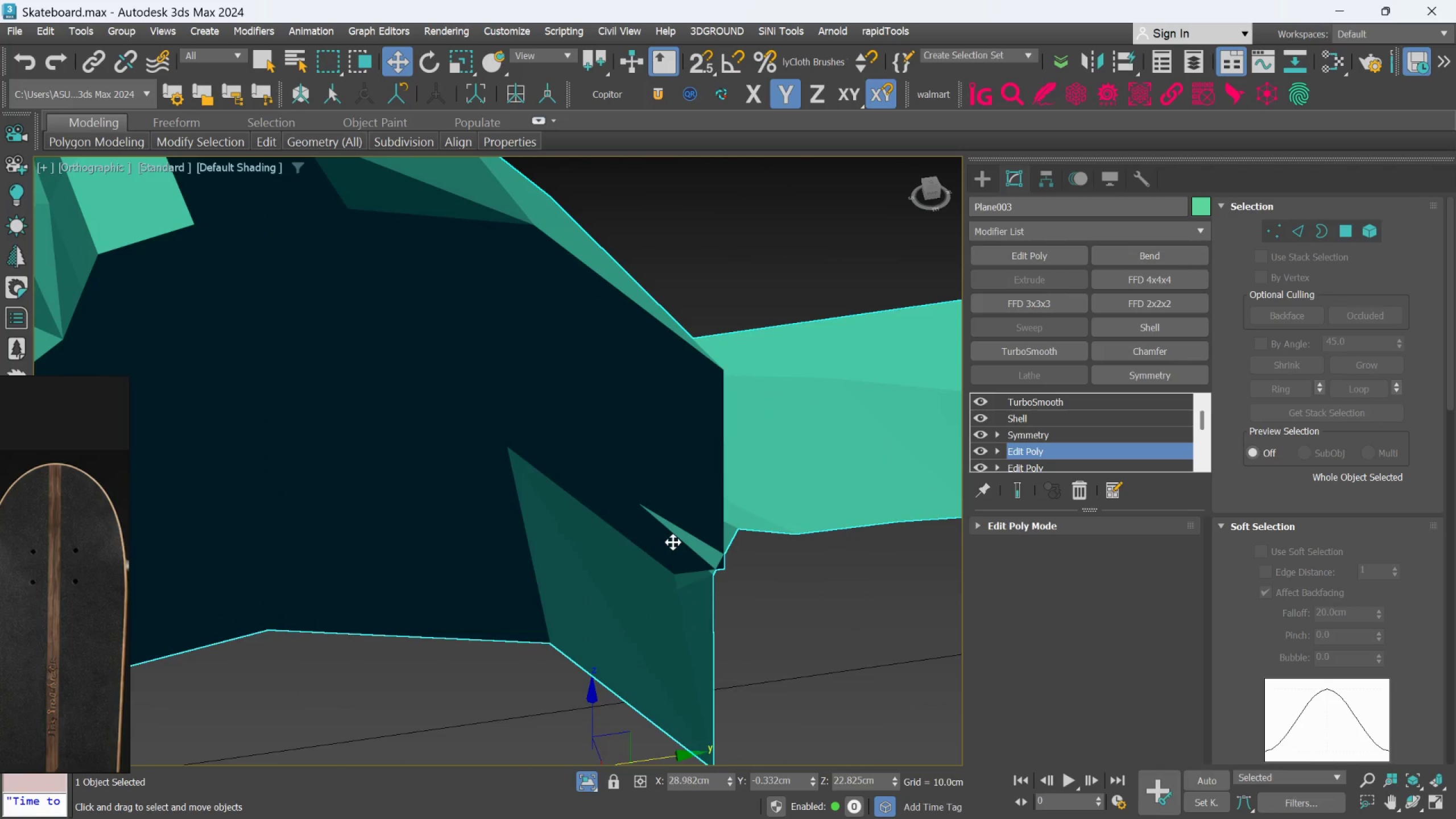 
hold_key(key=AltLeft, duration=1.5)
 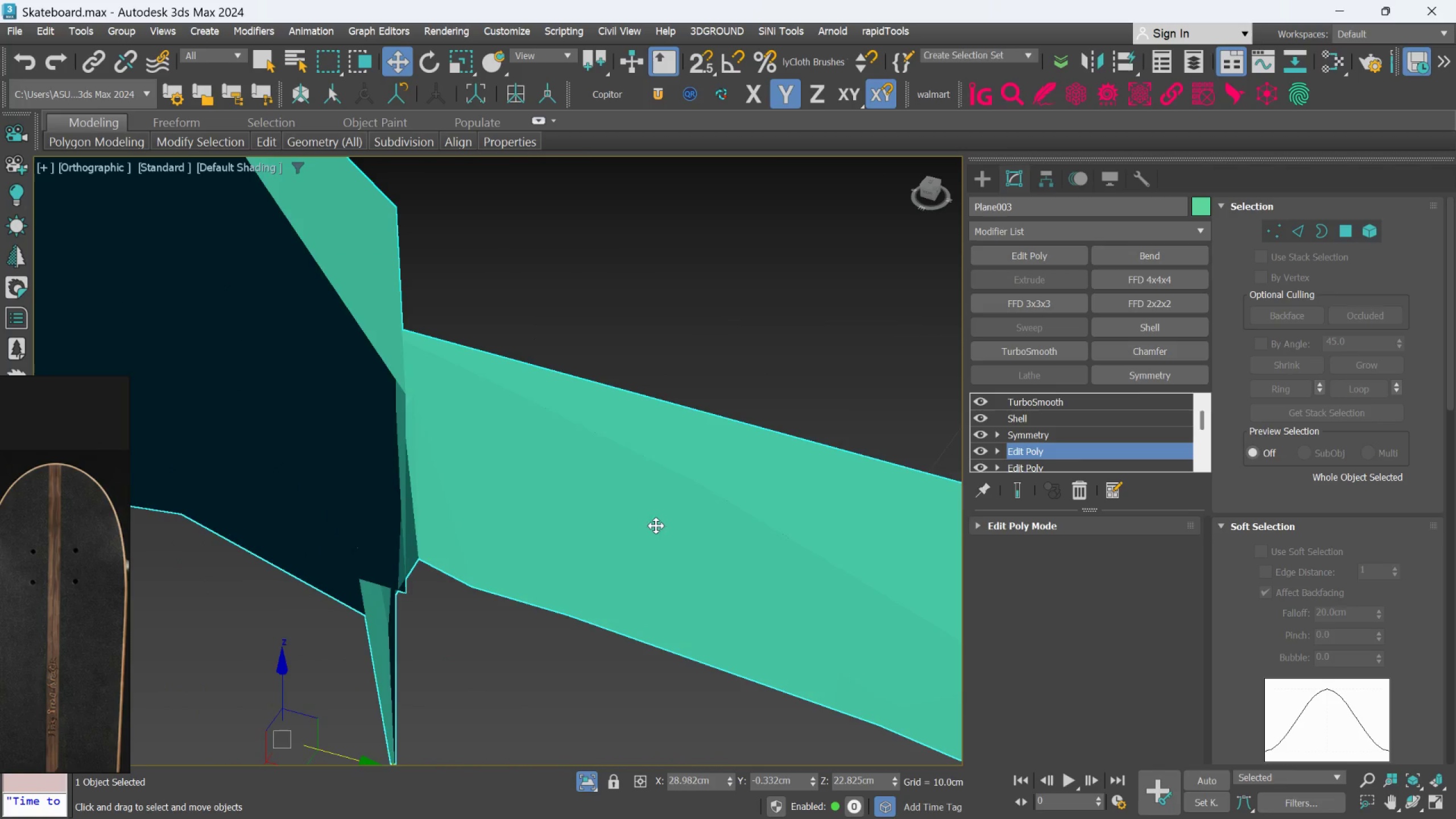 
key(Alt+AltLeft)
 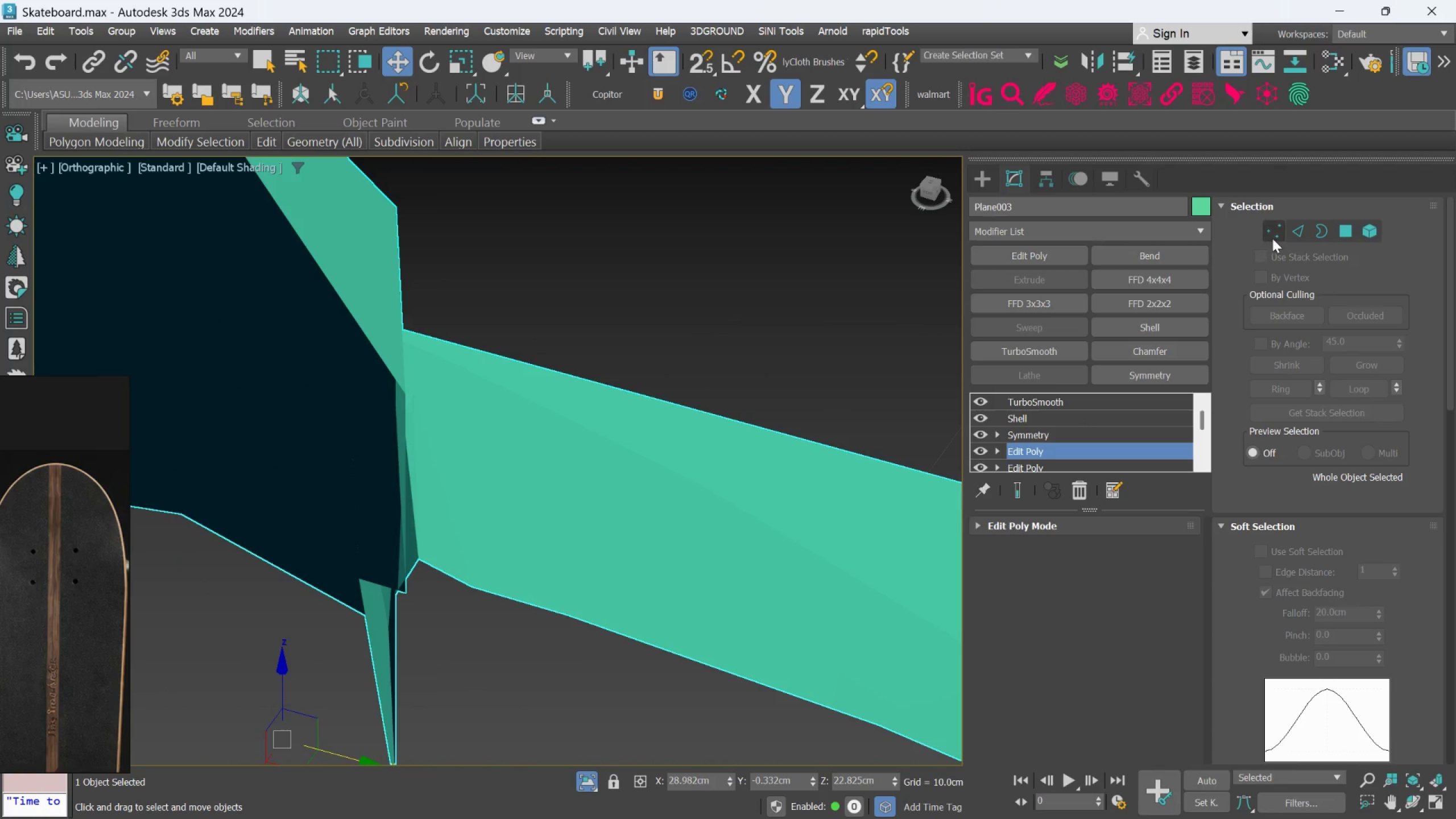 
left_click([1273, 235])
 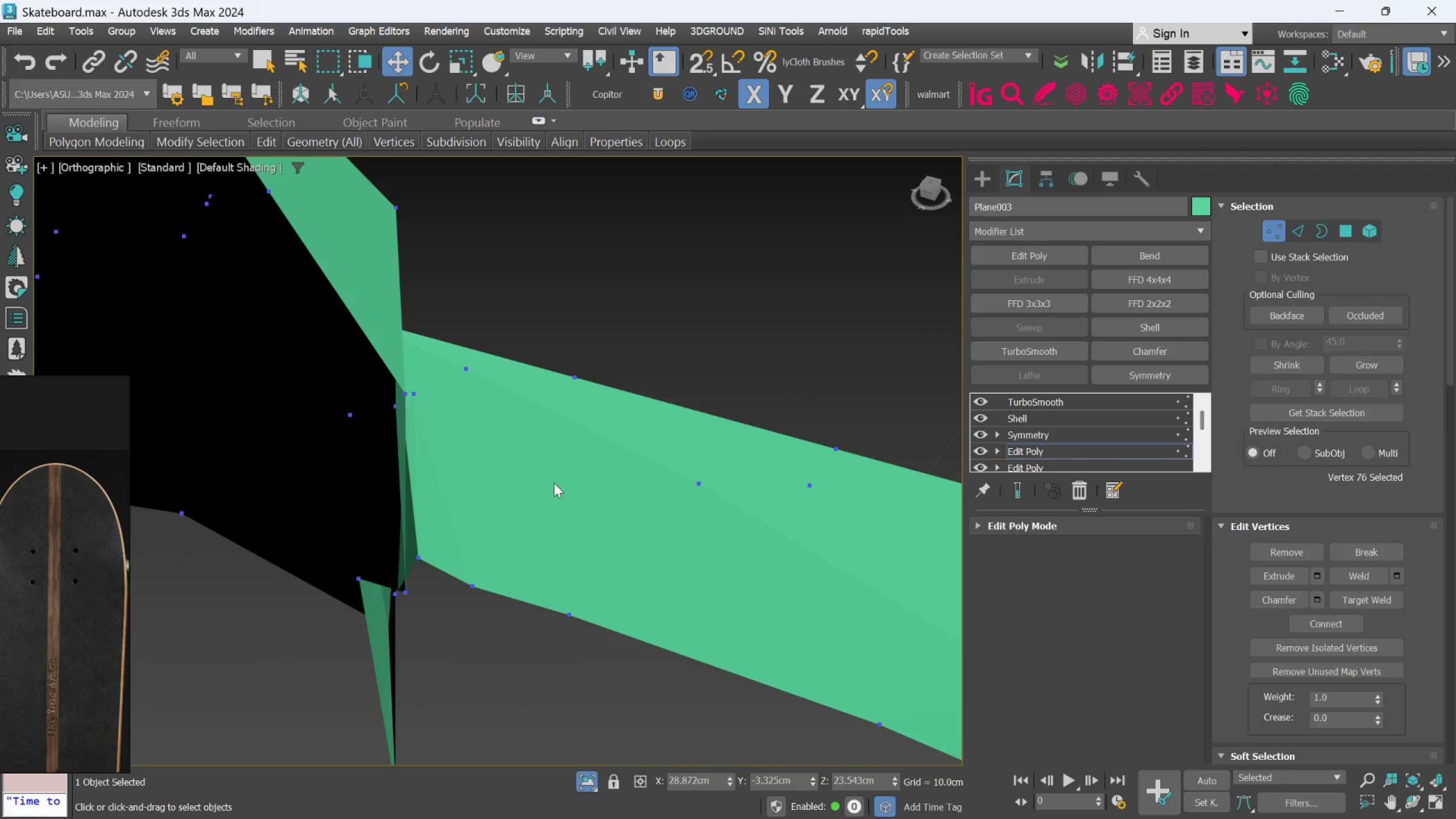 
hold_key(key=AltLeft, duration=0.36)
 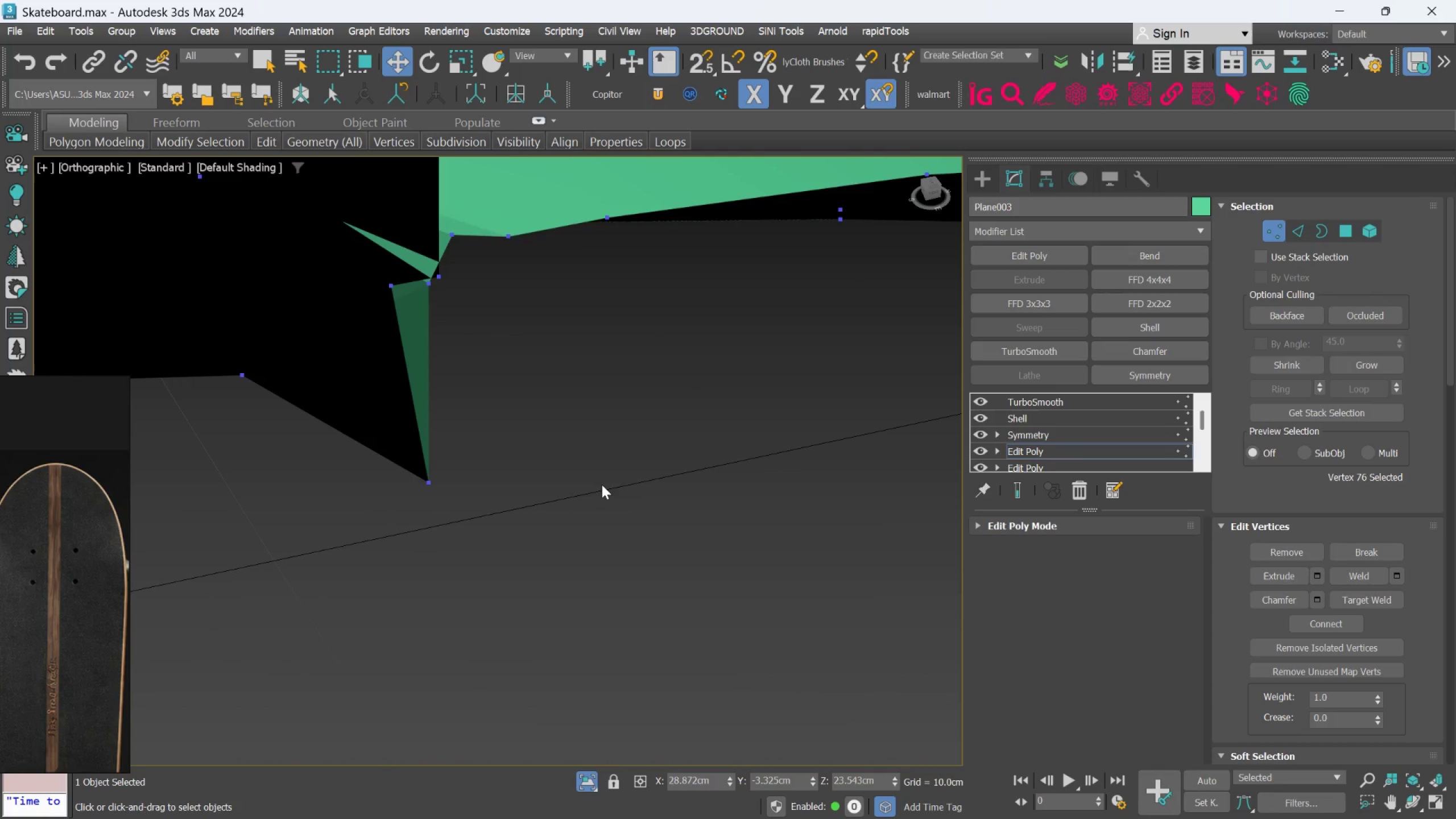 
key(F4)
 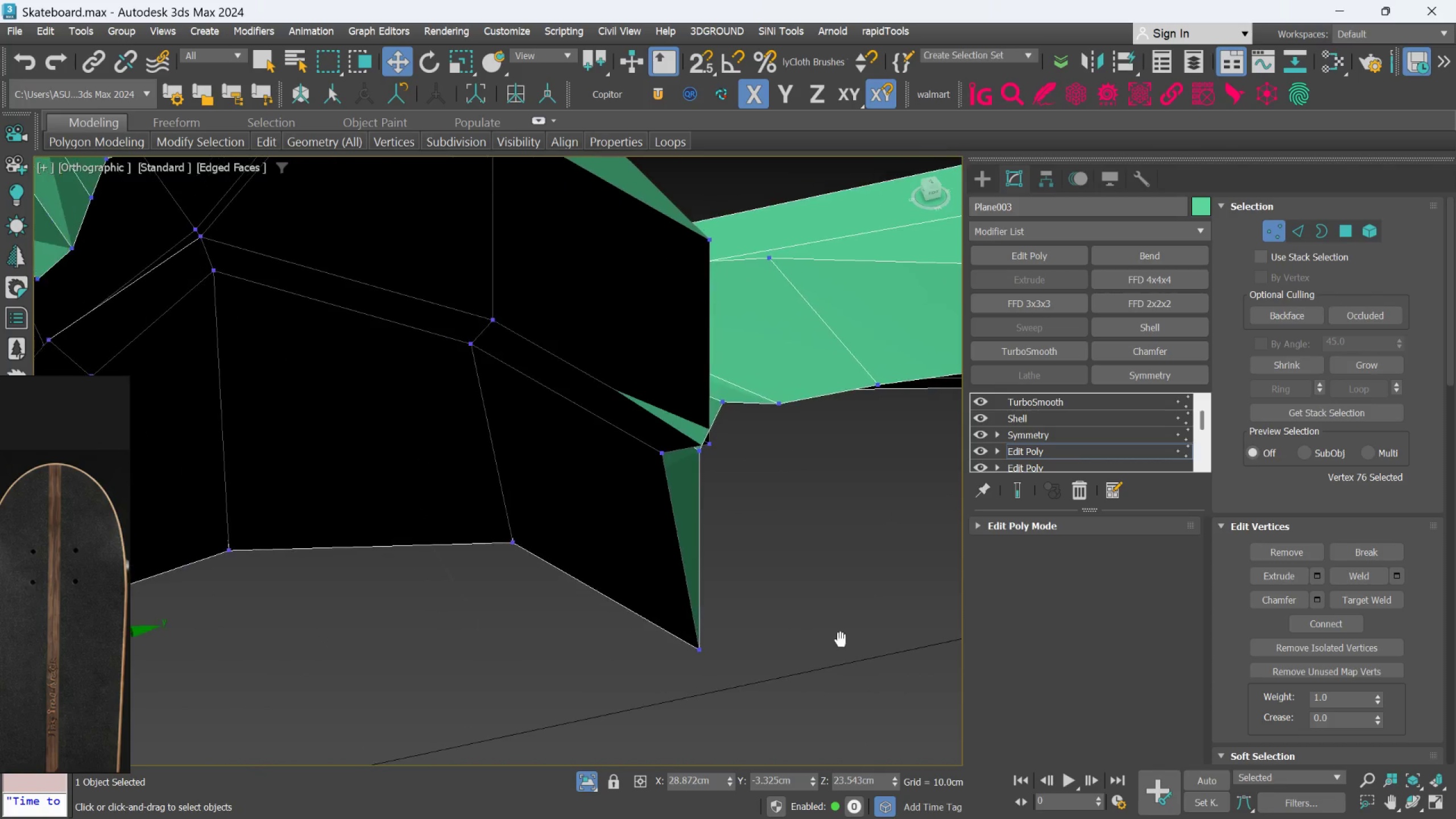 
hold_key(key=AltLeft, duration=0.75)
 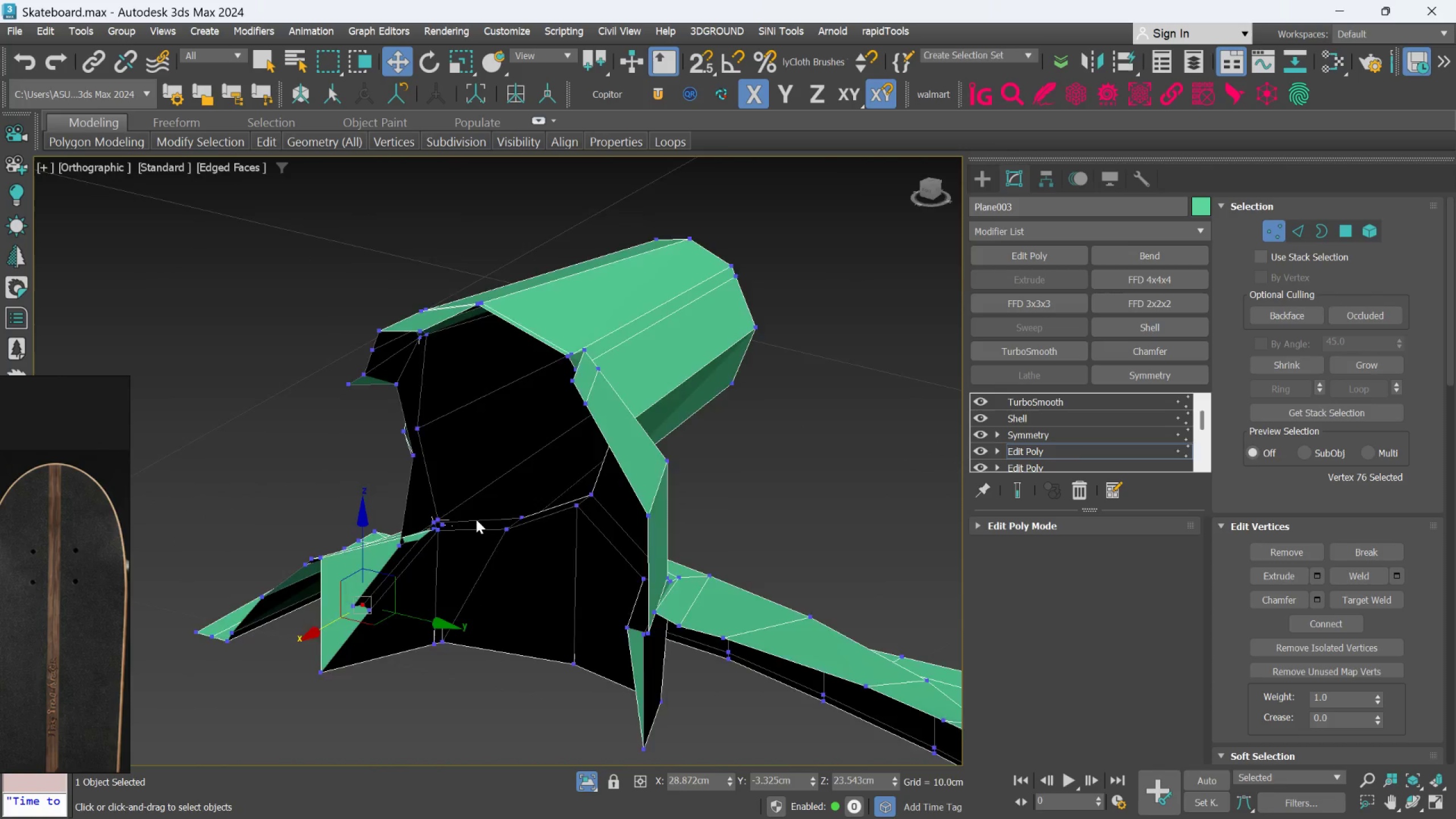 
scroll: coordinate [675, 561], scroll_direction: down, amount: 2.0
 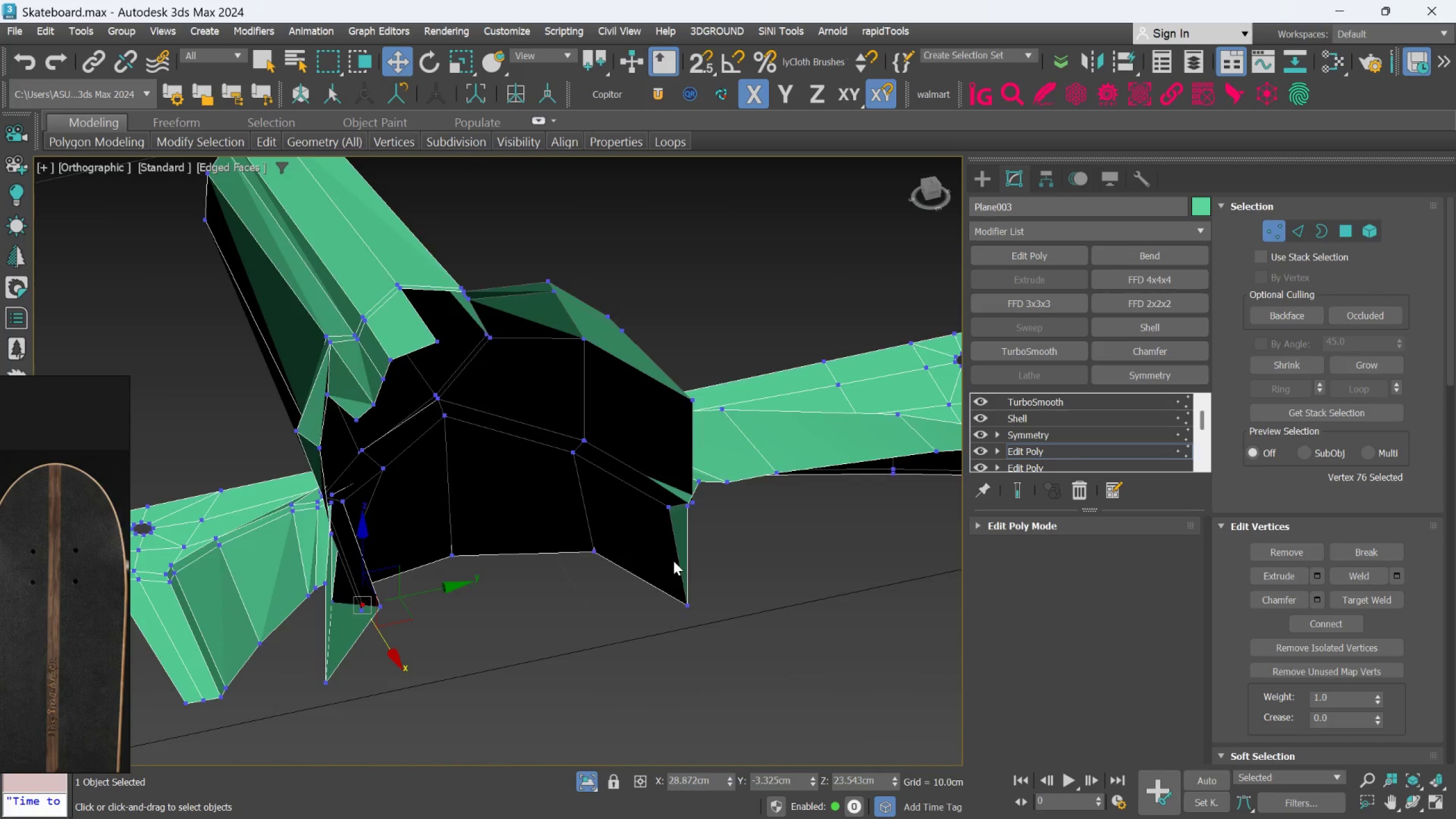 
scroll: coordinate [468, 519], scroll_direction: up, amount: 2.0
 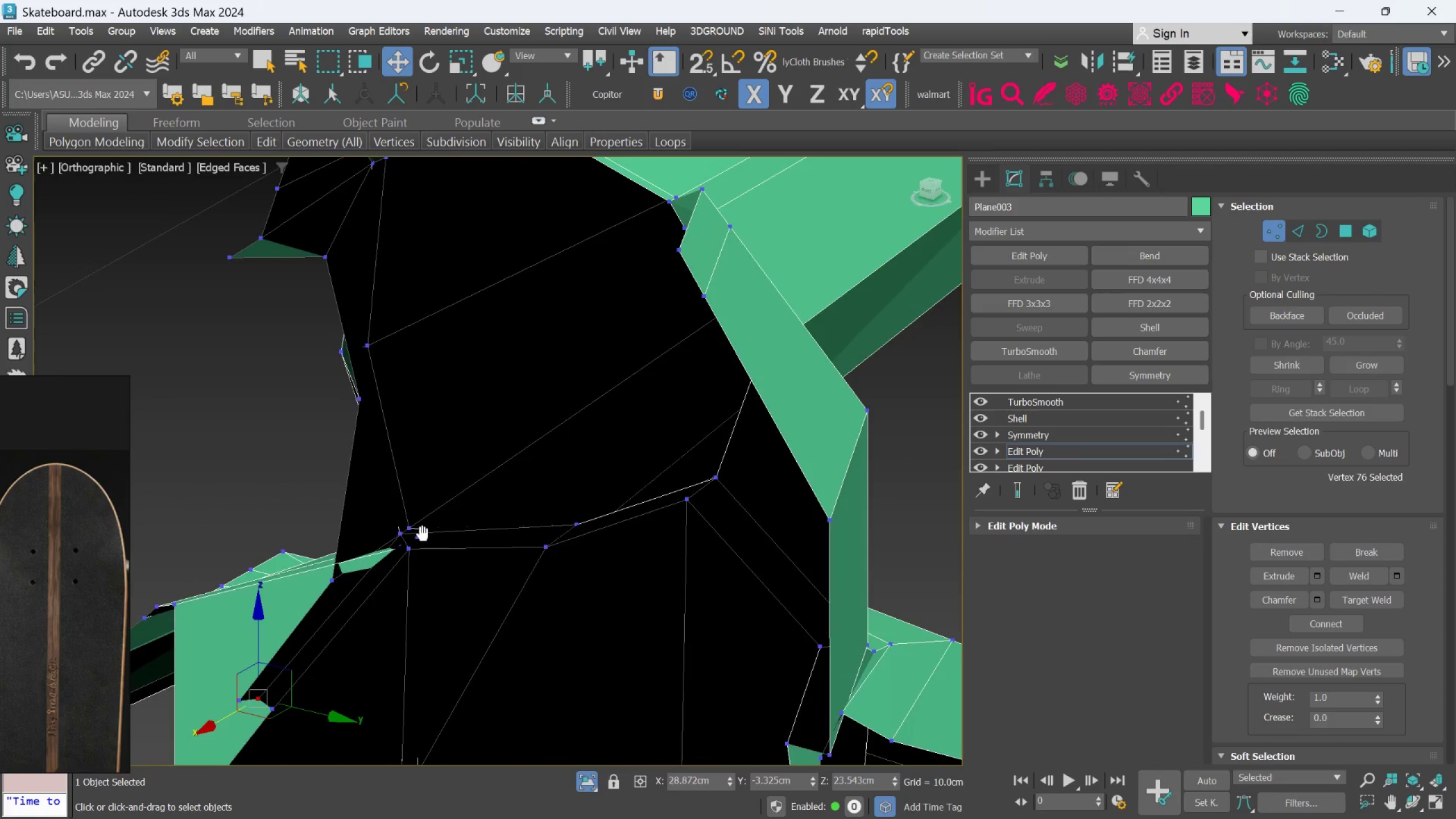 
hold_key(key=AltLeft, duration=0.55)
 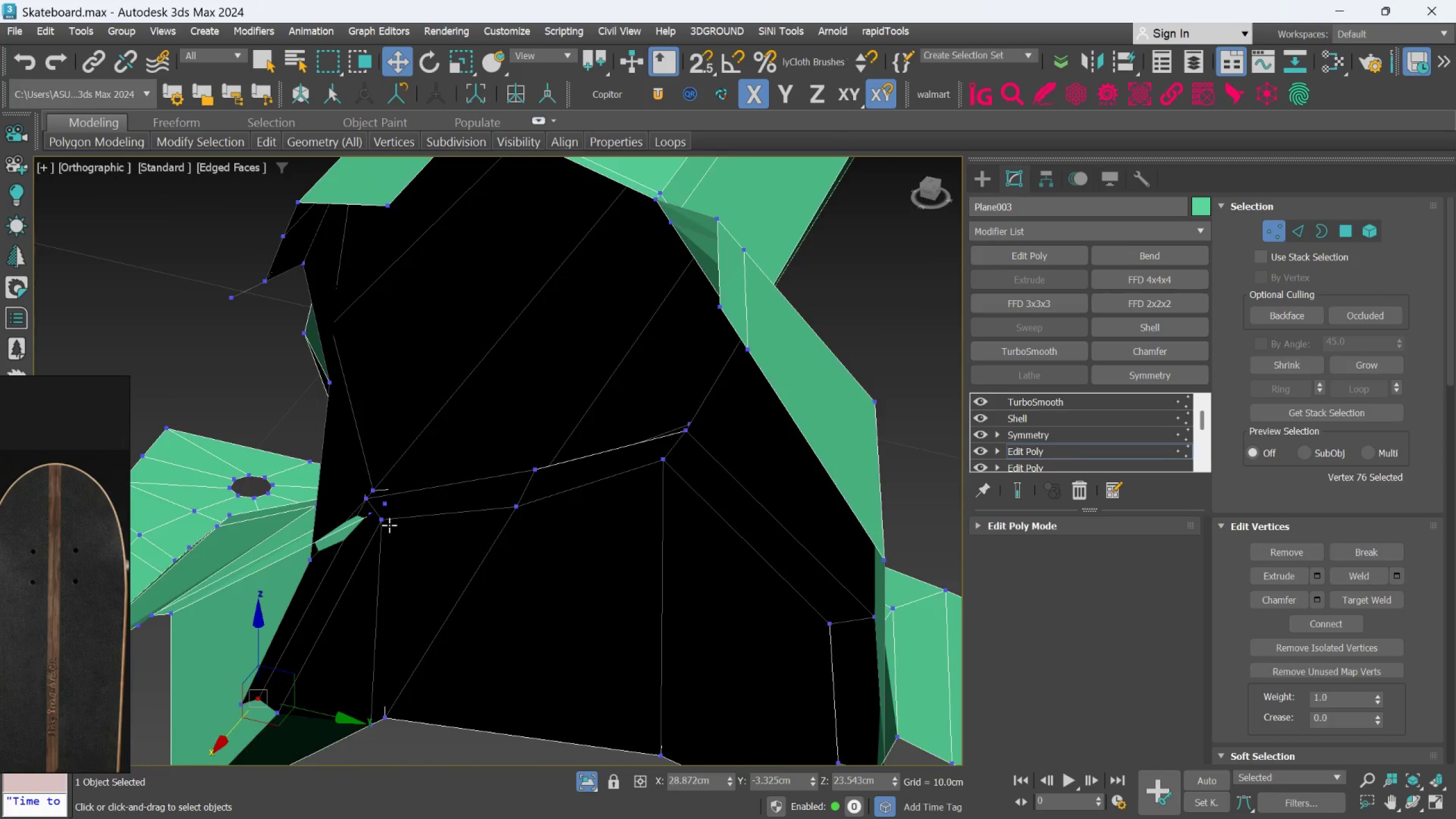 
scroll: coordinate [384, 516], scroll_direction: up, amount: 1.0
 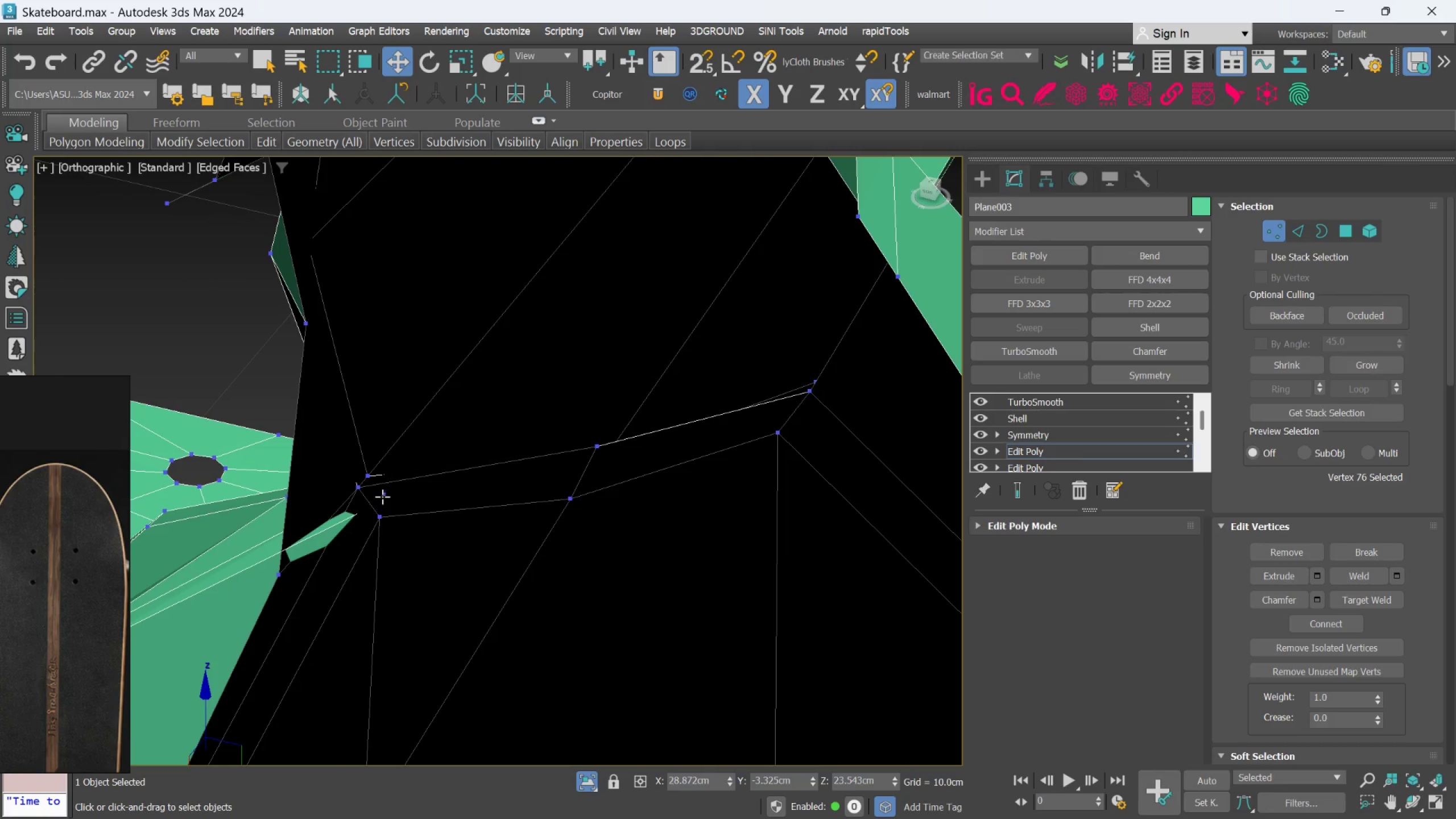 
left_click([382, 496])
 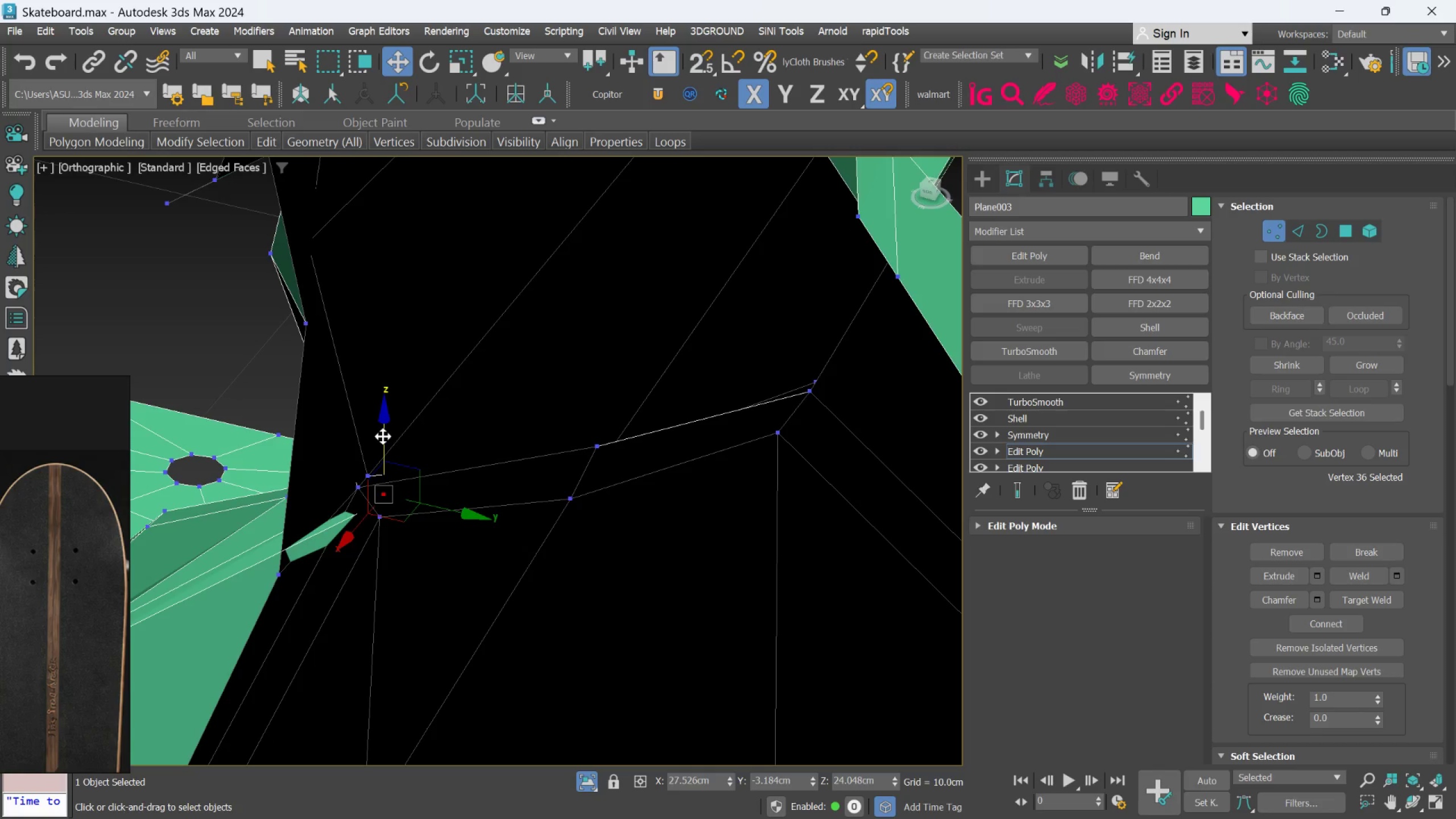 
left_click_drag(start_coordinate=[383, 436], to_coordinate=[383, 441])
 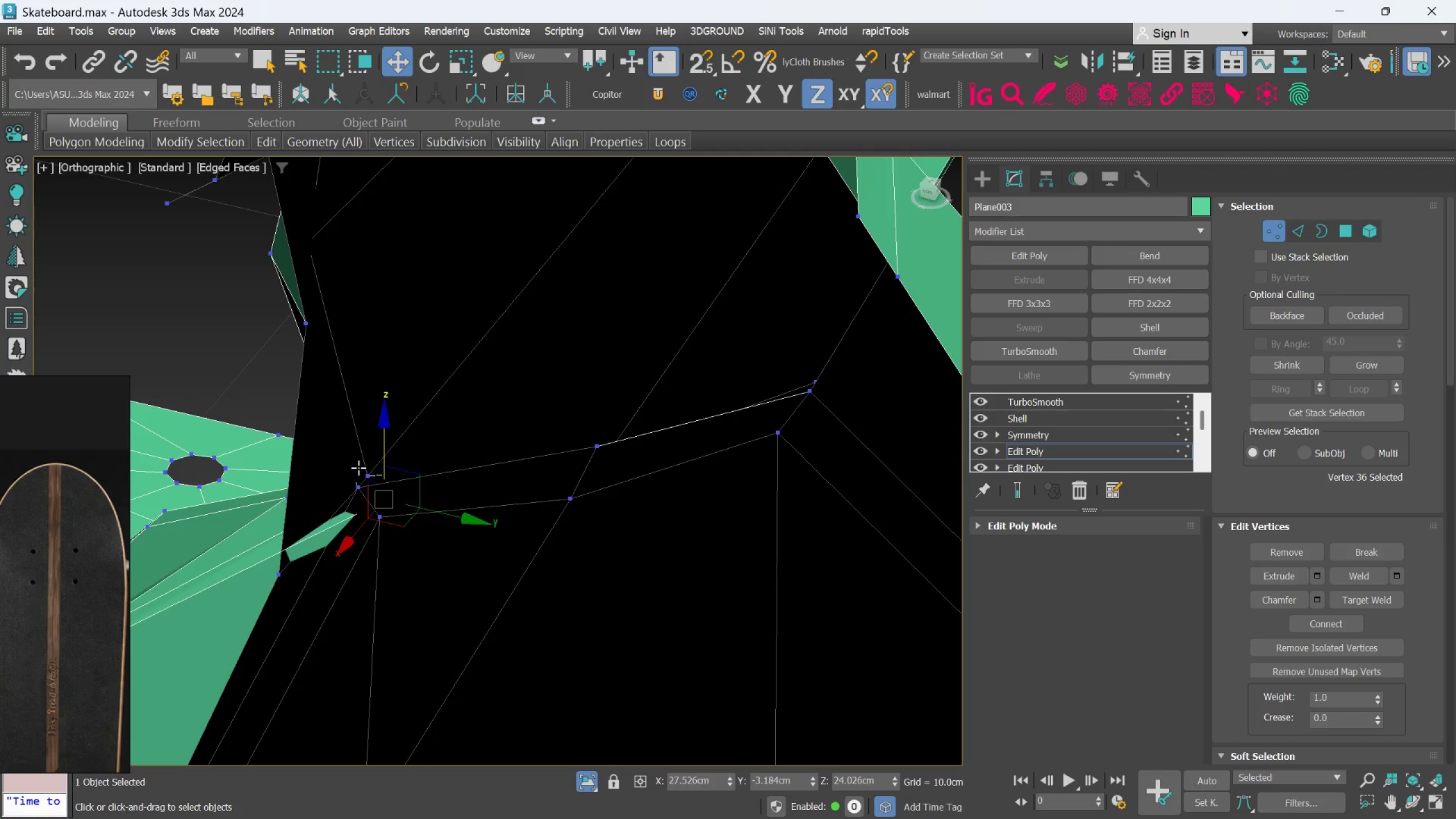 
scroll: coordinate [358, 468], scroll_direction: up, amount: 1.0
 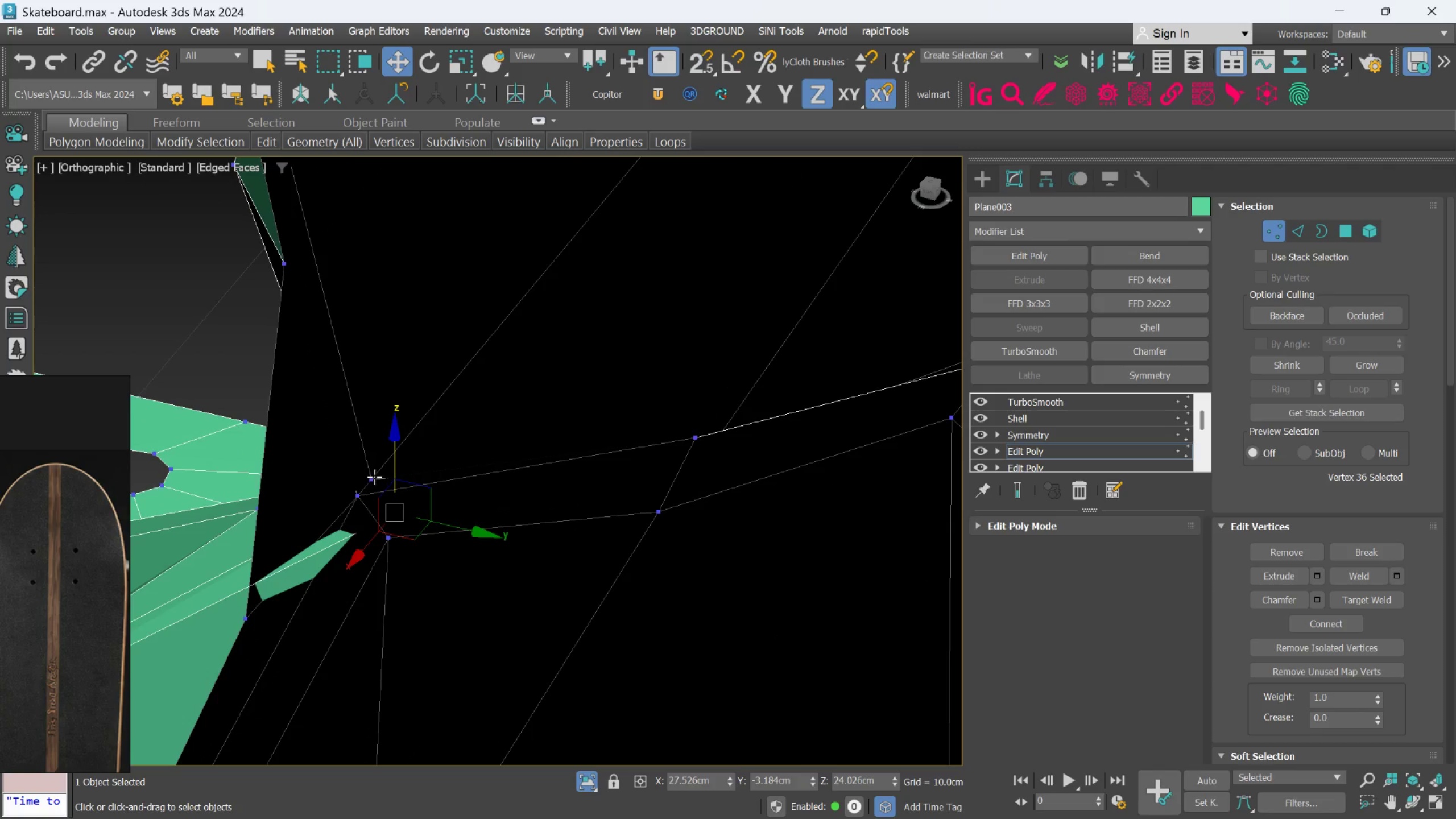 
left_click([374, 477])
 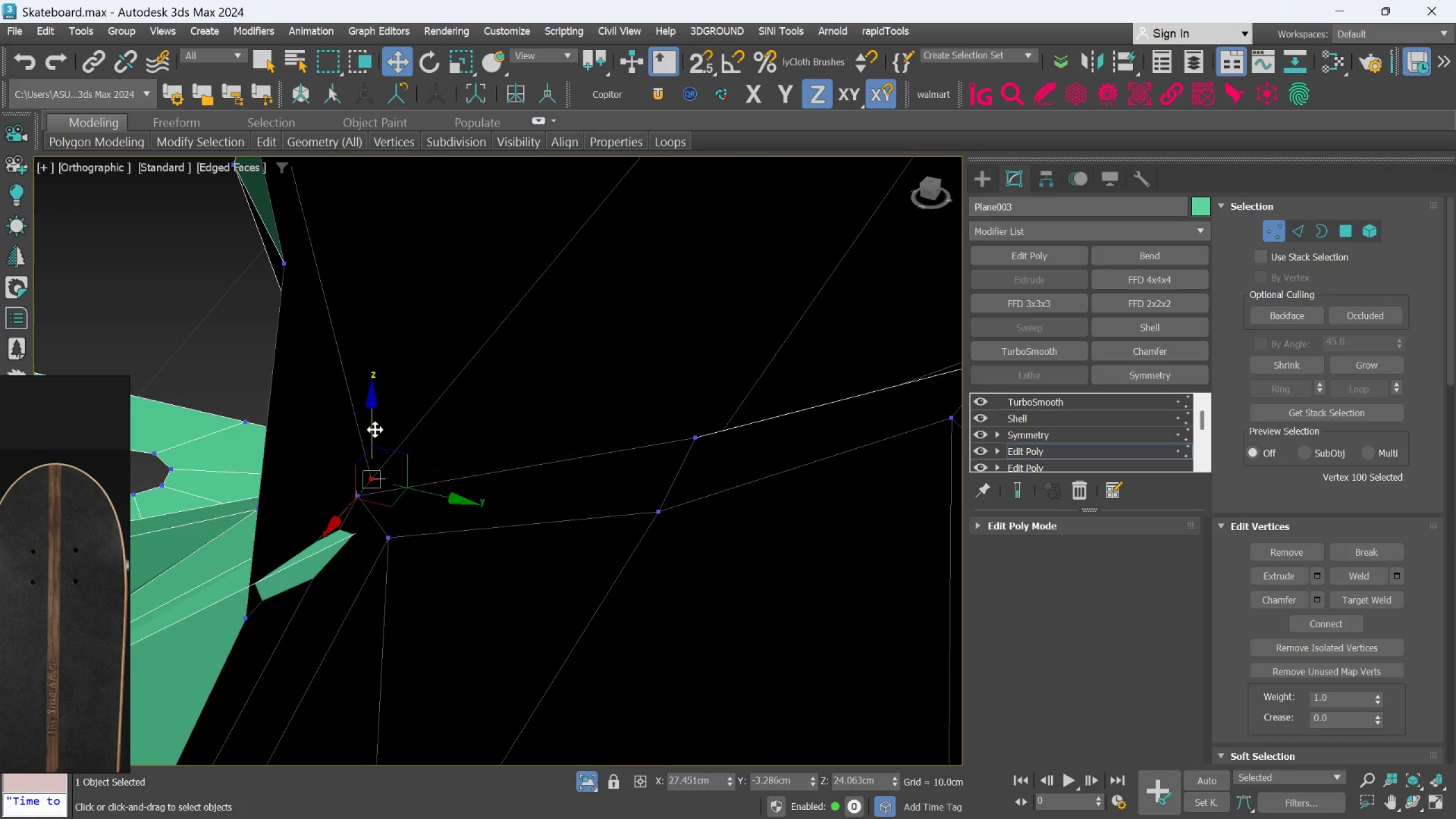 
left_click_drag(start_coordinate=[374, 429], to_coordinate=[373, 436])
 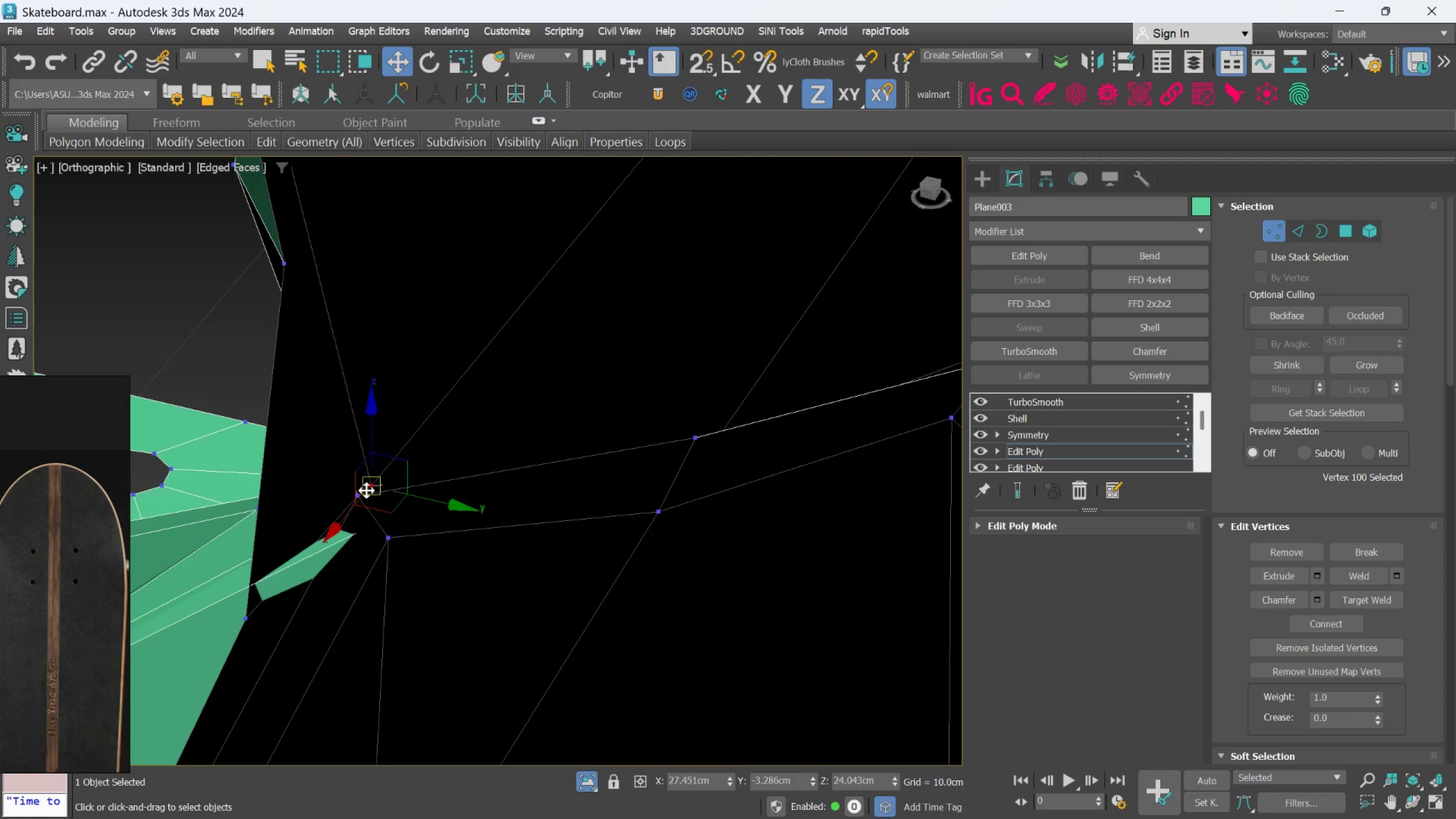 
scroll: coordinate [363, 492], scroll_direction: up, amount: 1.0
 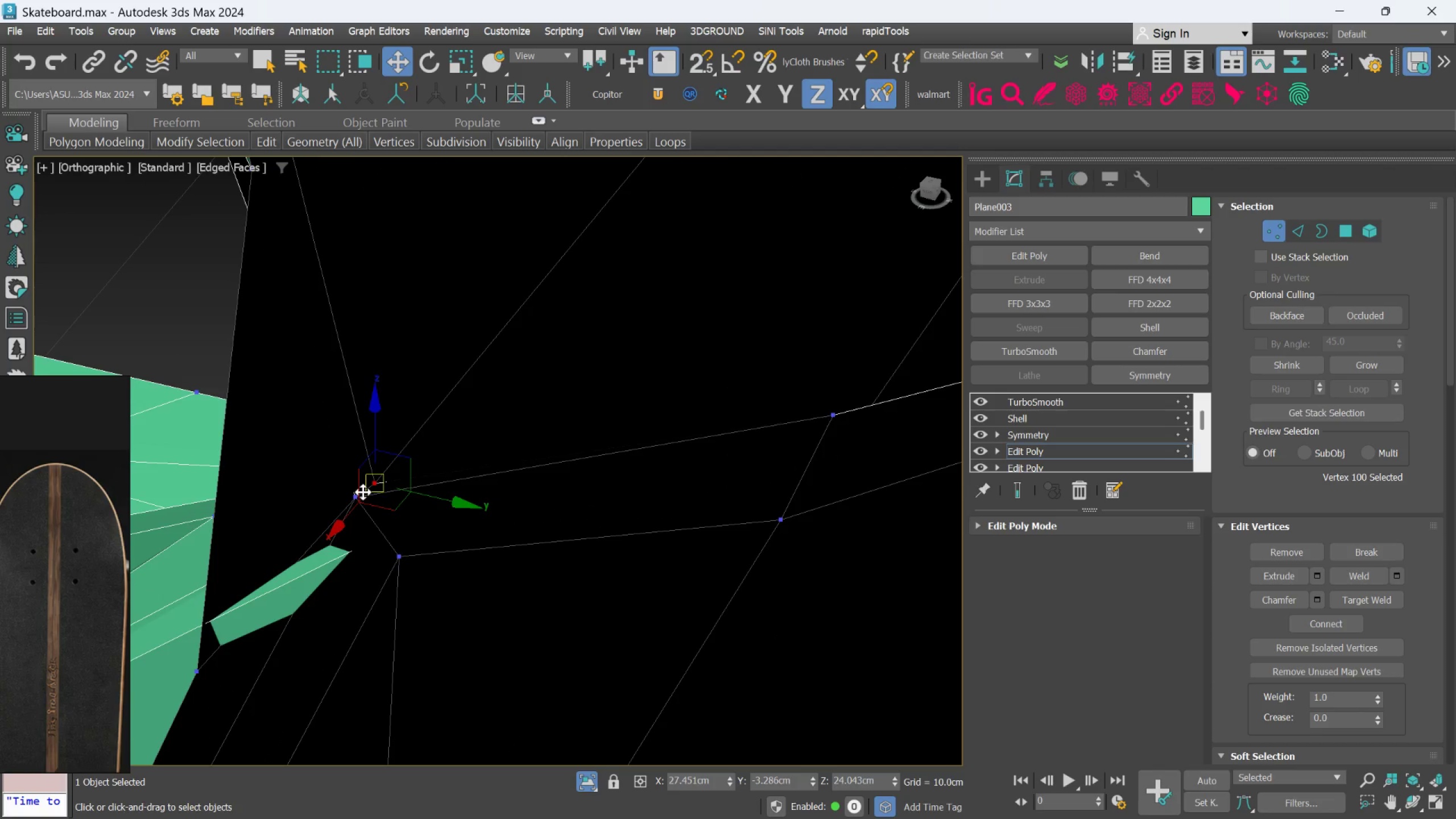 
left_click([363, 492])
 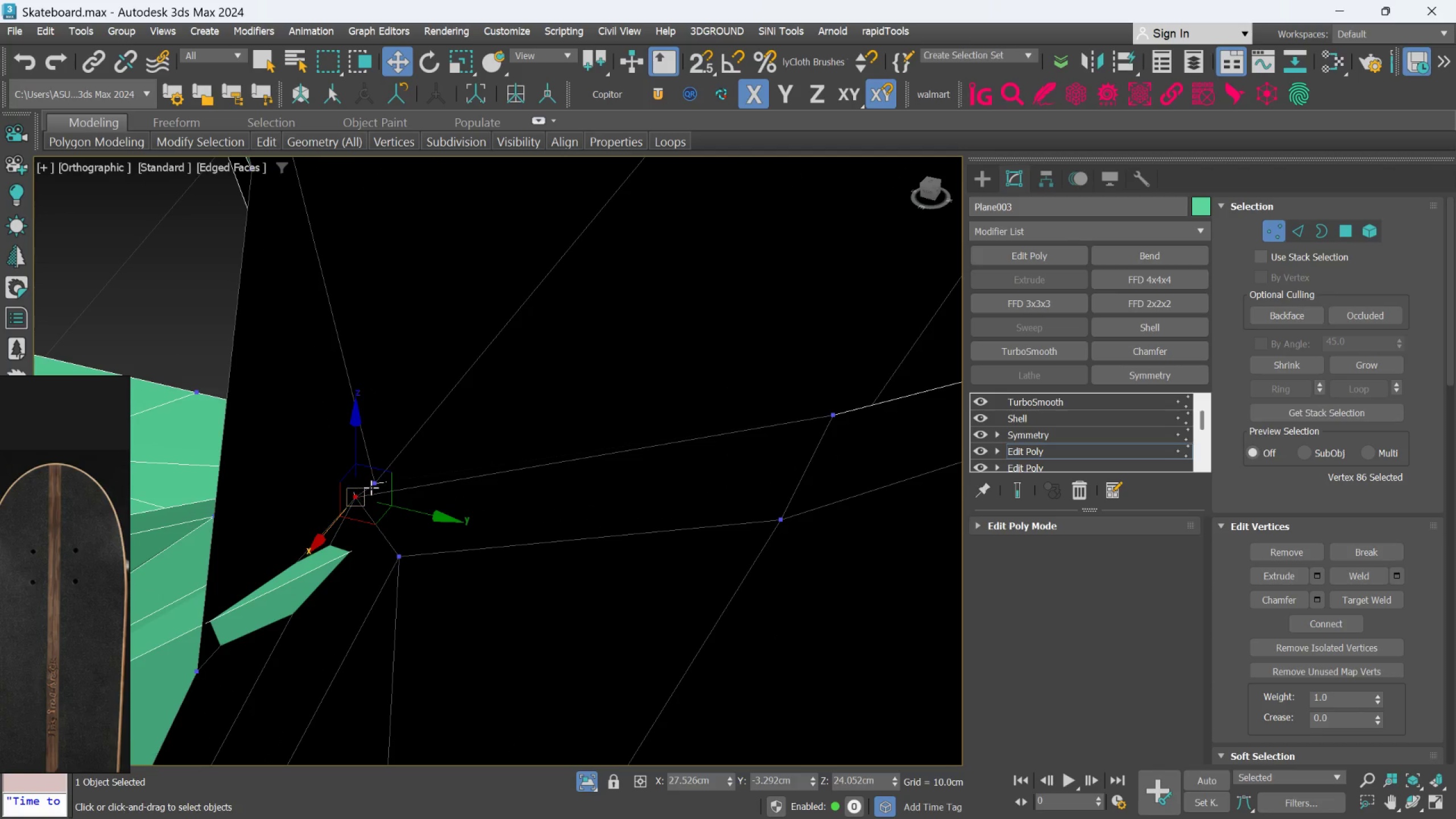 
scroll: coordinate [371, 487], scroll_direction: down, amount: 2.0
 